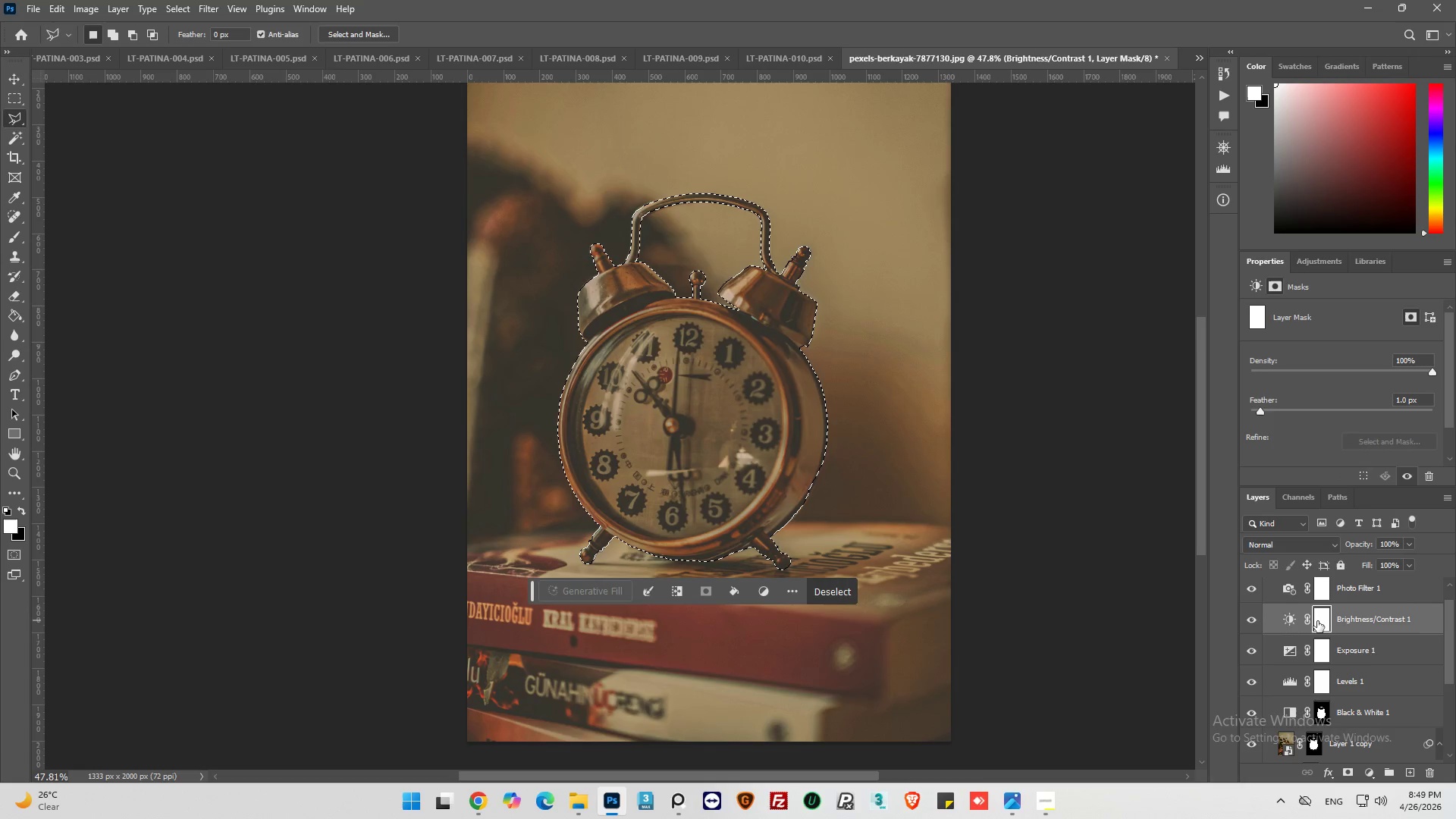 
key(Control+I)
 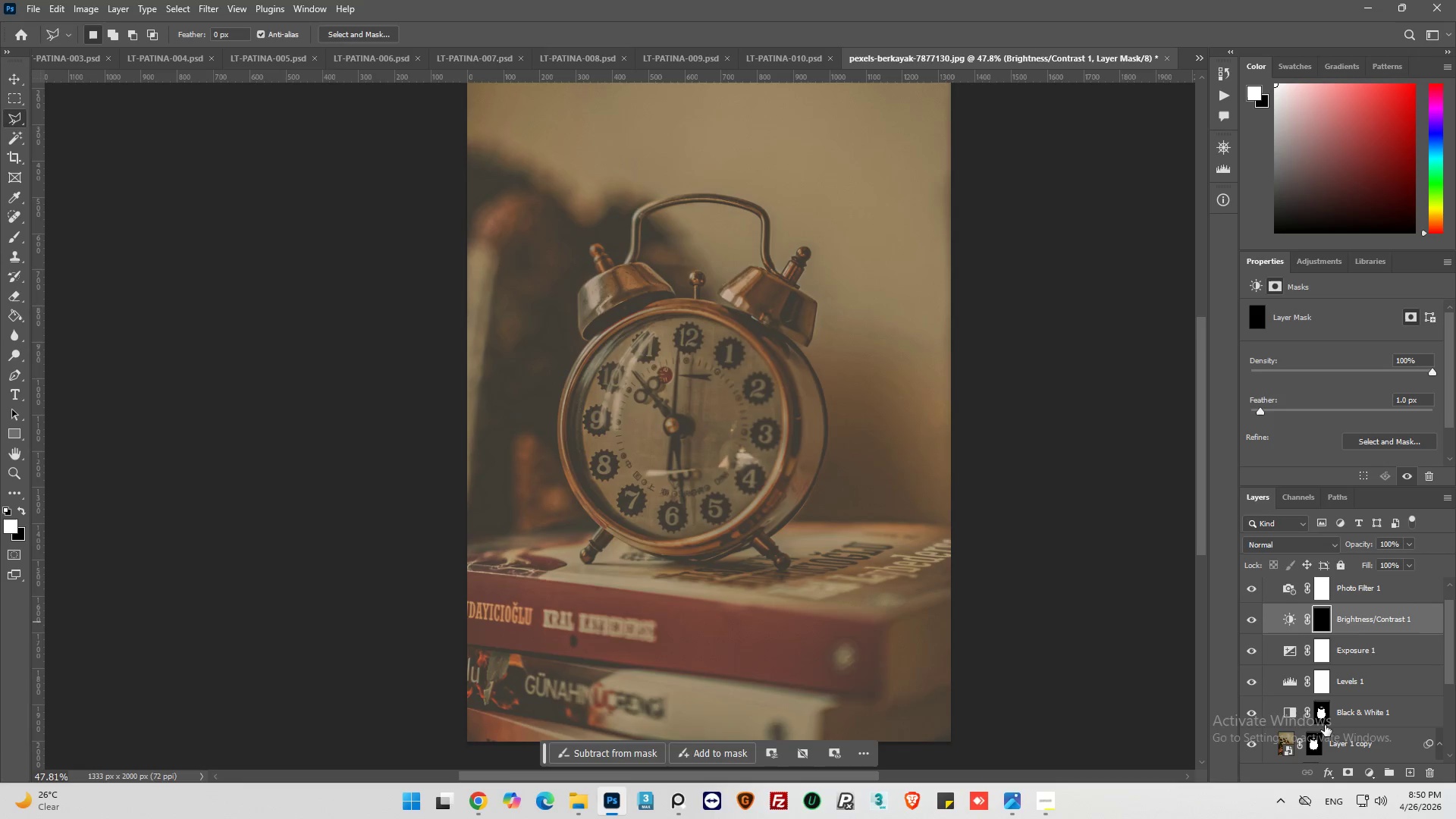 
hold_key(key=ControlLeft, duration=0.48)
left_click([1322, 714])
 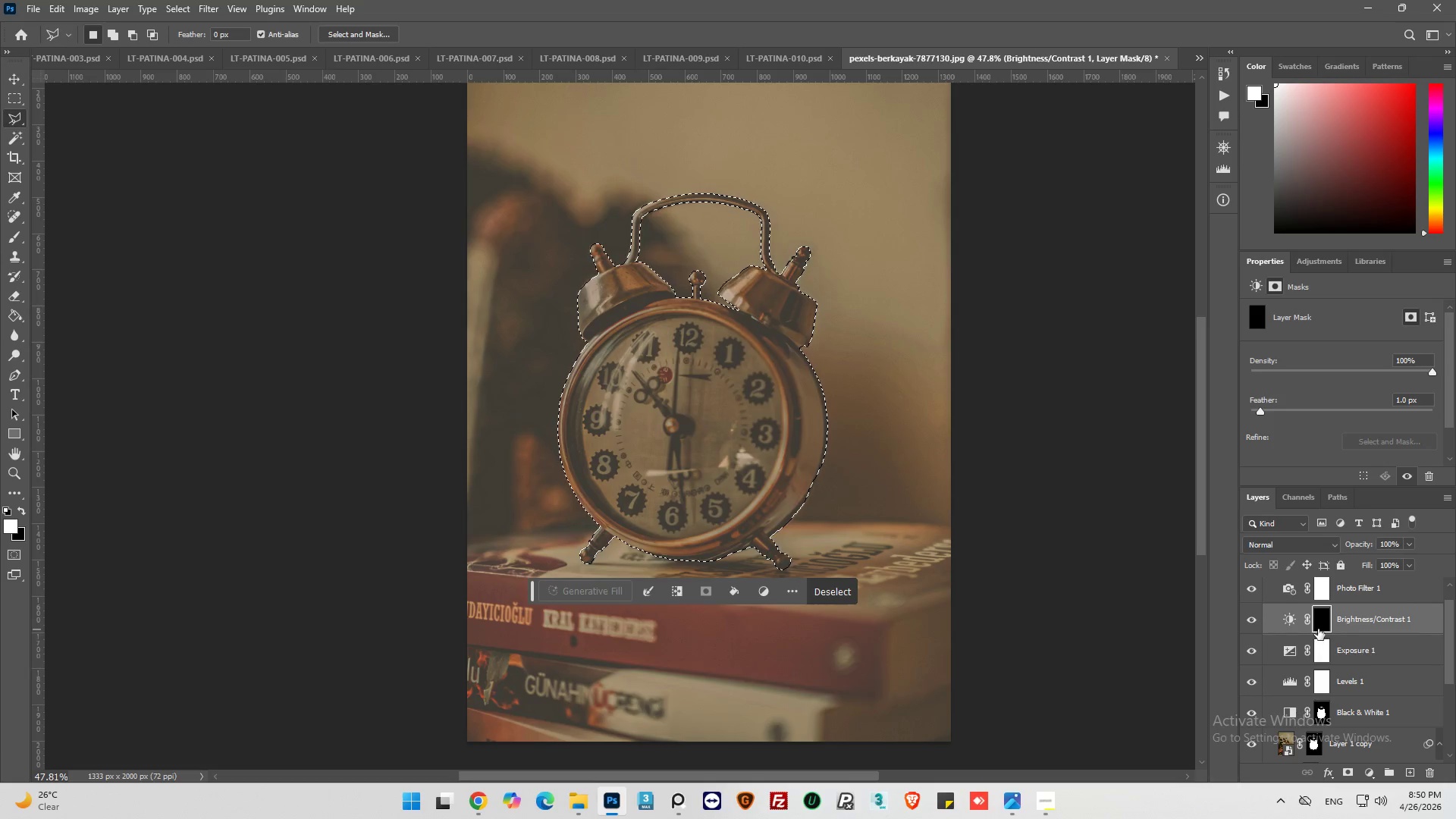 
left_click([1319, 623])
 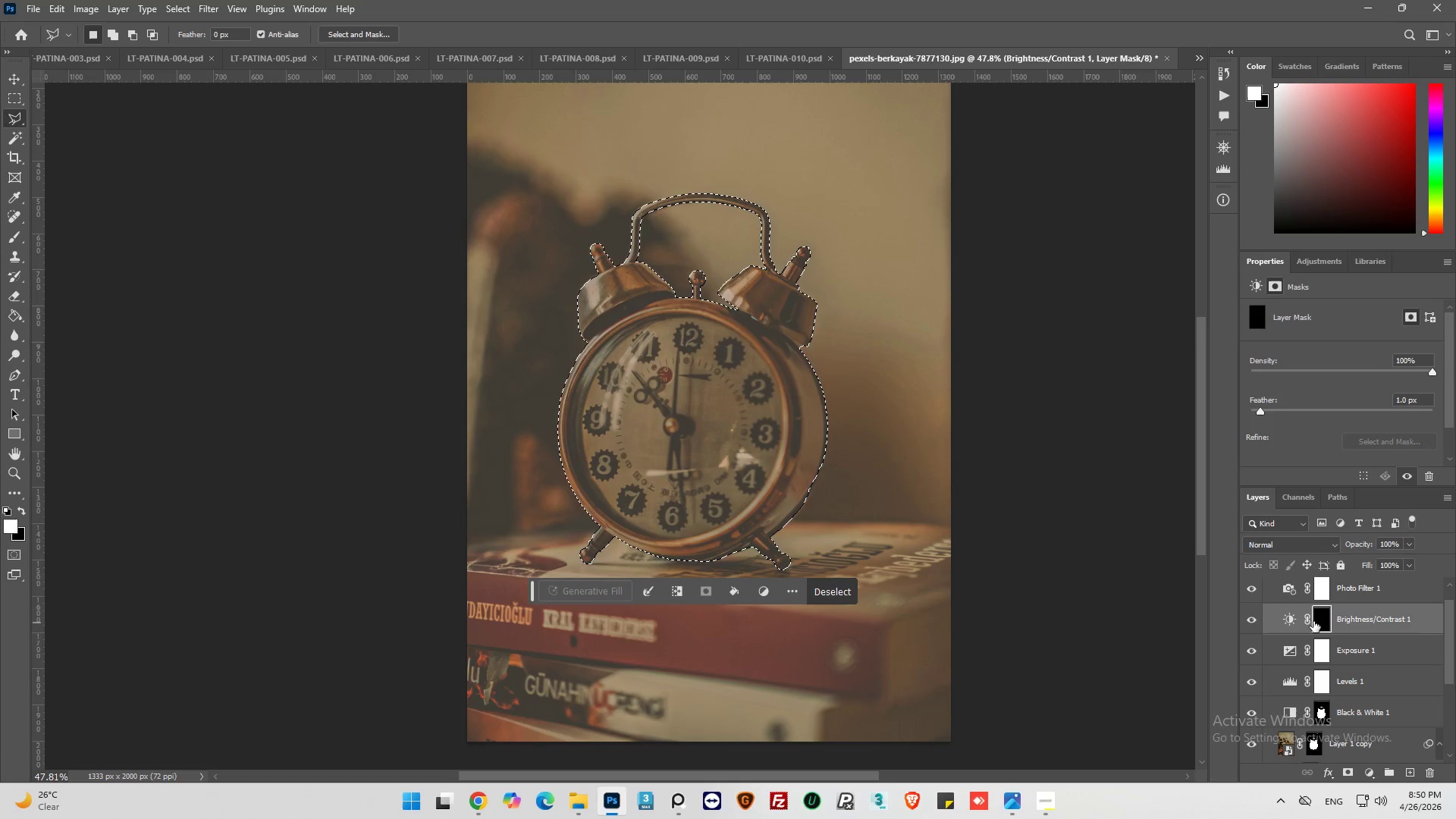 
key(Control+I)
 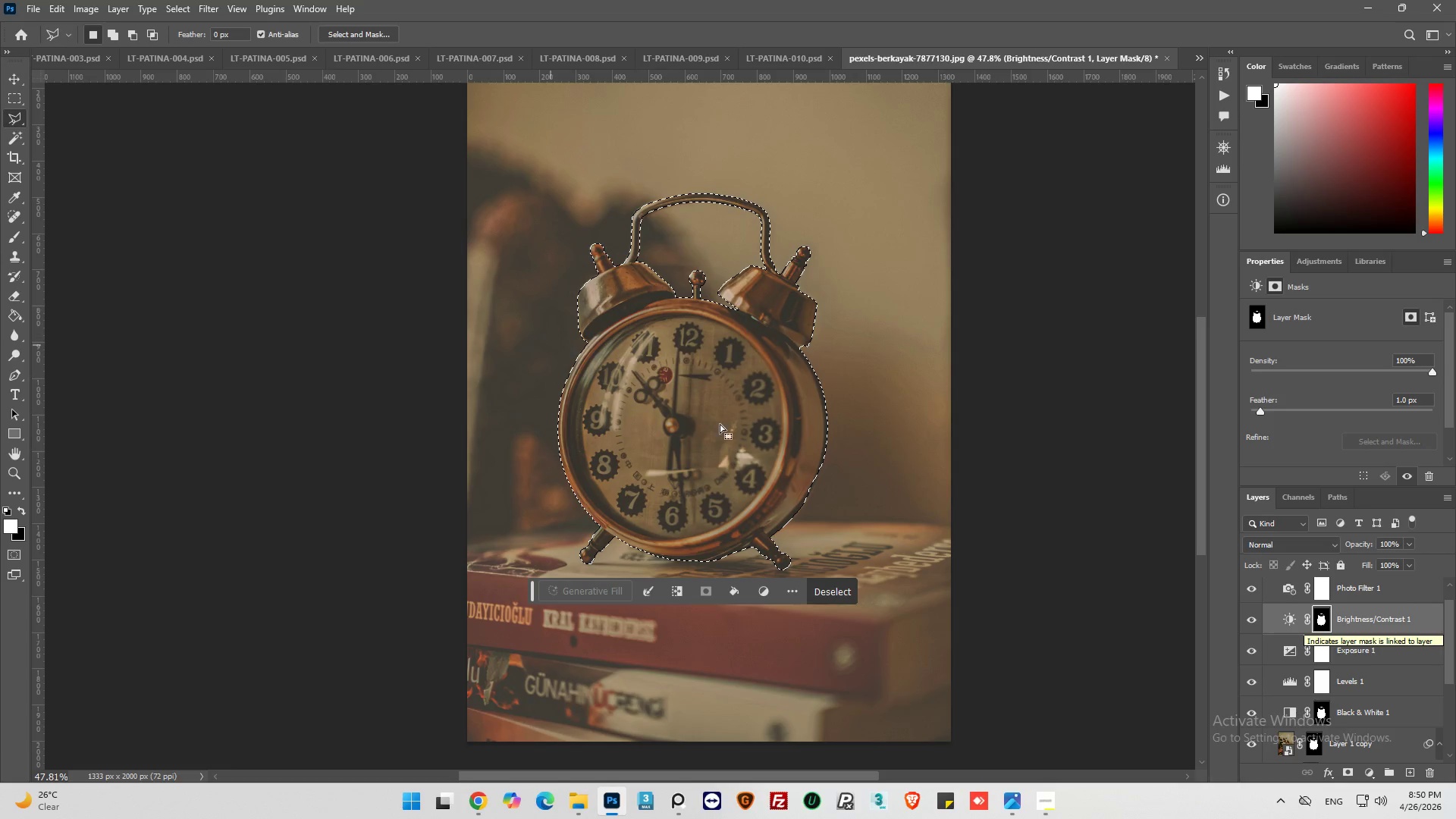 
left_click([833, 592])
 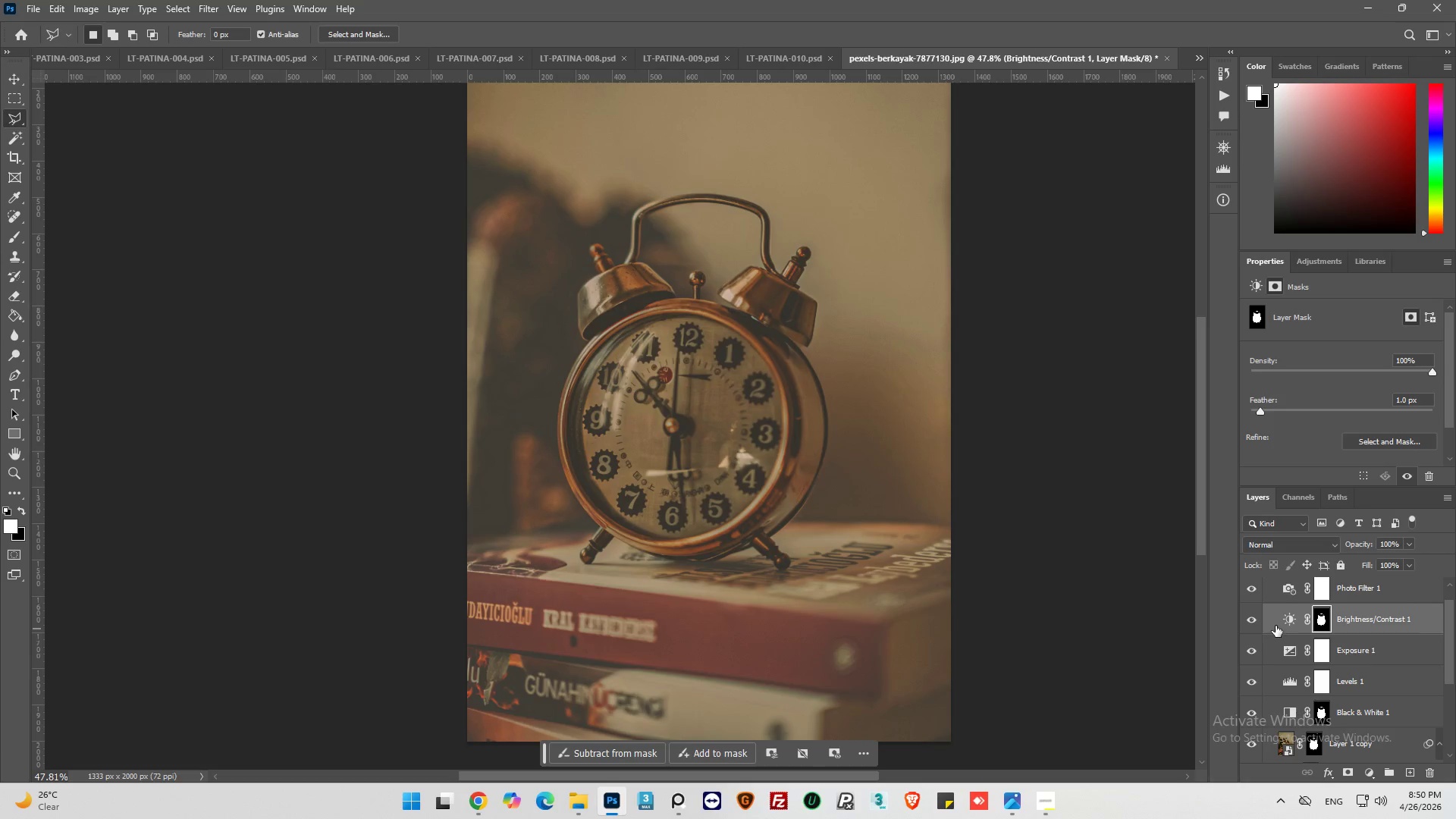 
left_click([1285, 621])
 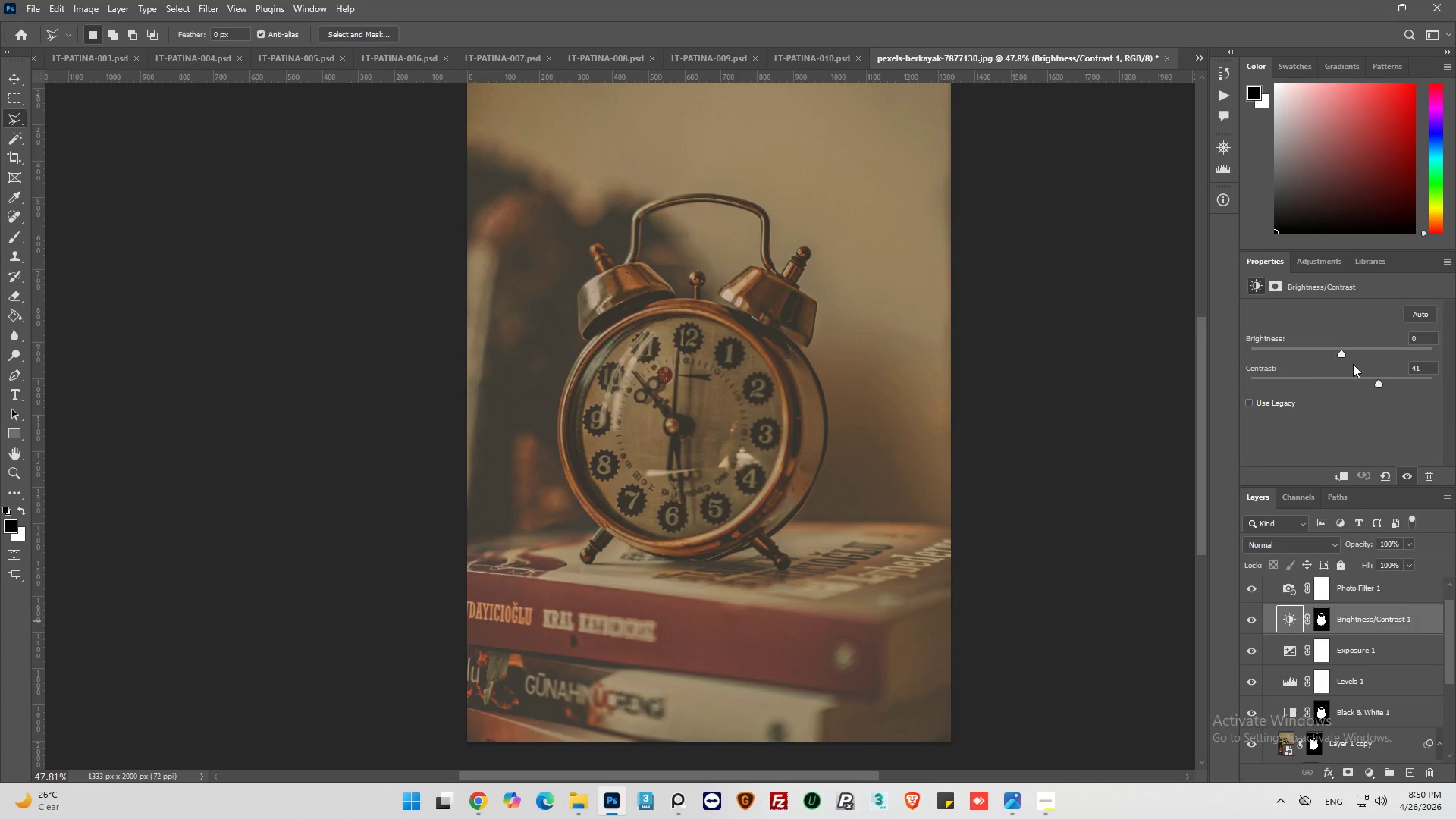 
left_click_drag(start_coordinate=[1341, 353], to_coordinate=[1357, 355])
 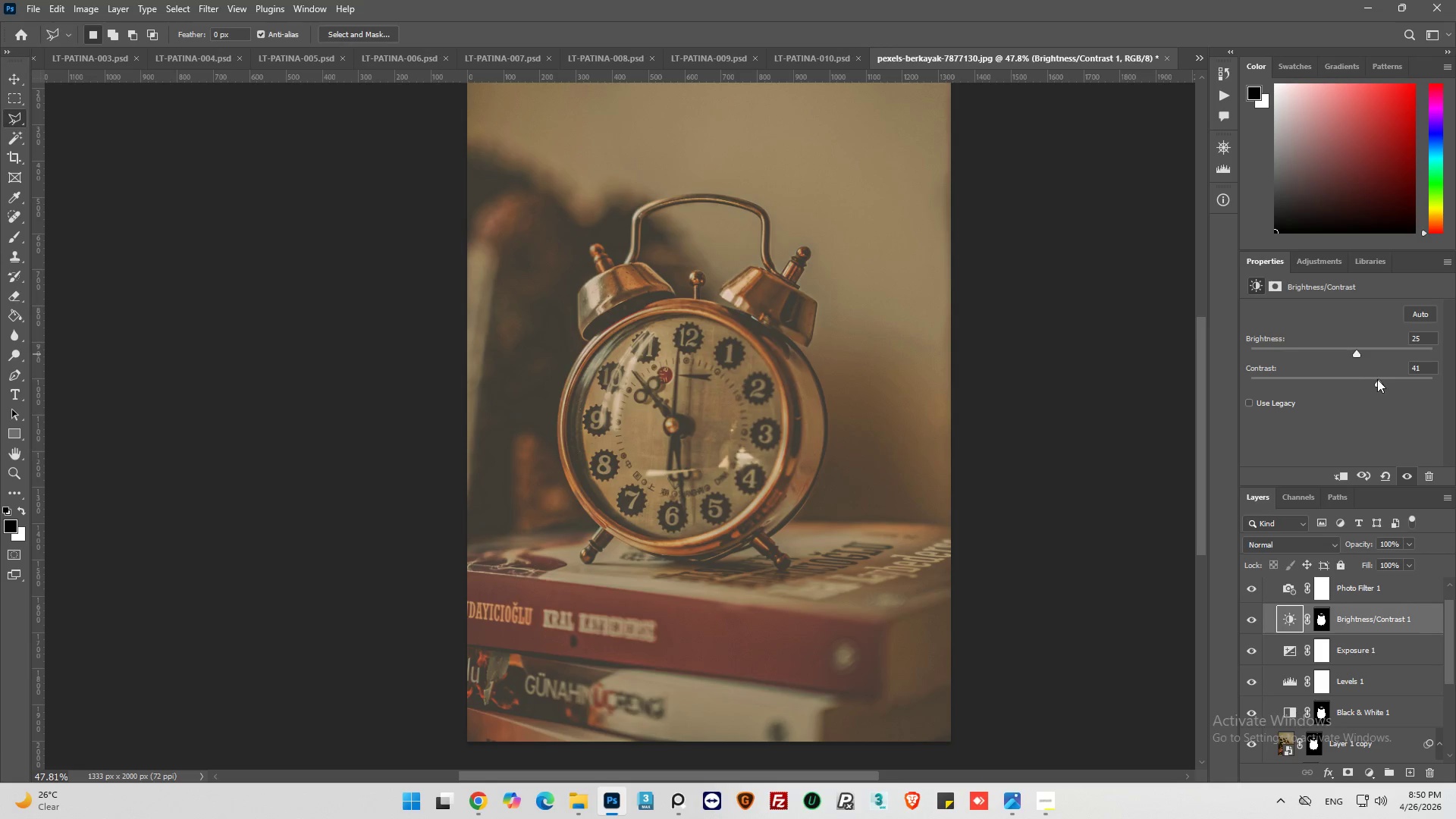 
left_click_drag(start_coordinate=[1377, 379], to_coordinate=[1386, 381])
 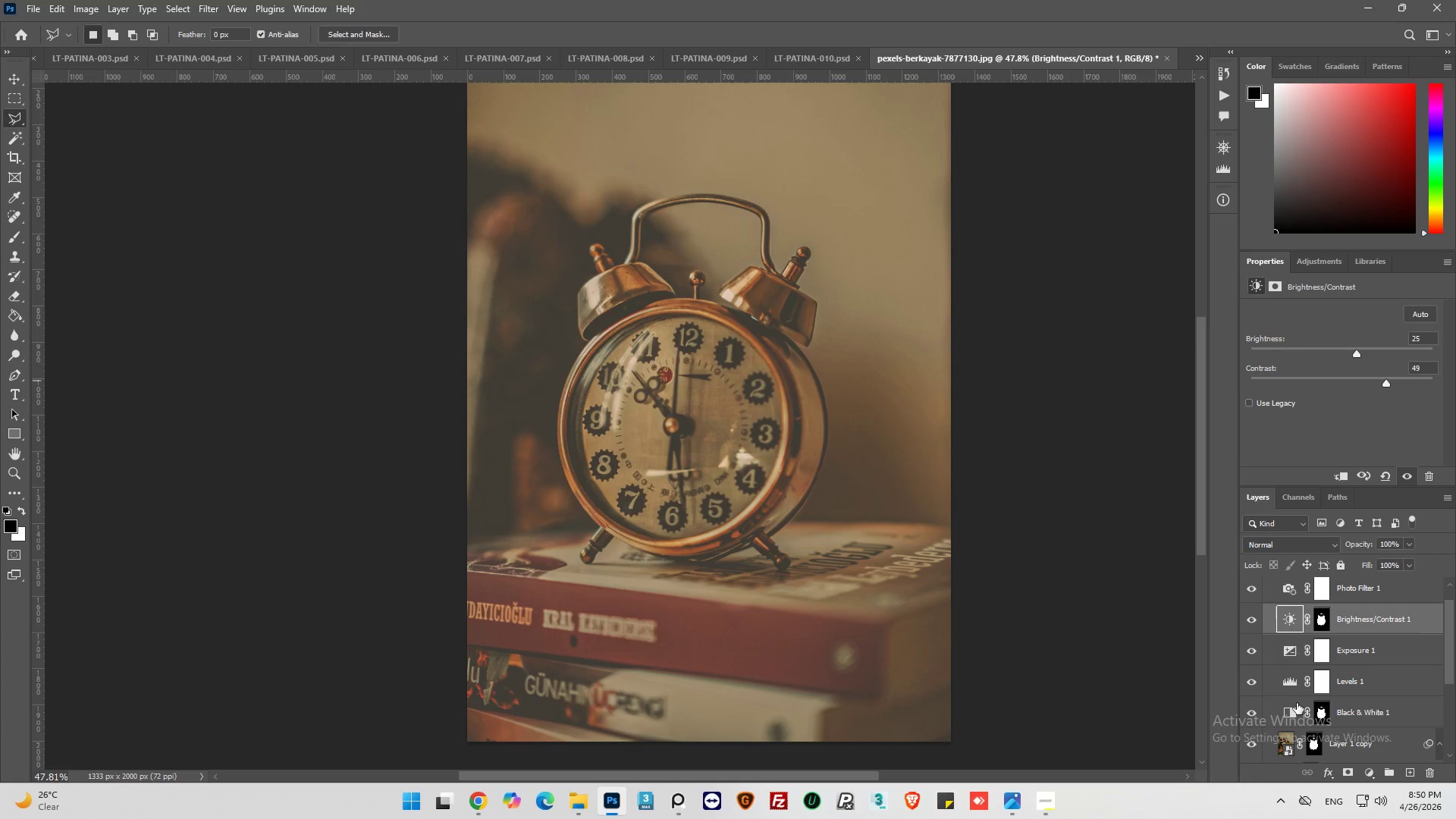 
scroll: coordinate [1305, 667], scroll_direction: down, amount: 9.0
 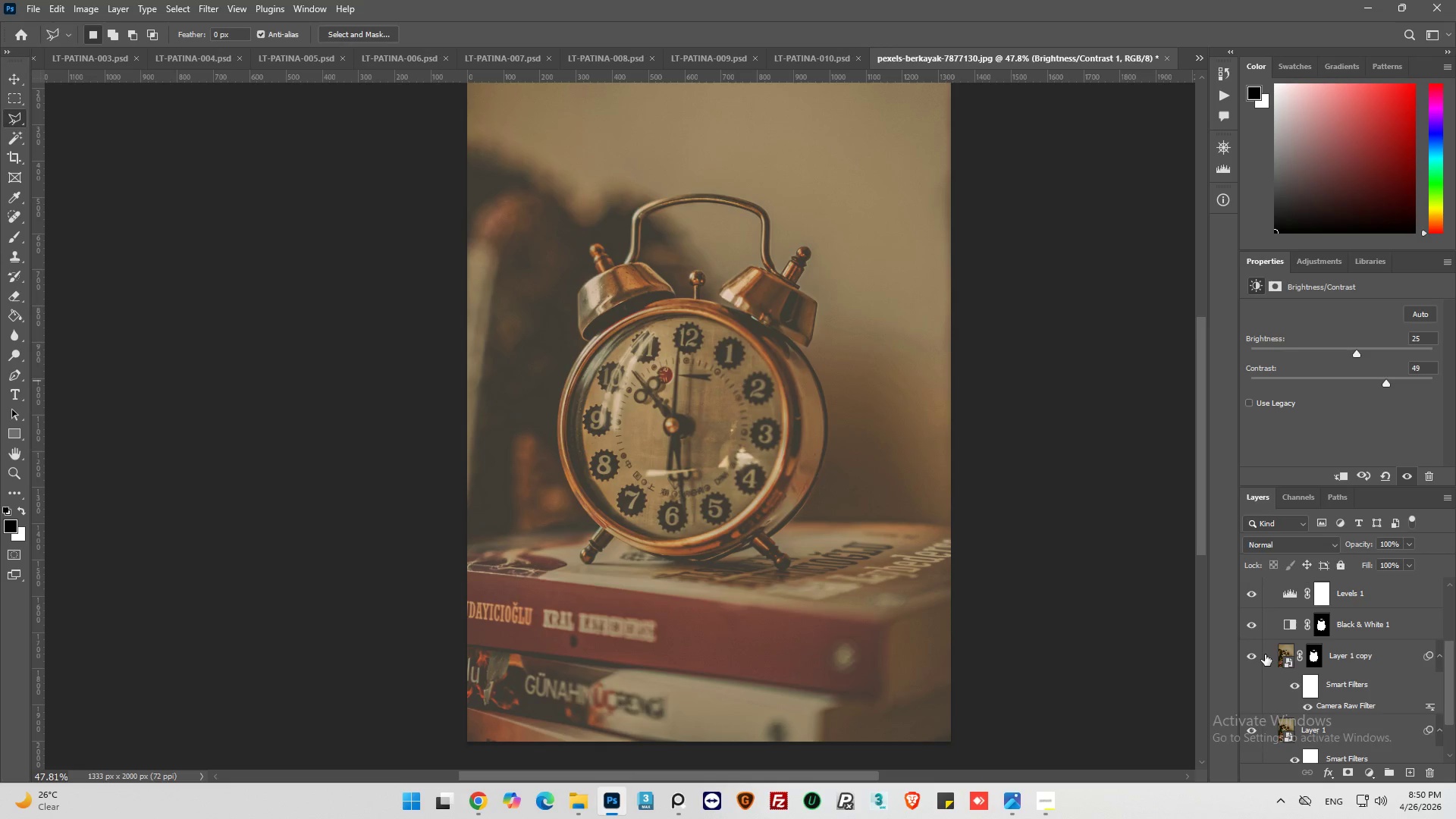 
left_click([1282, 654])
 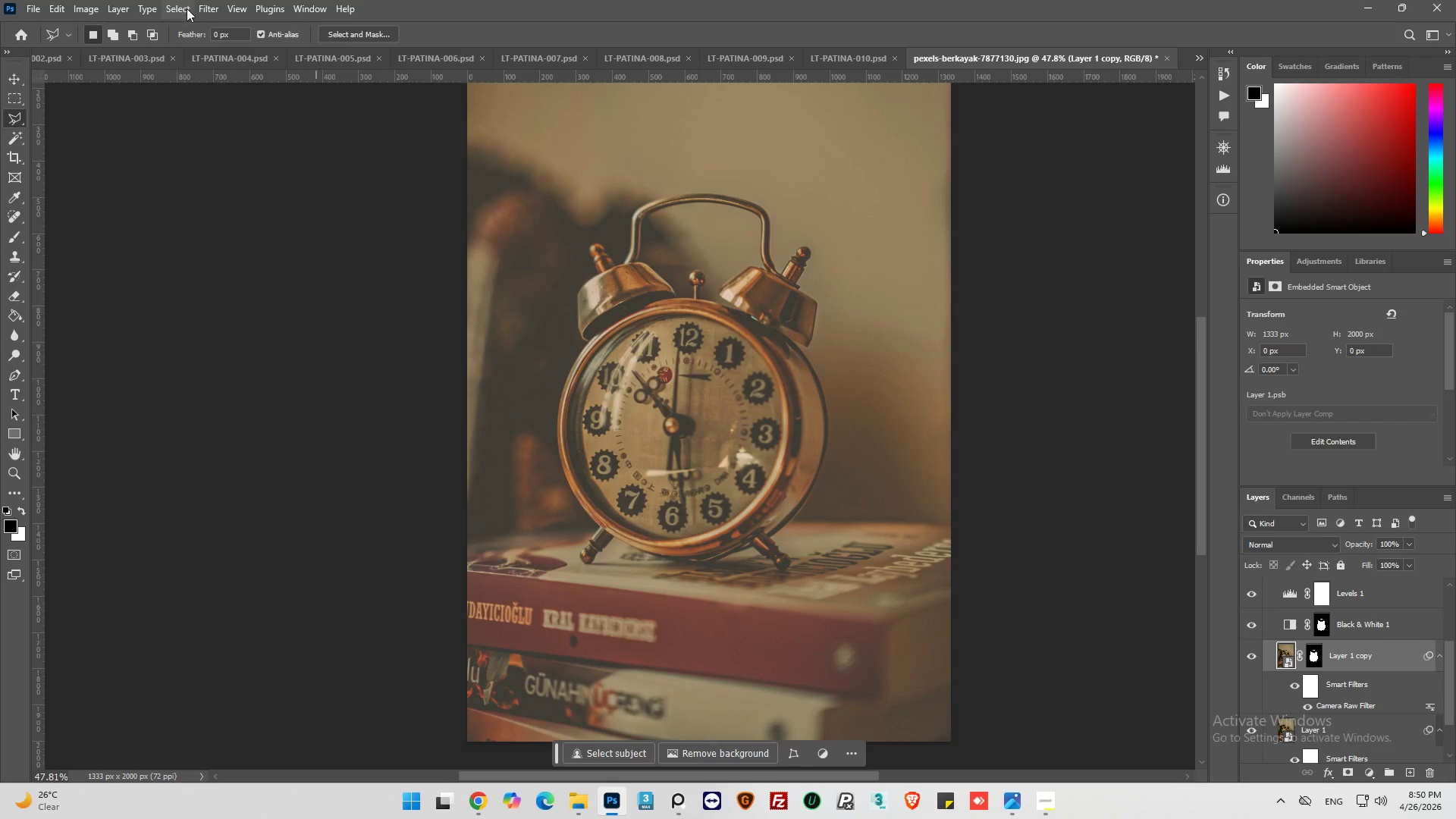 
left_click([205, 5])
 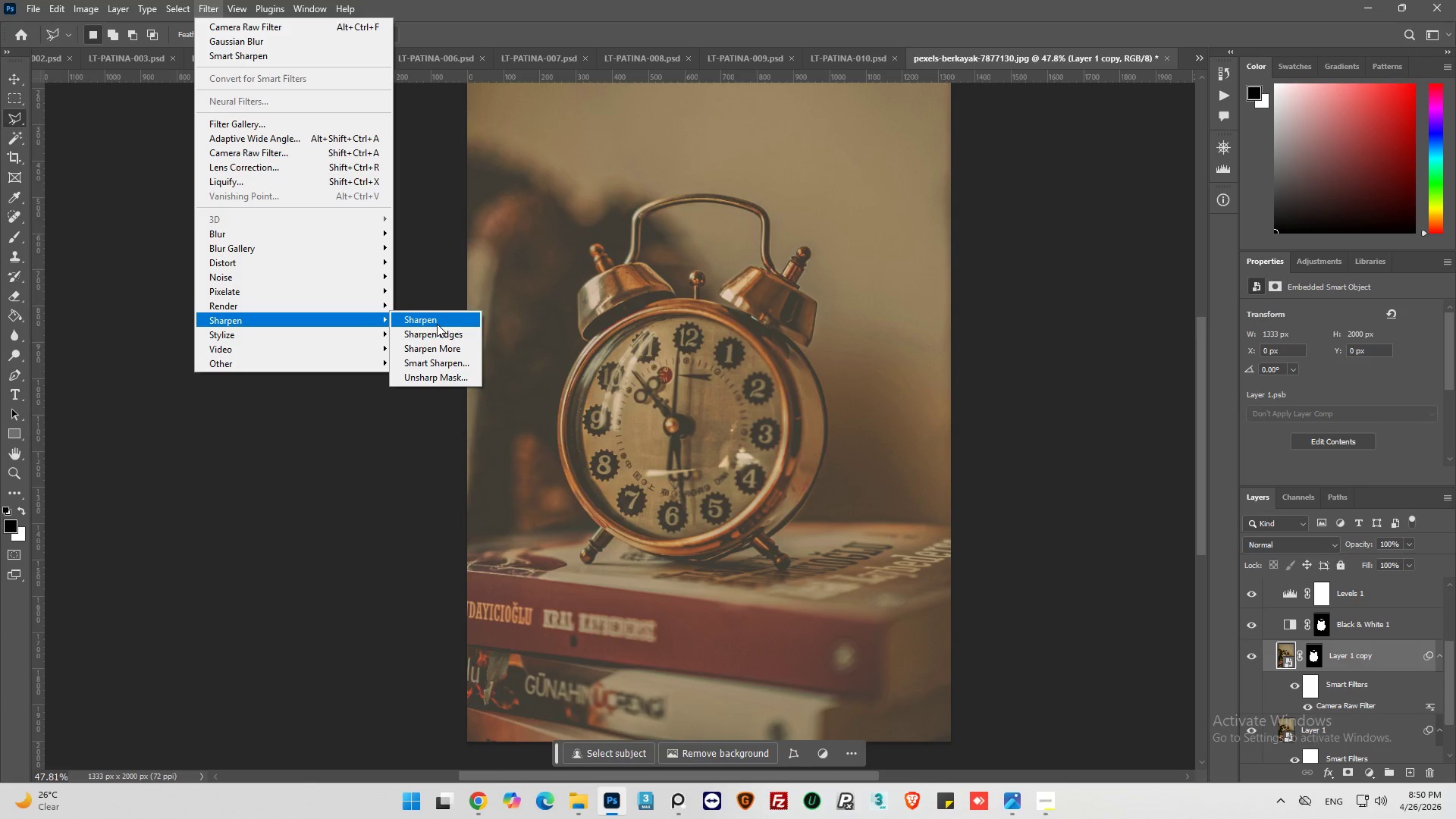 
left_click([444, 359])
 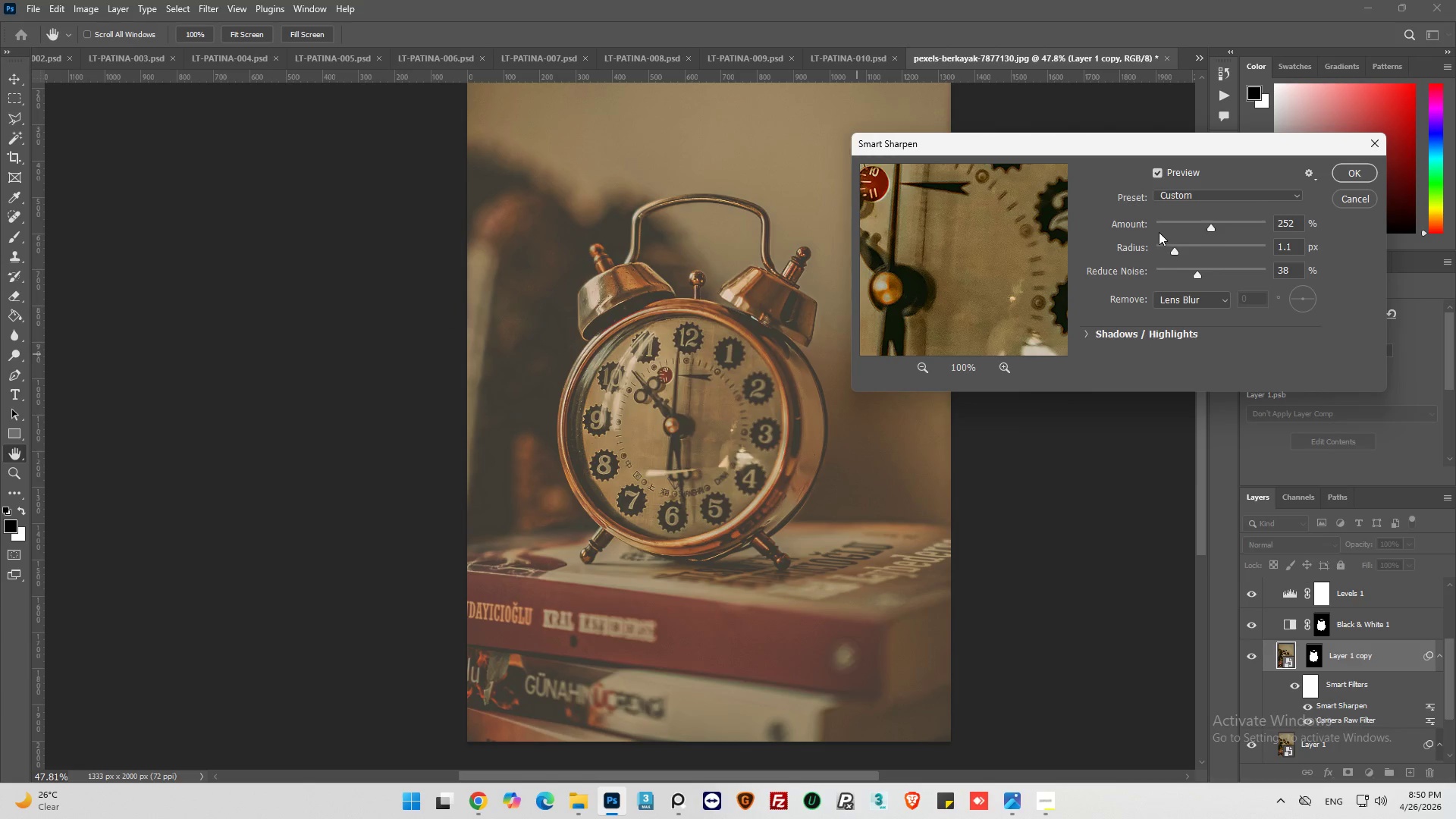 
wait(7.88)
 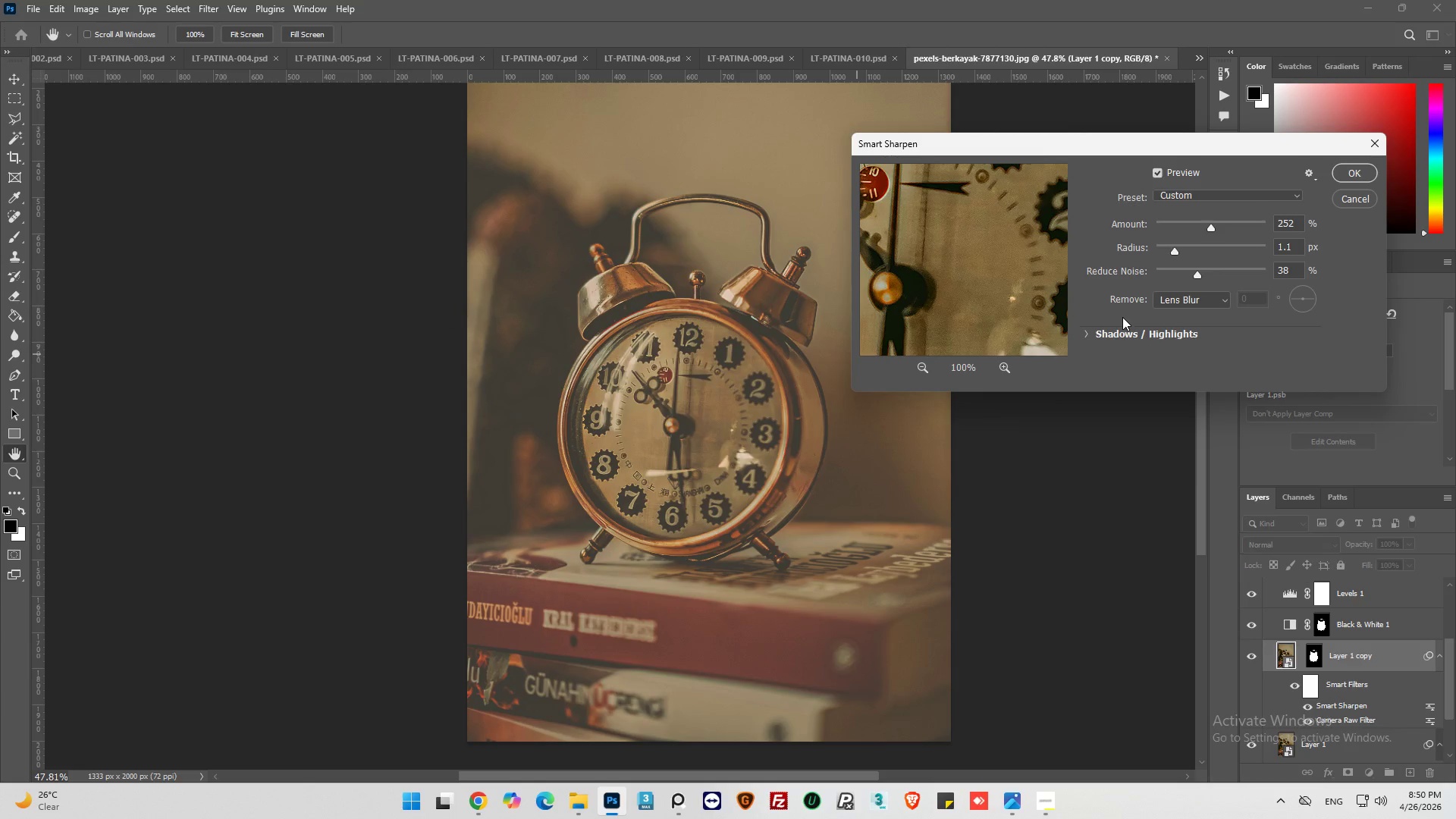 
left_click([1157, 177])
 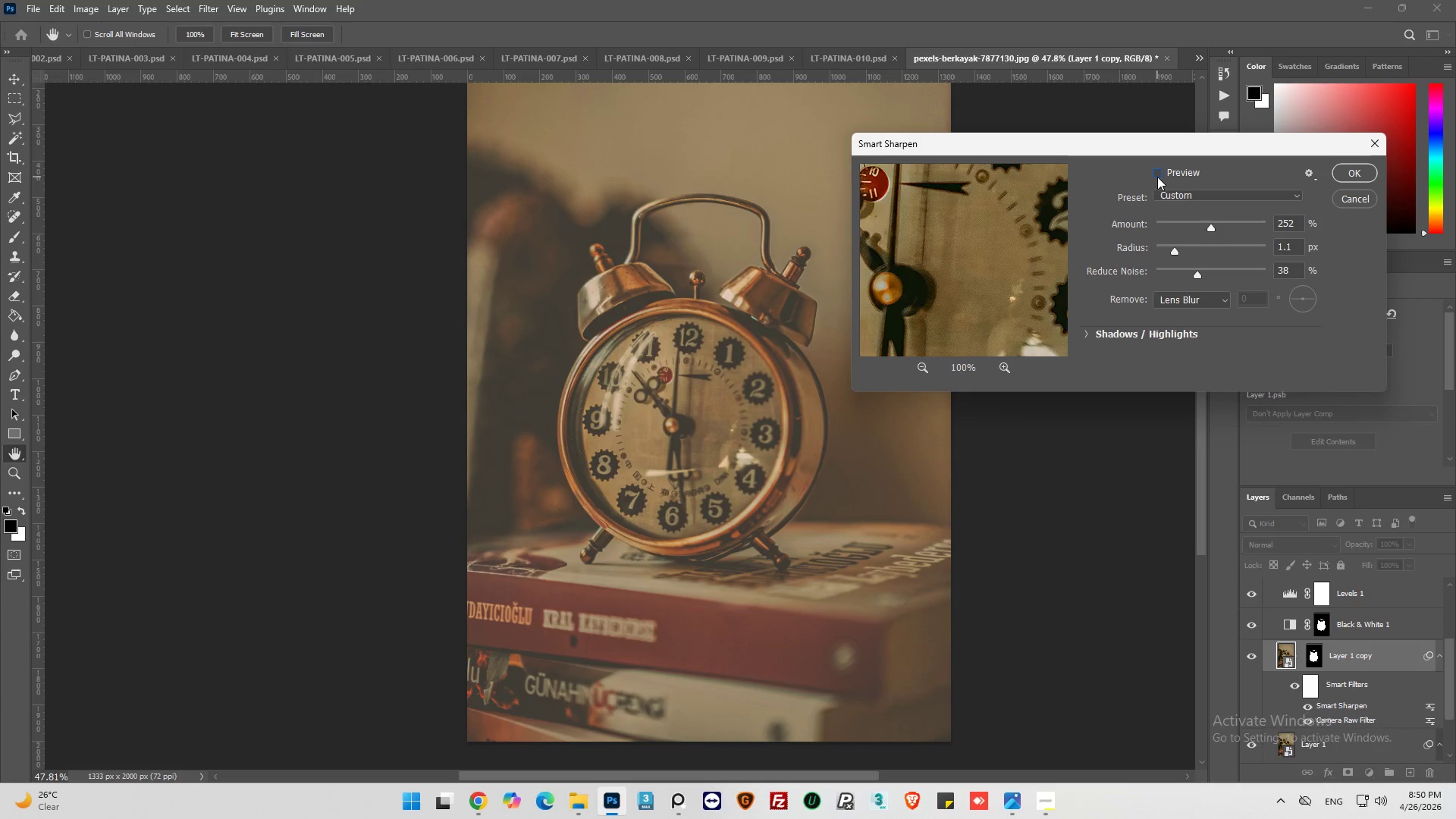 
left_click([1157, 177])
 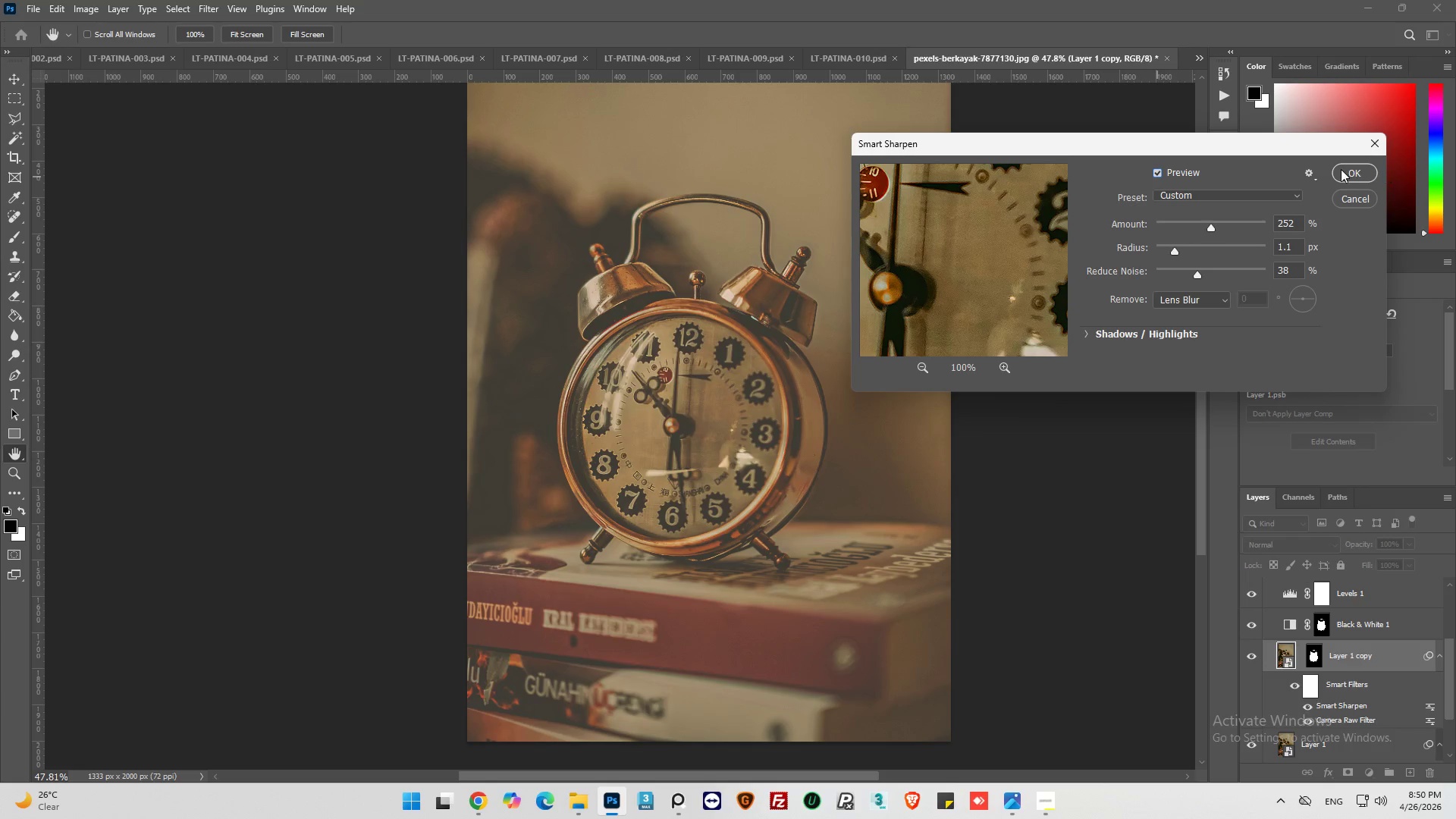 
left_click([1350, 171])
 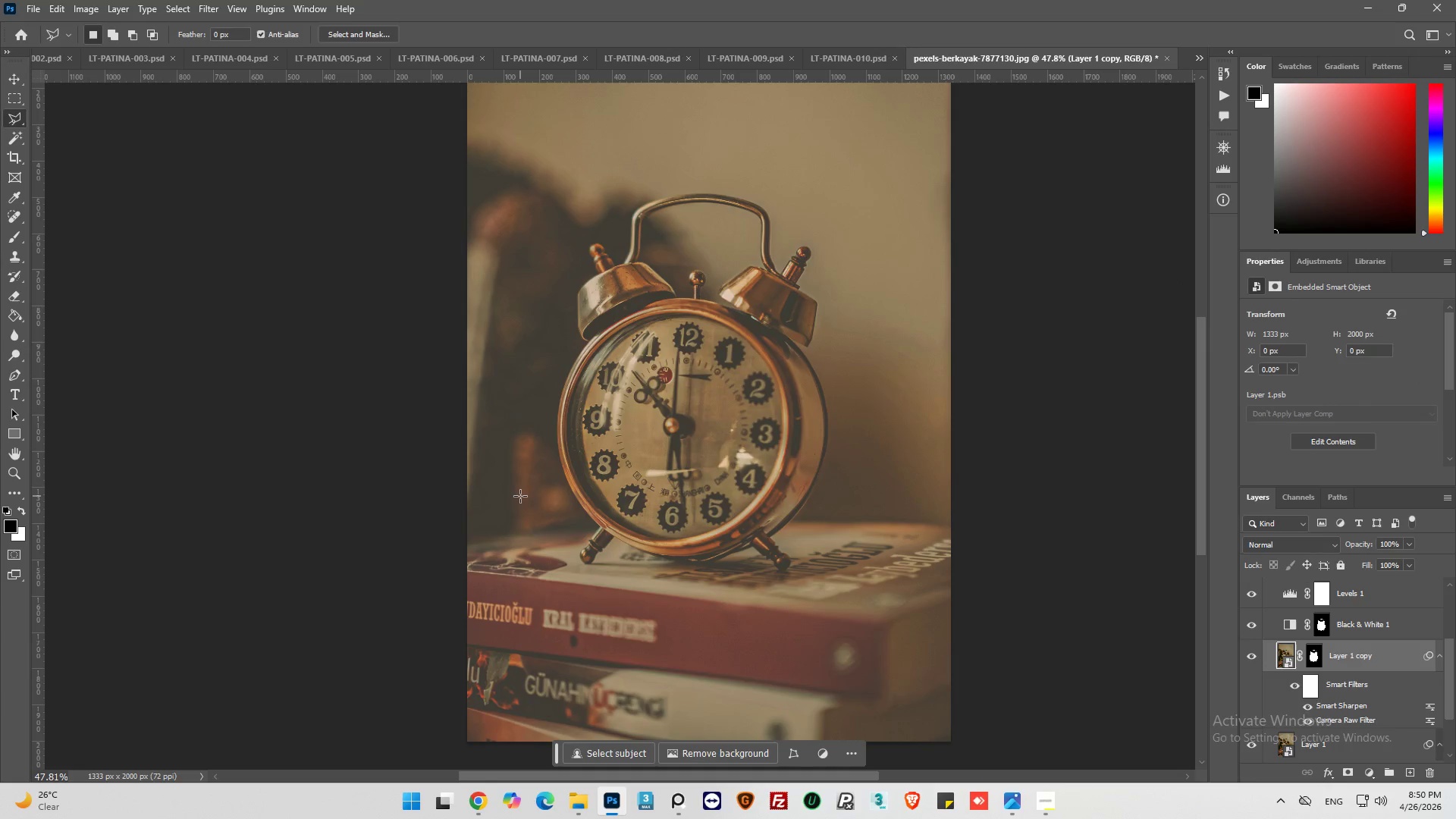 
hold_key(key=AltLeft, duration=0.31)
 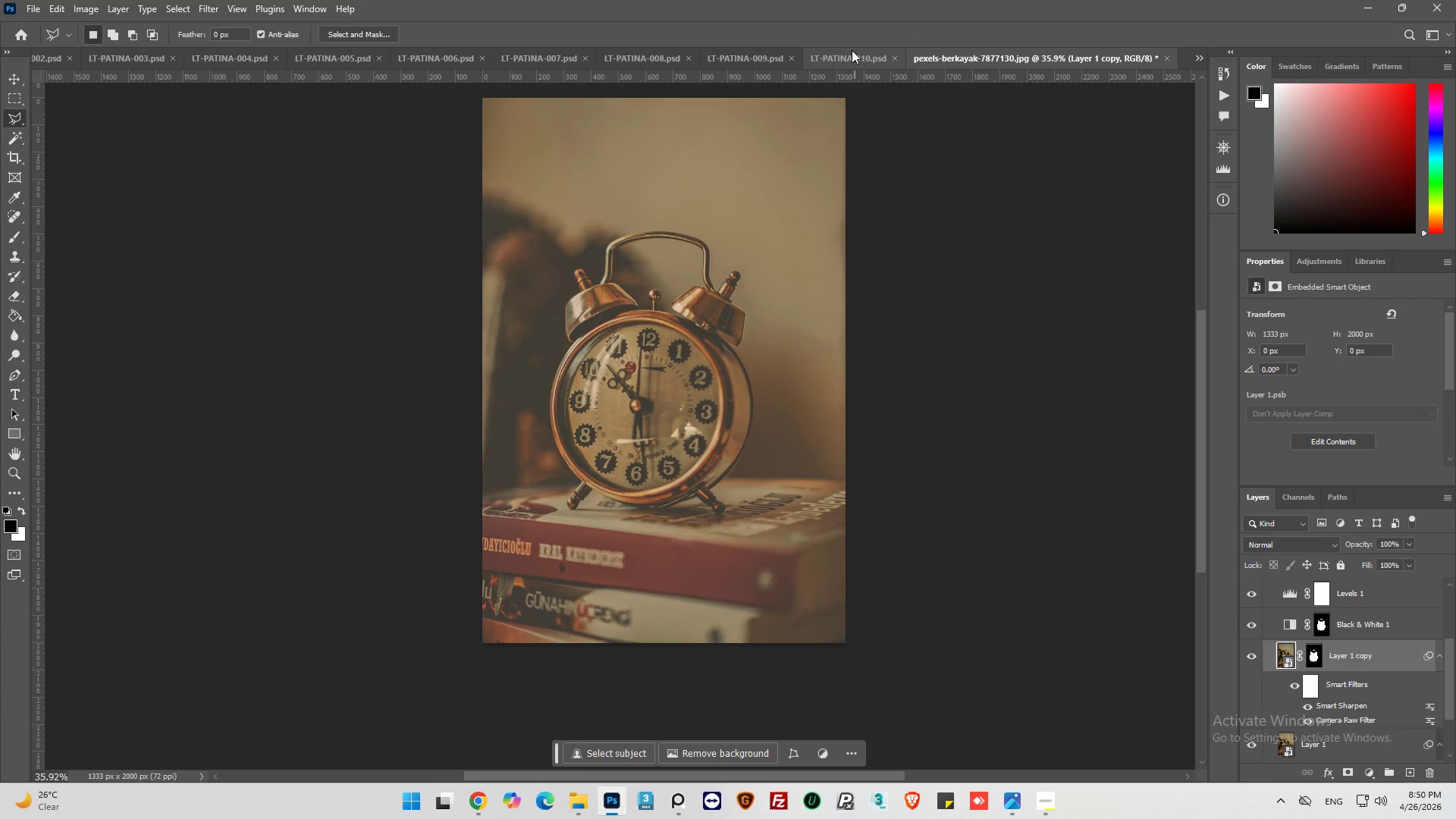 
scroll: coordinate [528, 454], scroll_direction: down, amount: 6.0
 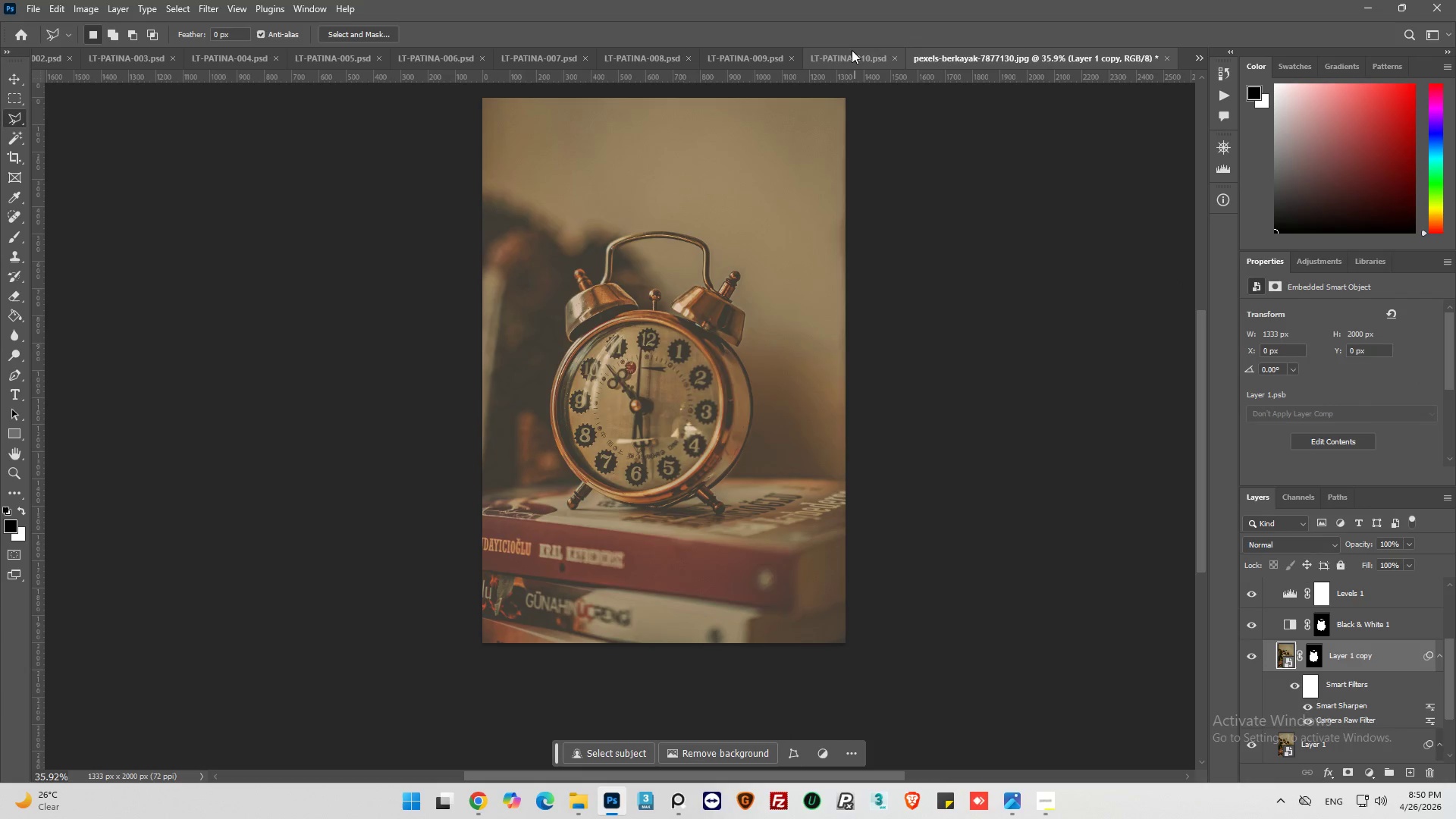 
left_click([855, 53])
 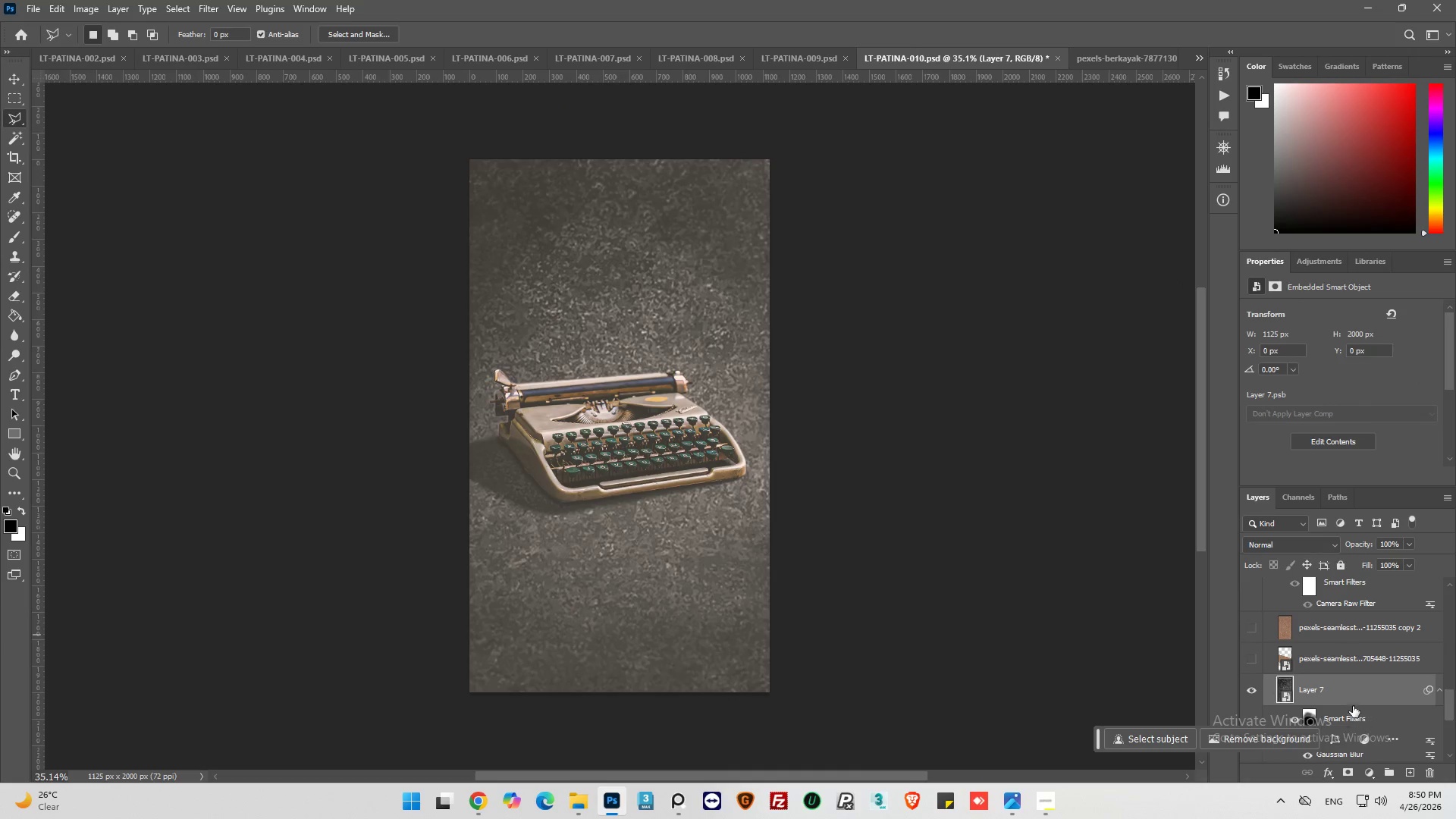 
key(Control+C)
 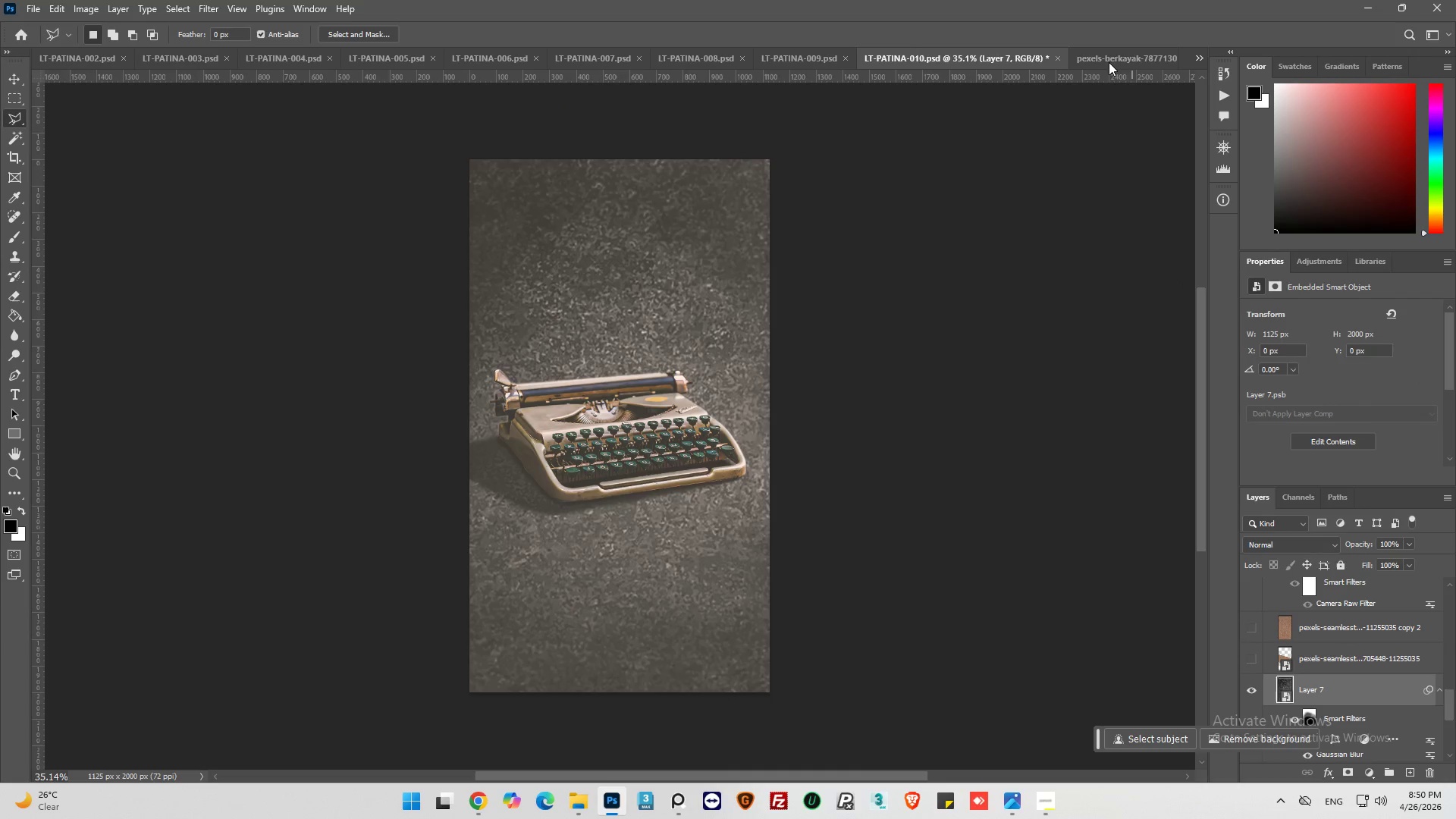 
left_click([1110, 55])
 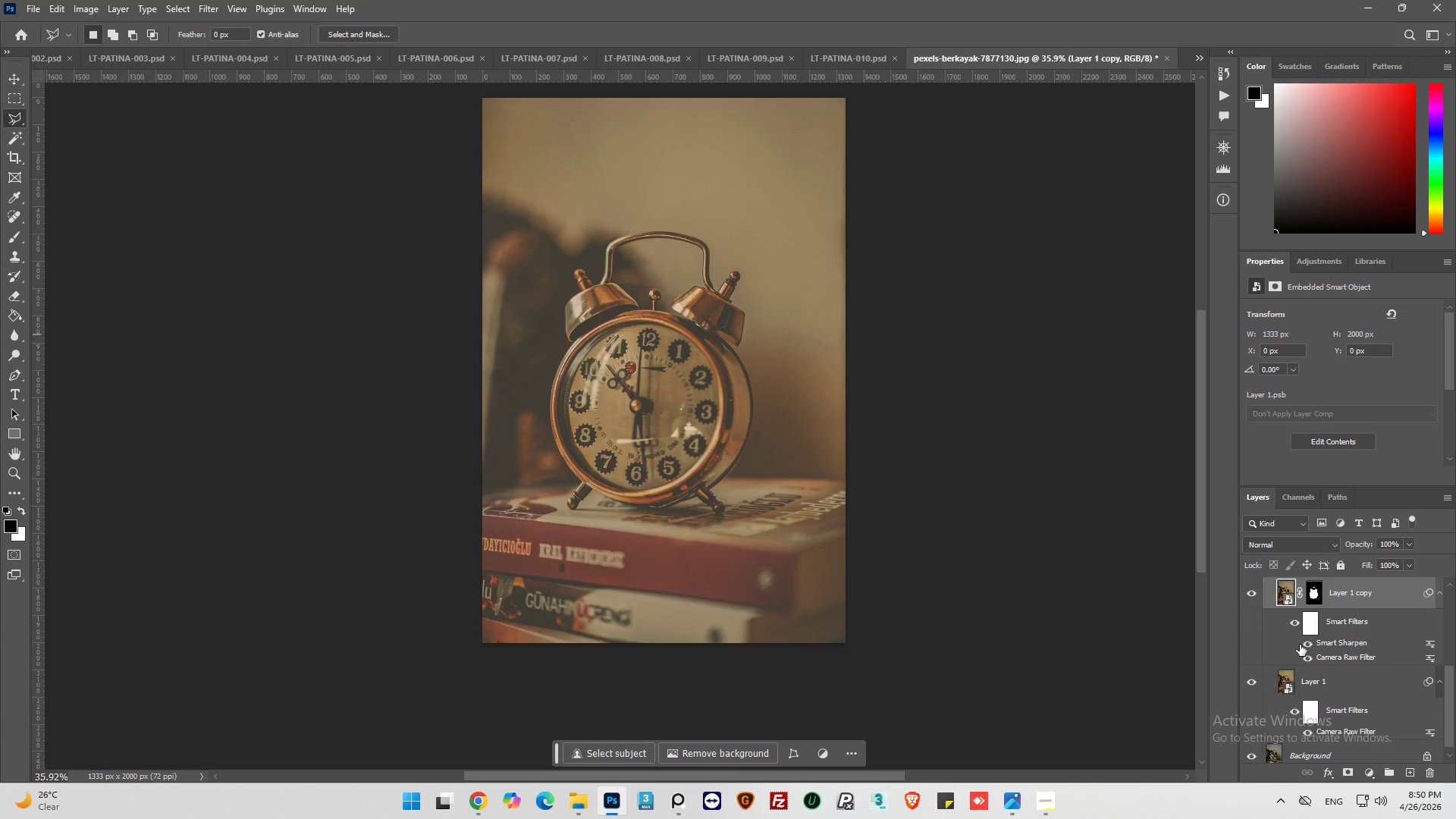 
scroll: coordinate [1300, 645], scroll_direction: up, amount: 2.0
 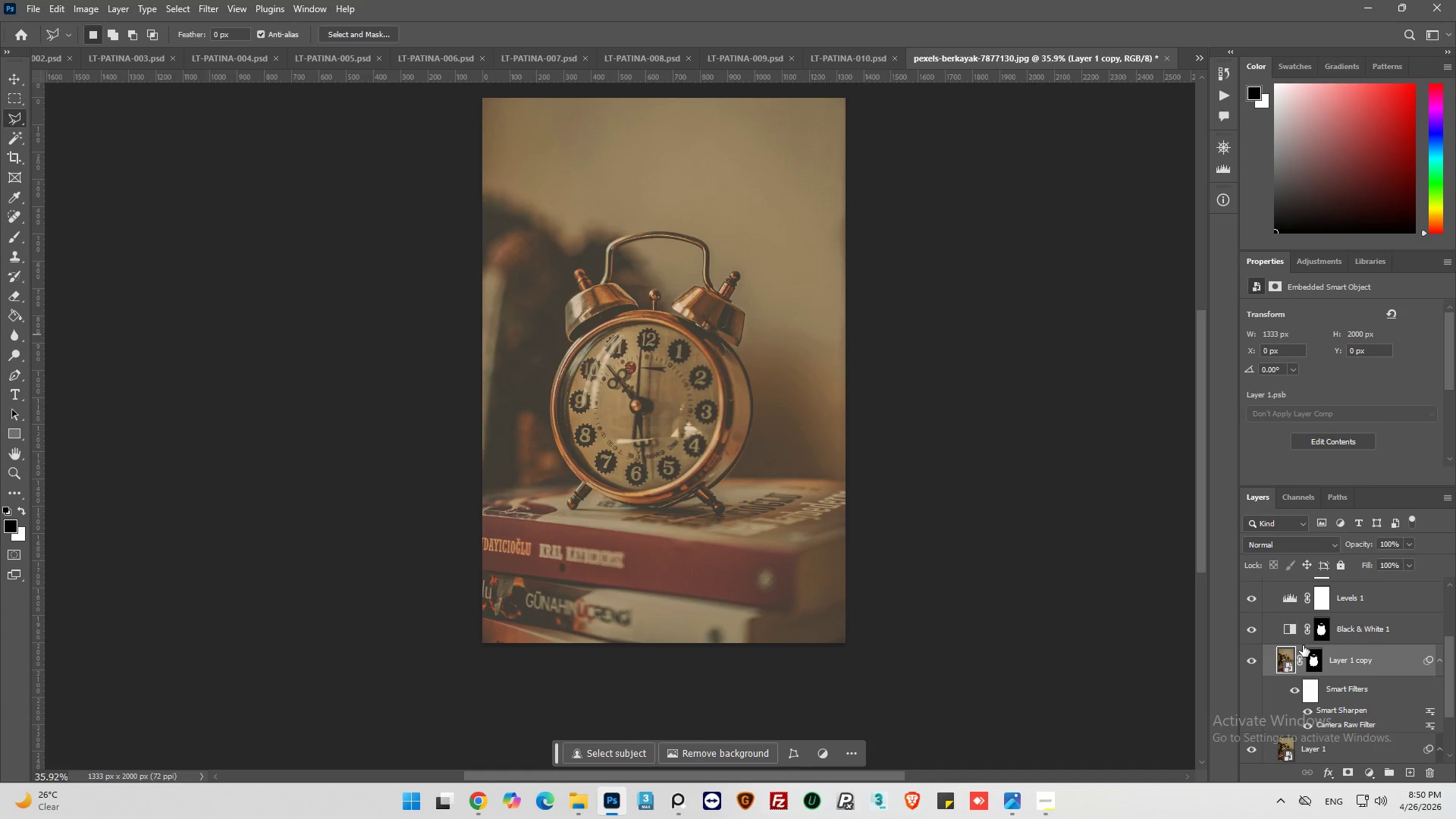 
scroll: coordinate [1303, 645], scroll_direction: down, amount: 4.0
 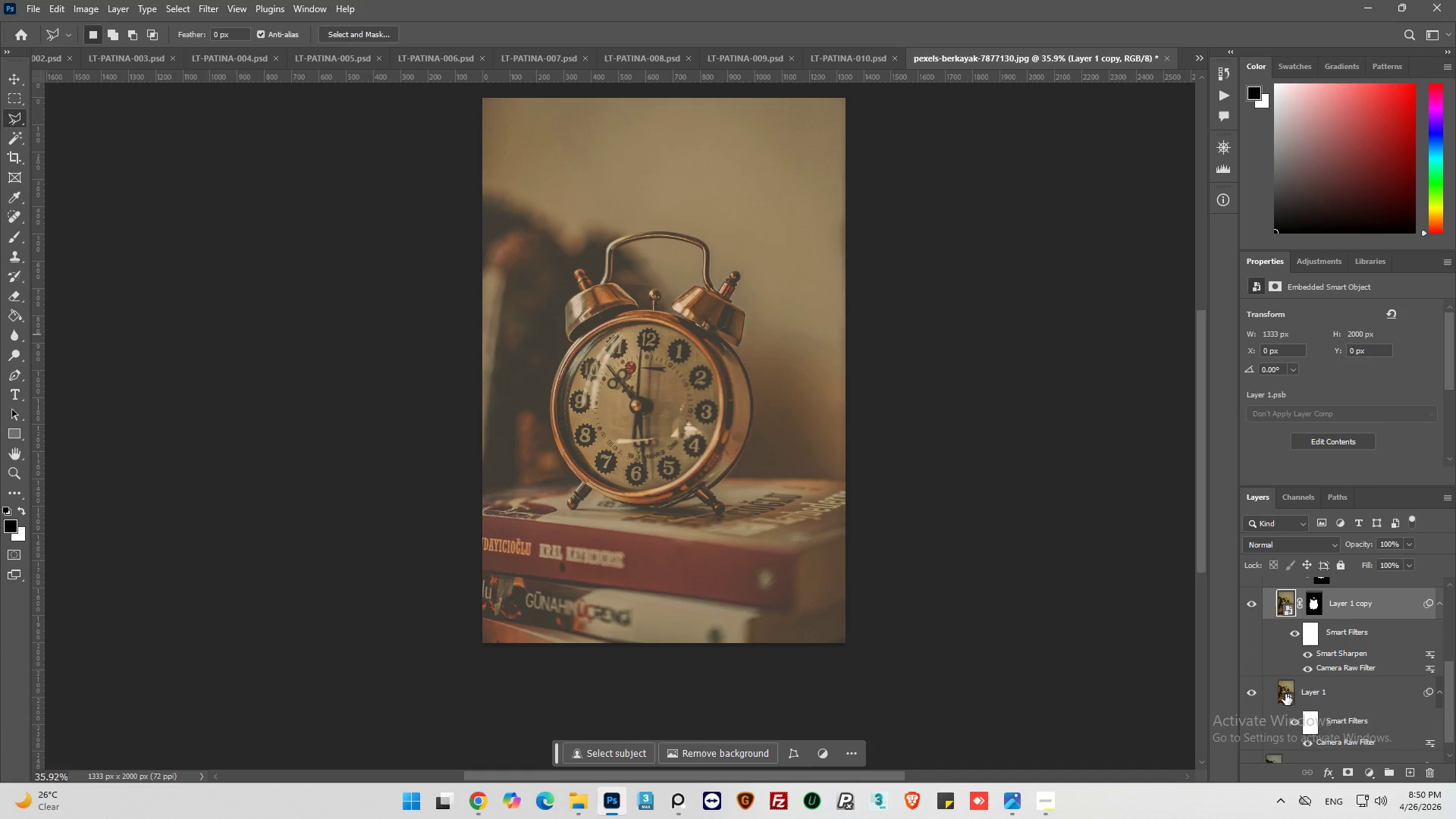 
left_click([1285, 694])
 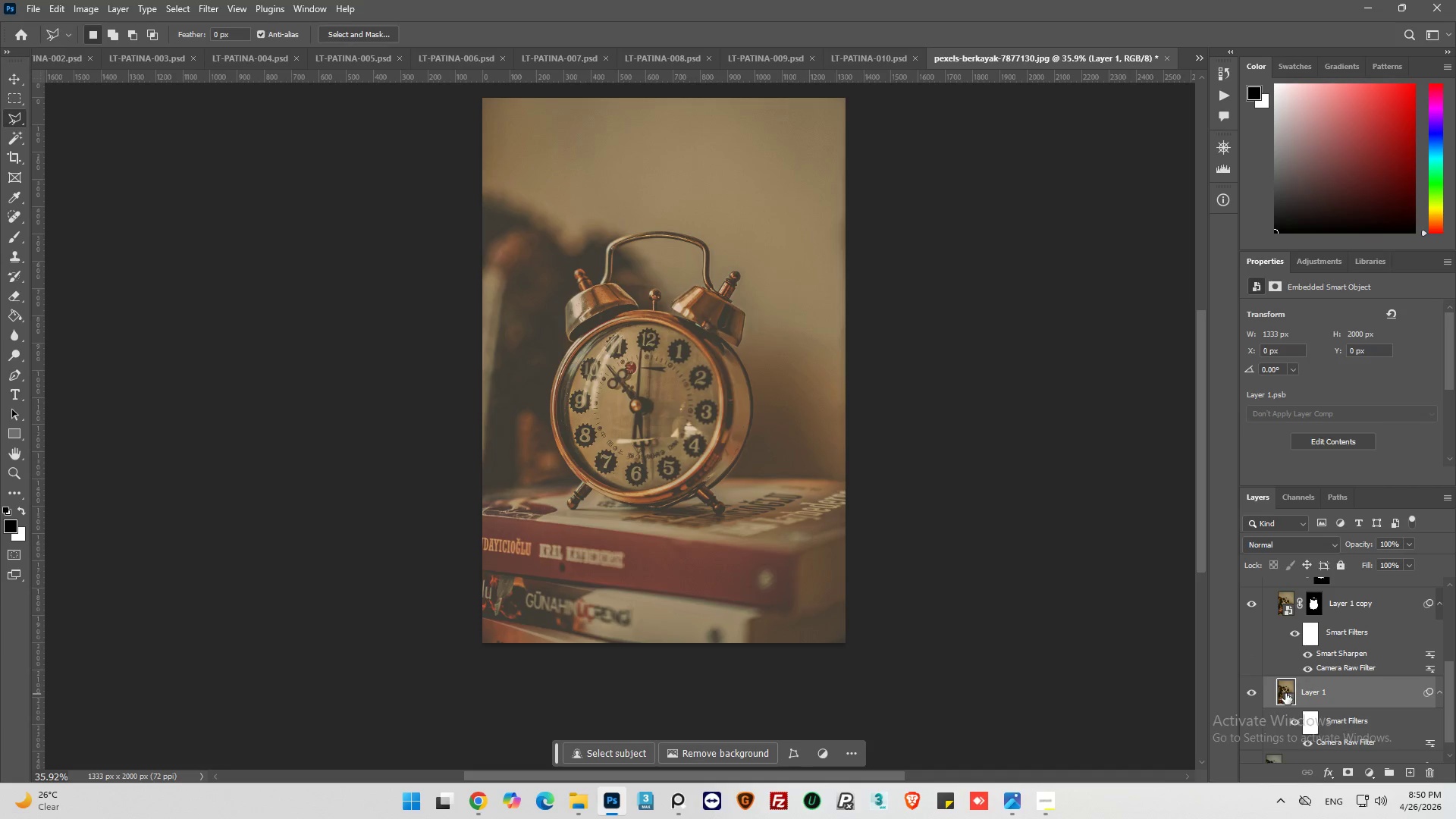 
key(Control+V)
 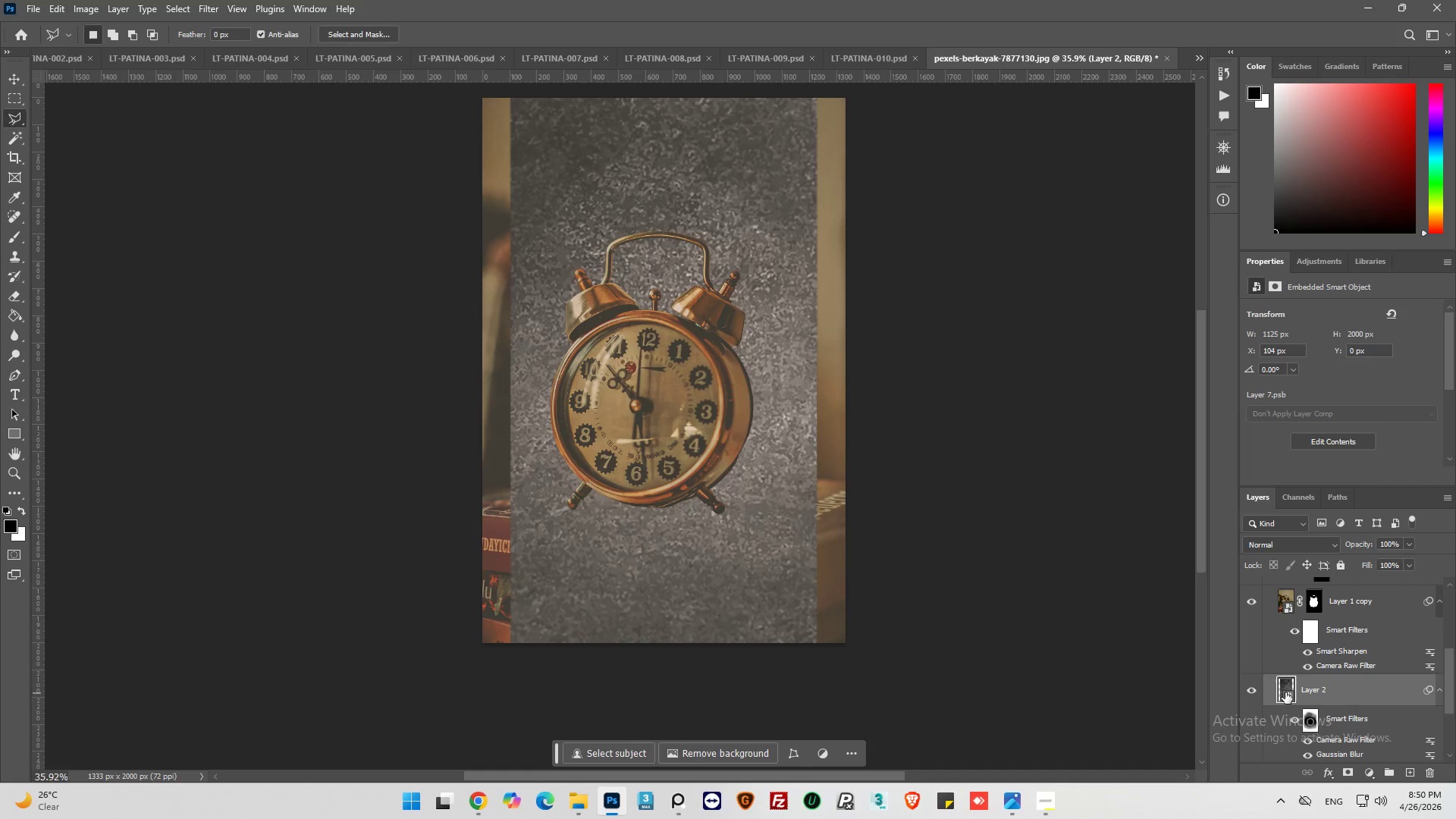 
scroll: coordinate [576, 498], scroll_direction: up, amount: 3.0
 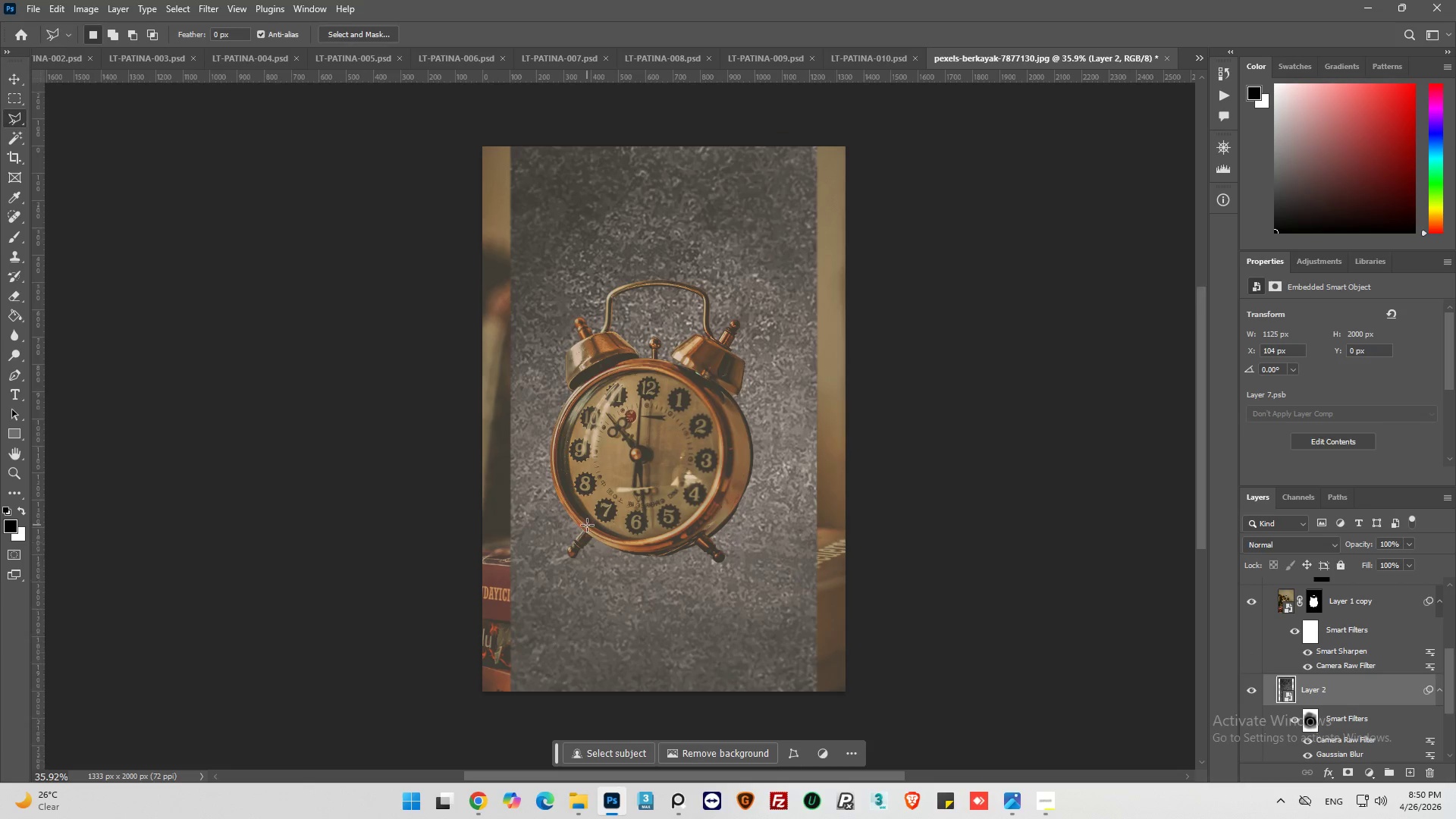 
hold_key(key=AltLeft, duration=0.8)
 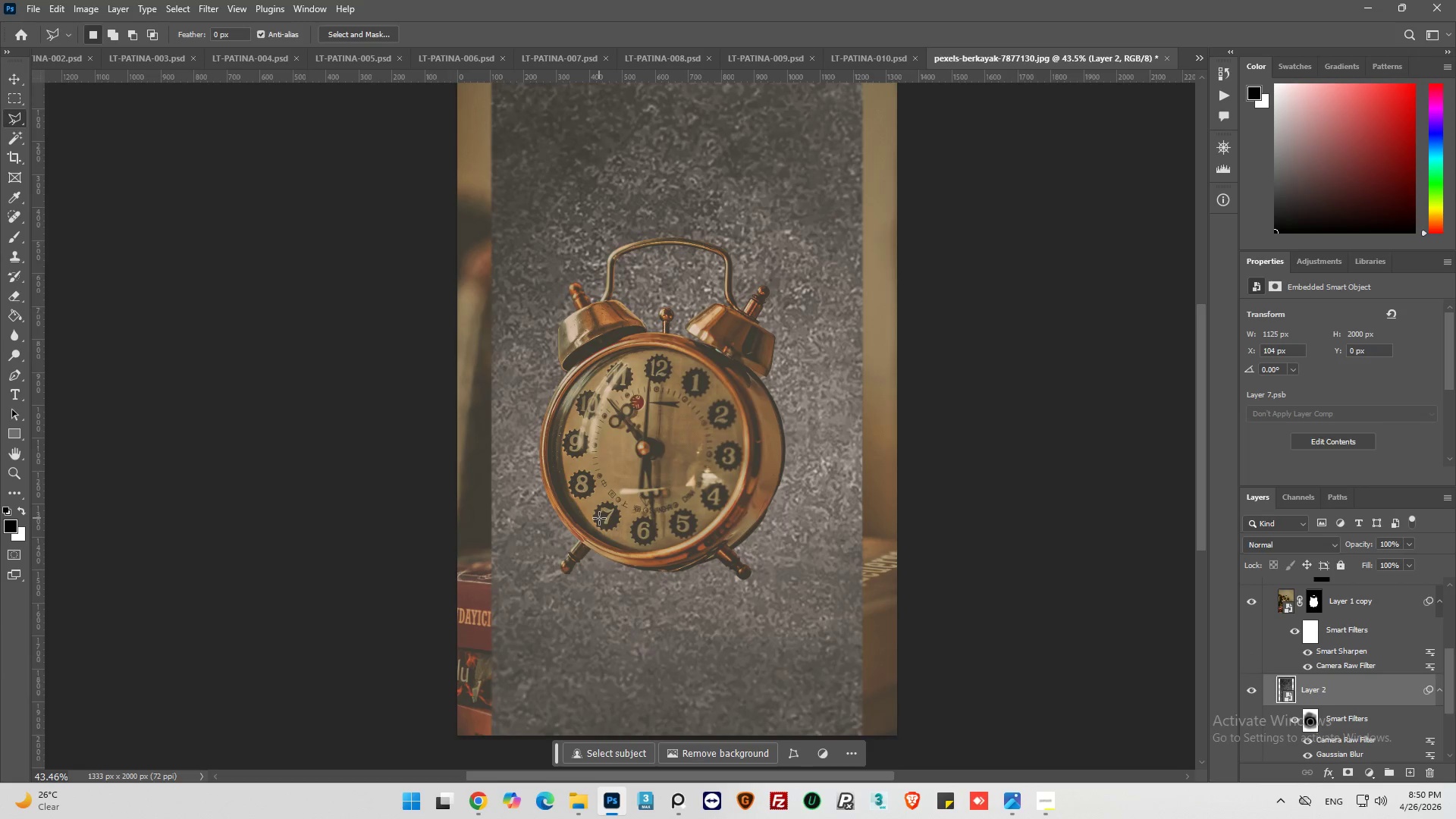 
key(Alt+AltLeft)
 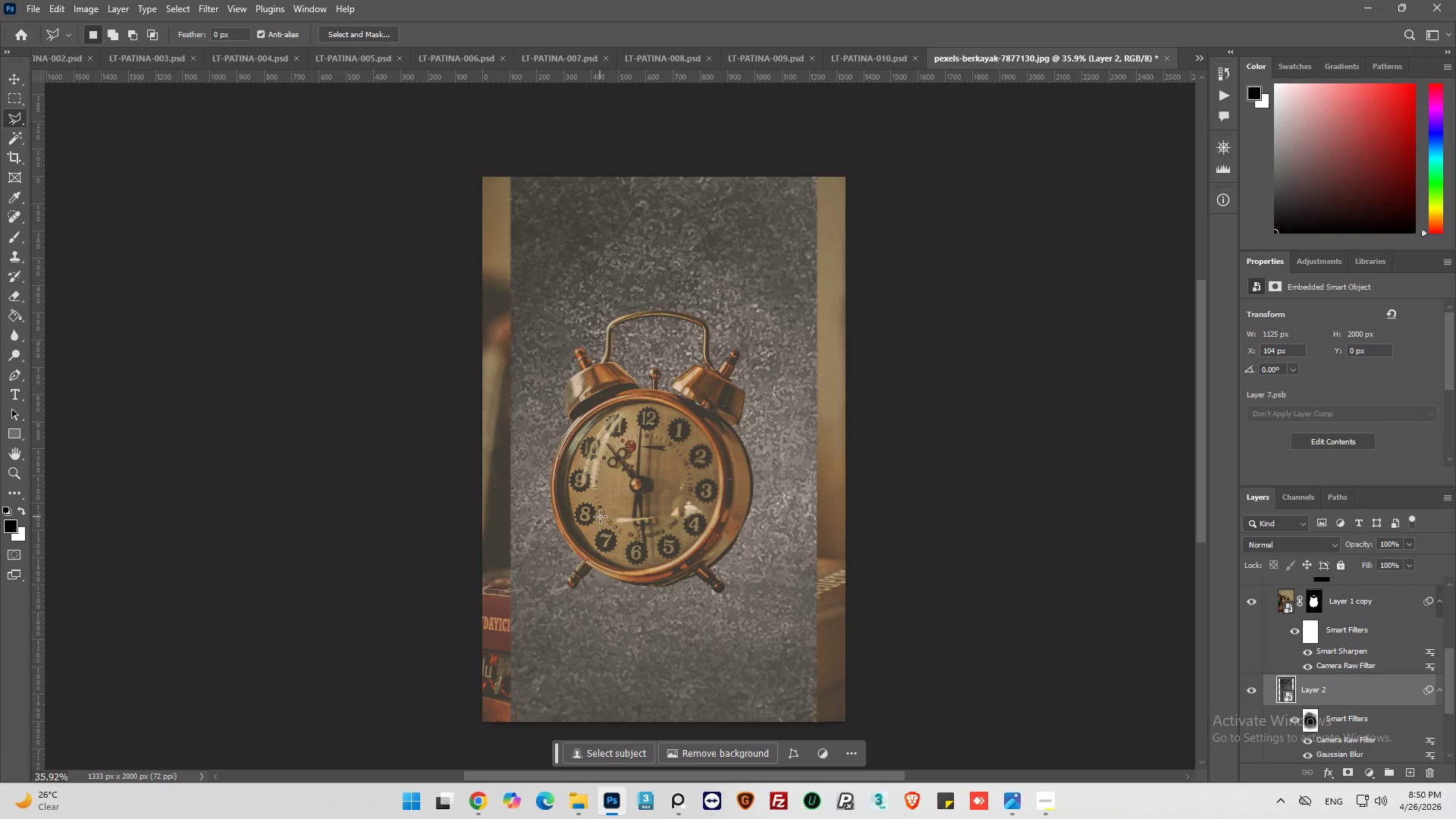 
hold_key(key=AltLeft, duration=0.41)
scroll: coordinate [603, 511], scroll_direction: up, amount: 1.0
 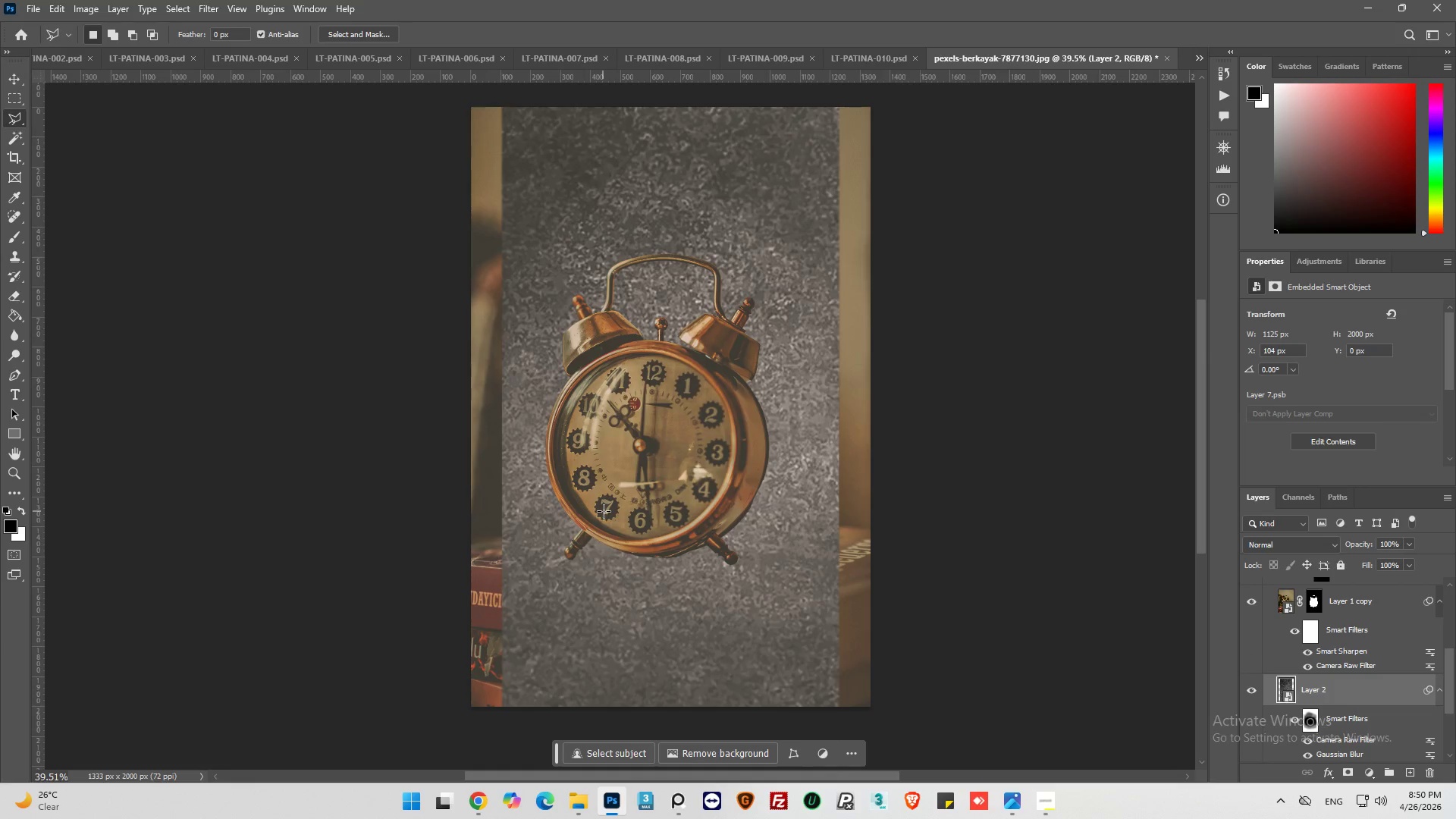 
left_click([12, 77])
 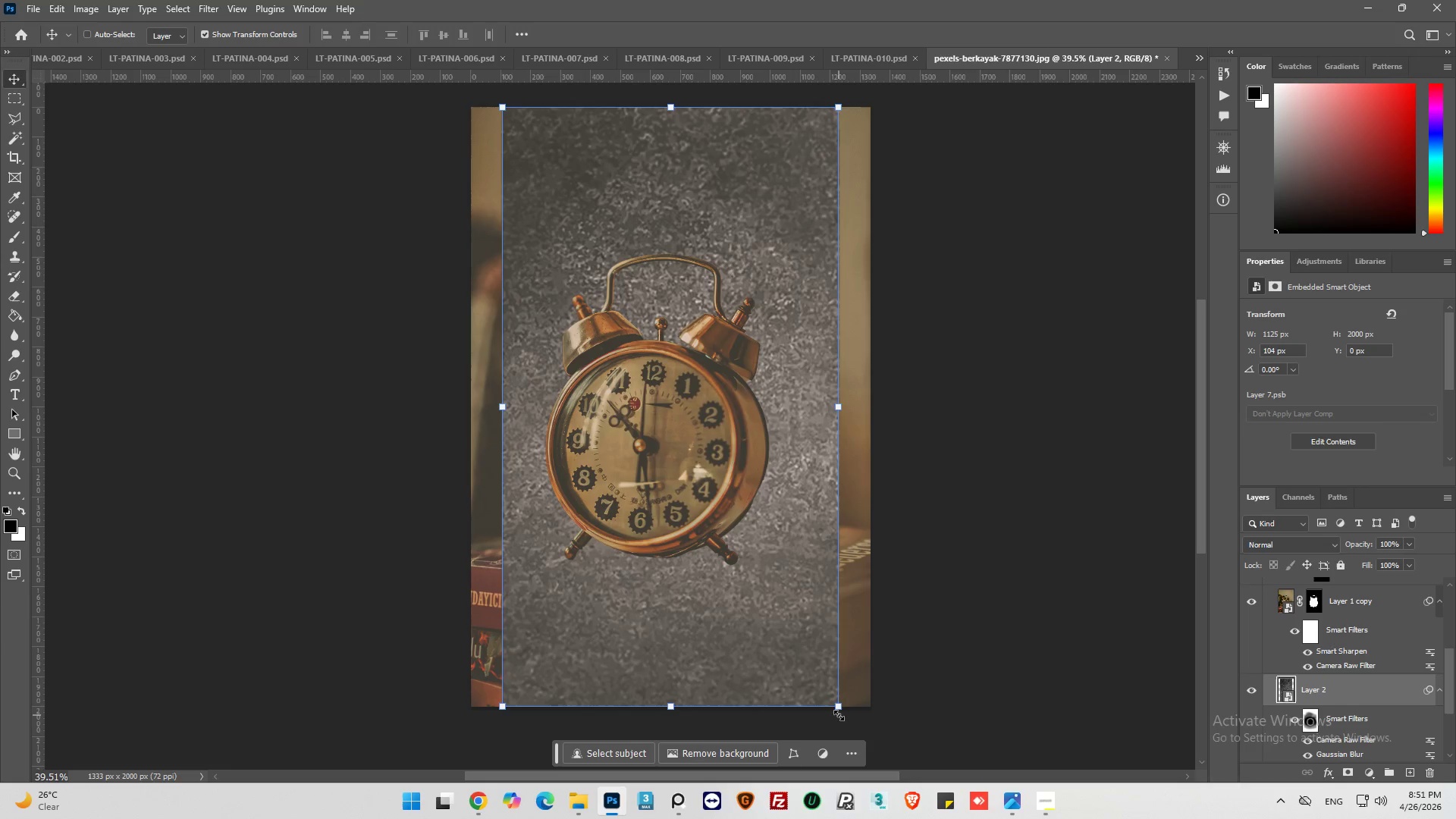 
left_click_drag(start_coordinate=[839, 710], to_coordinate=[870, 722])
 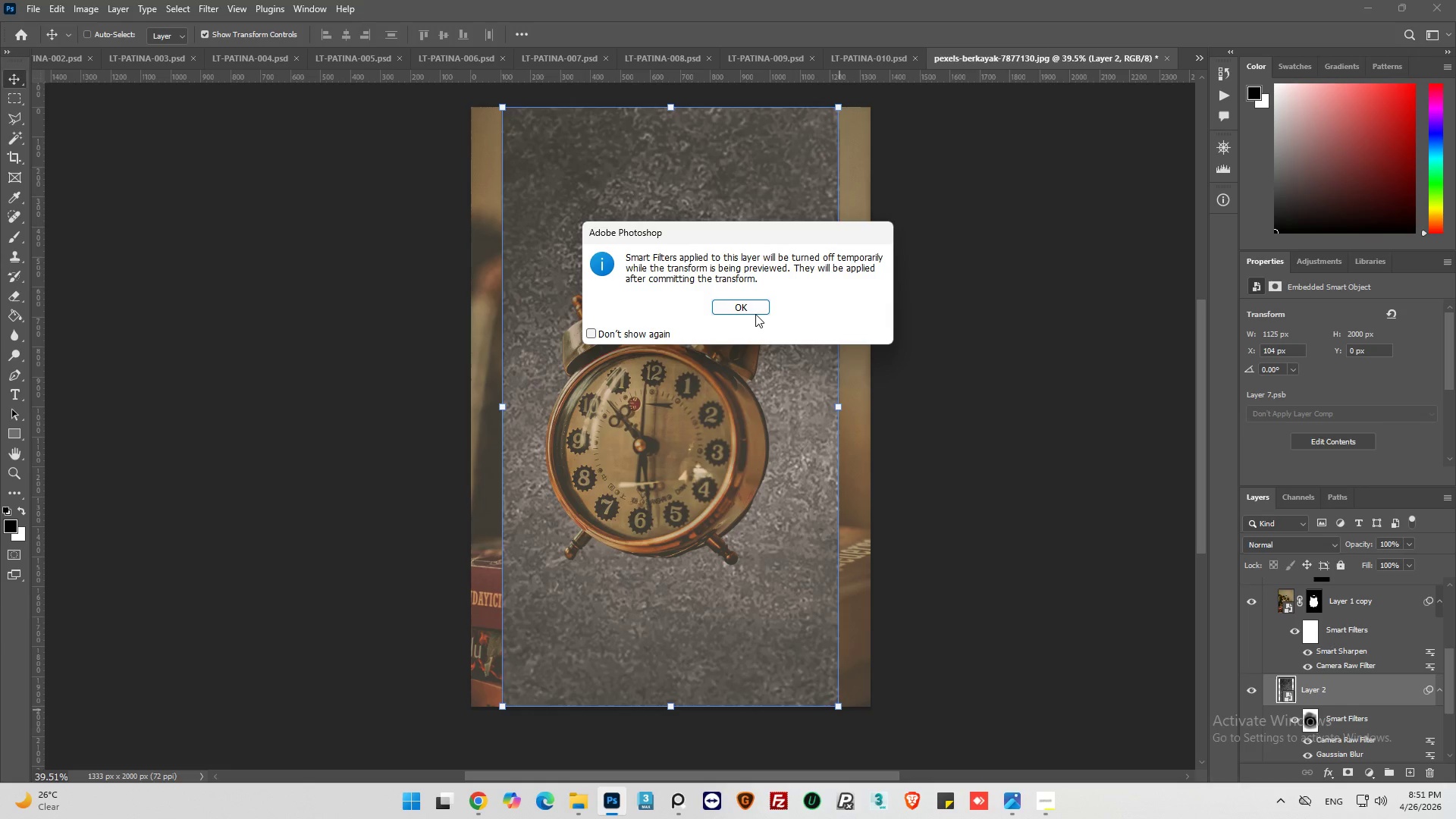 
left_click([755, 314])
 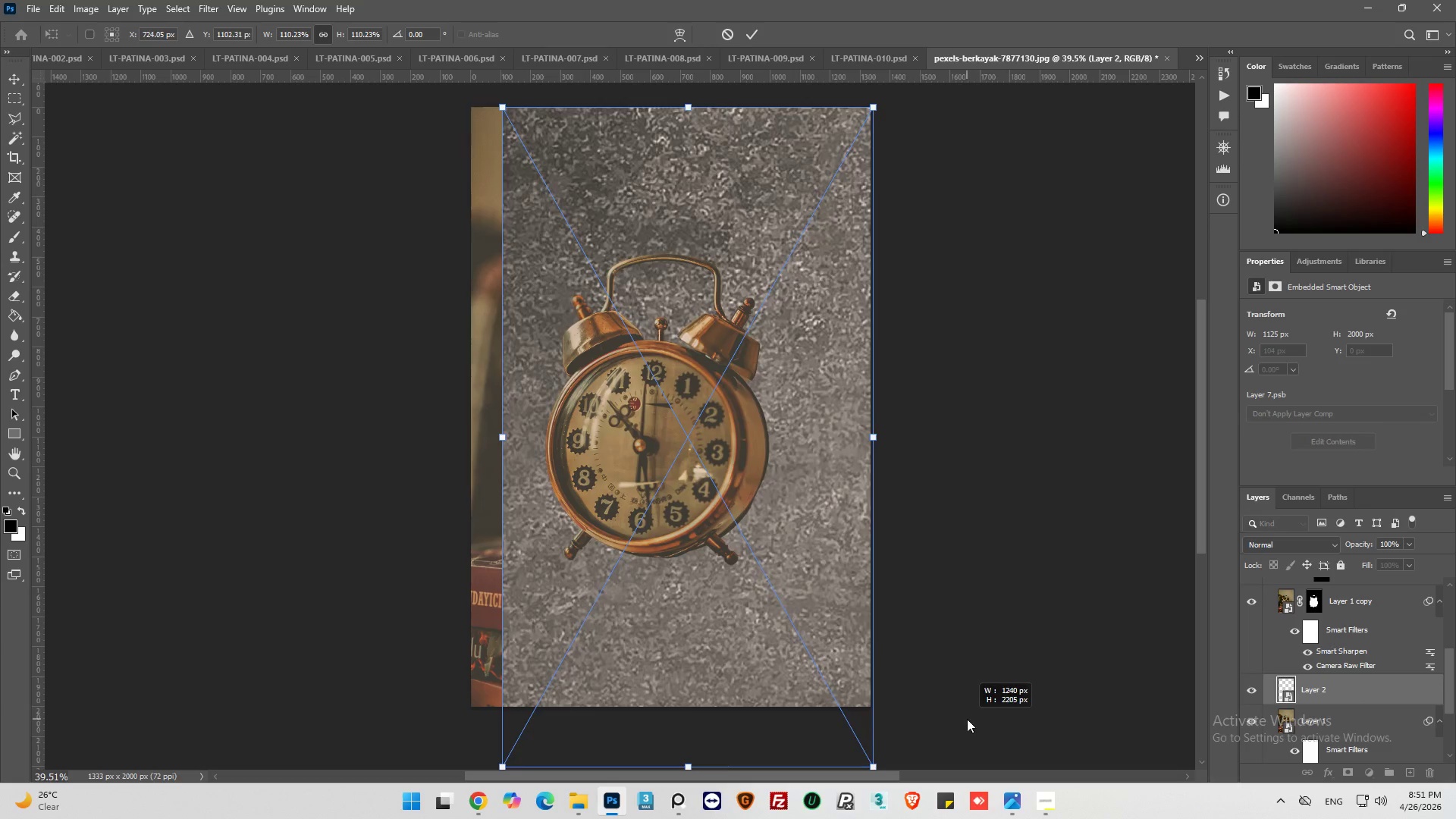 
left_click([965, 711])
 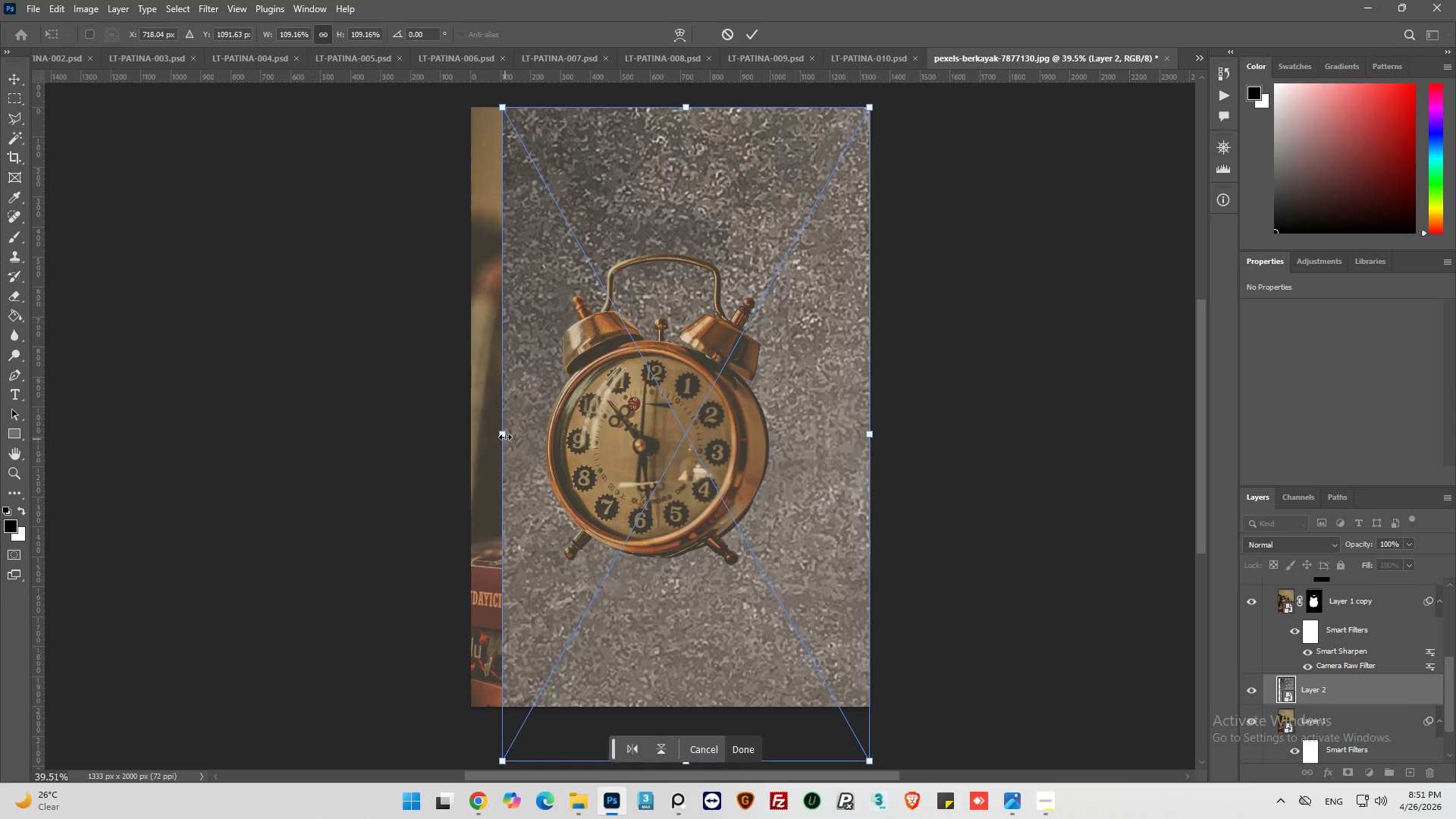 
left_click_drag(start_coordinate=[504, 434], to_coordinate=[467, 432])
 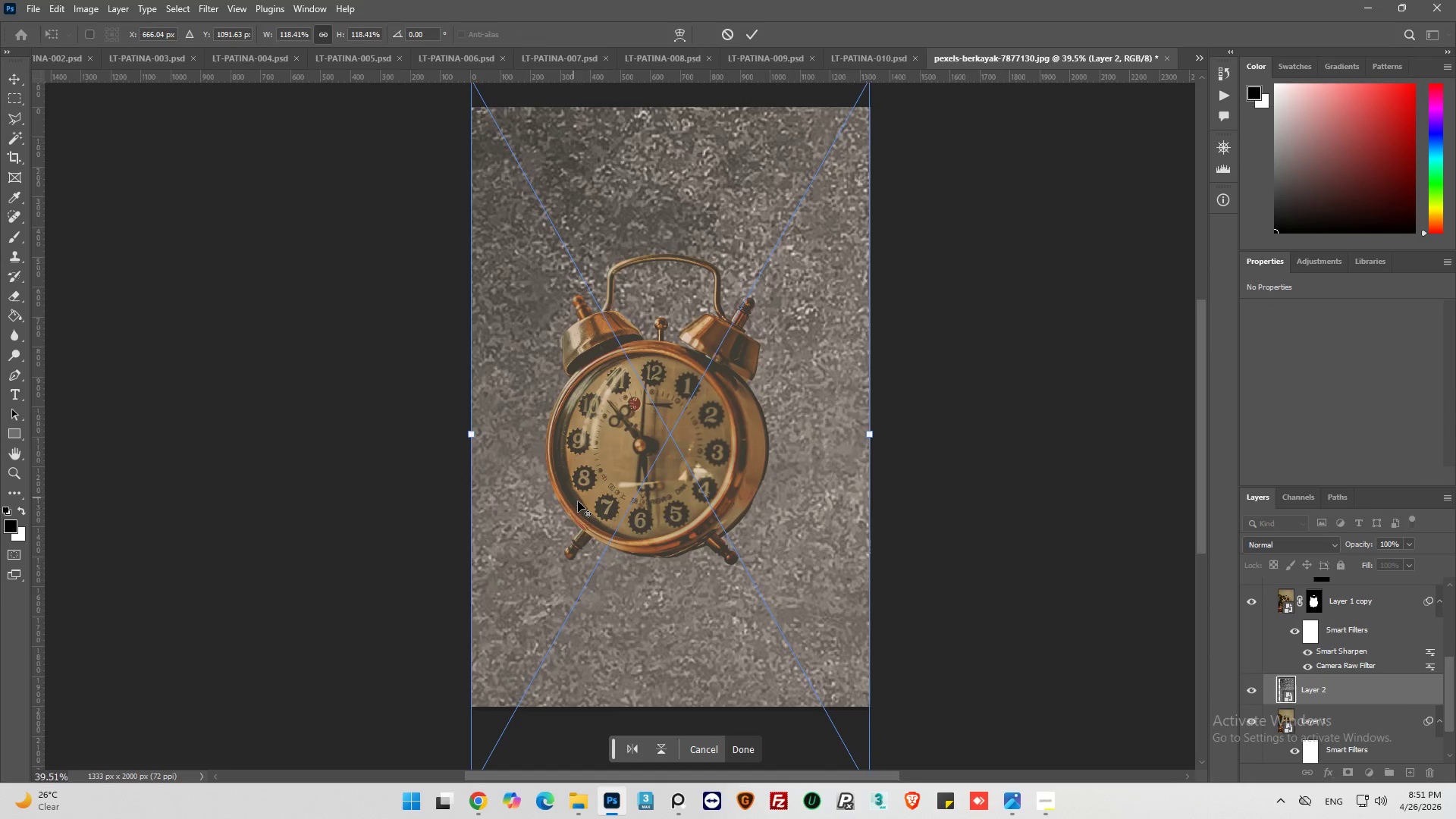 
key(Alt+AltLeft)
 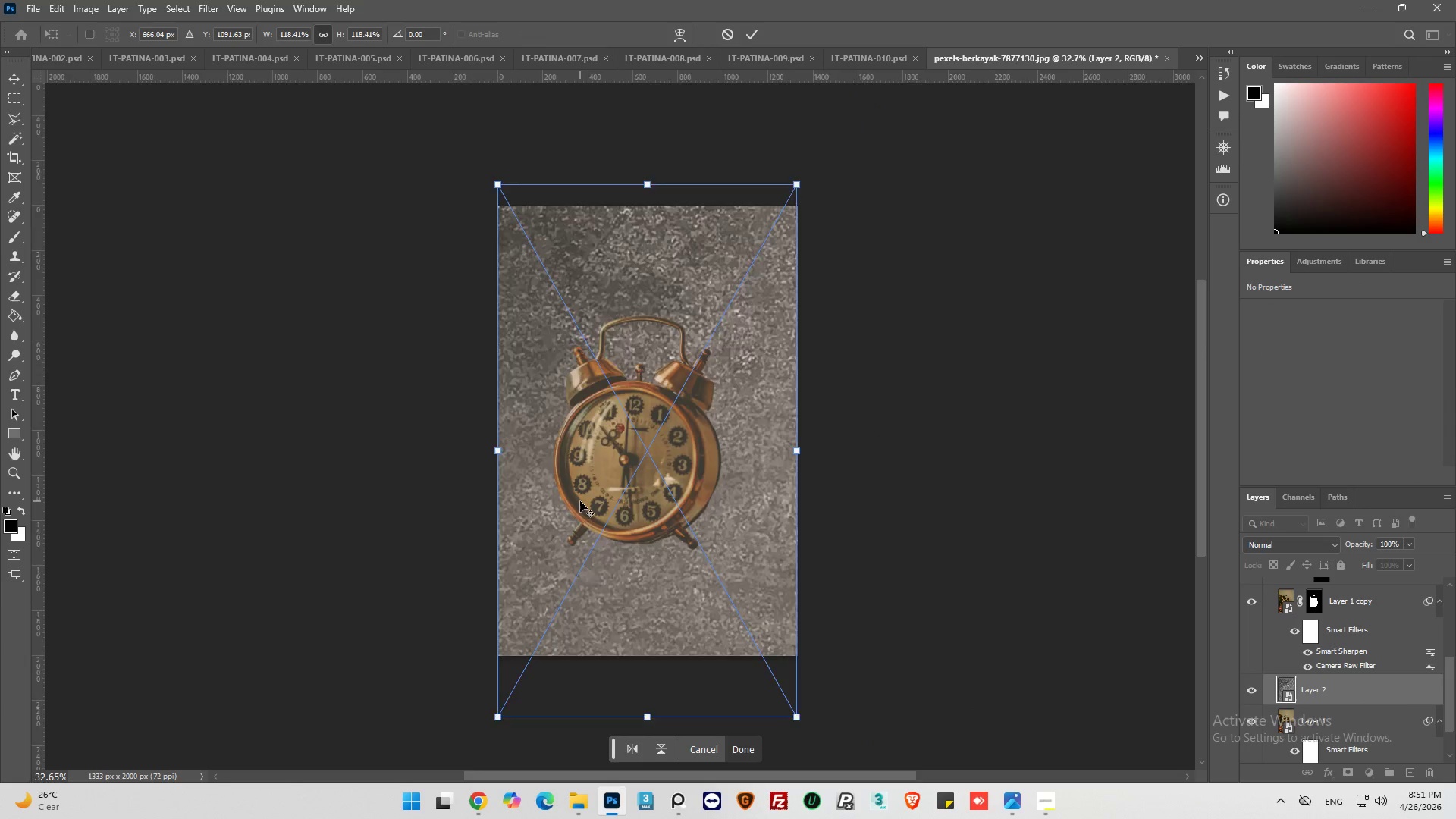 
scroll: coordinate [582, 500], scroll_direction: down, amount: 3.0
 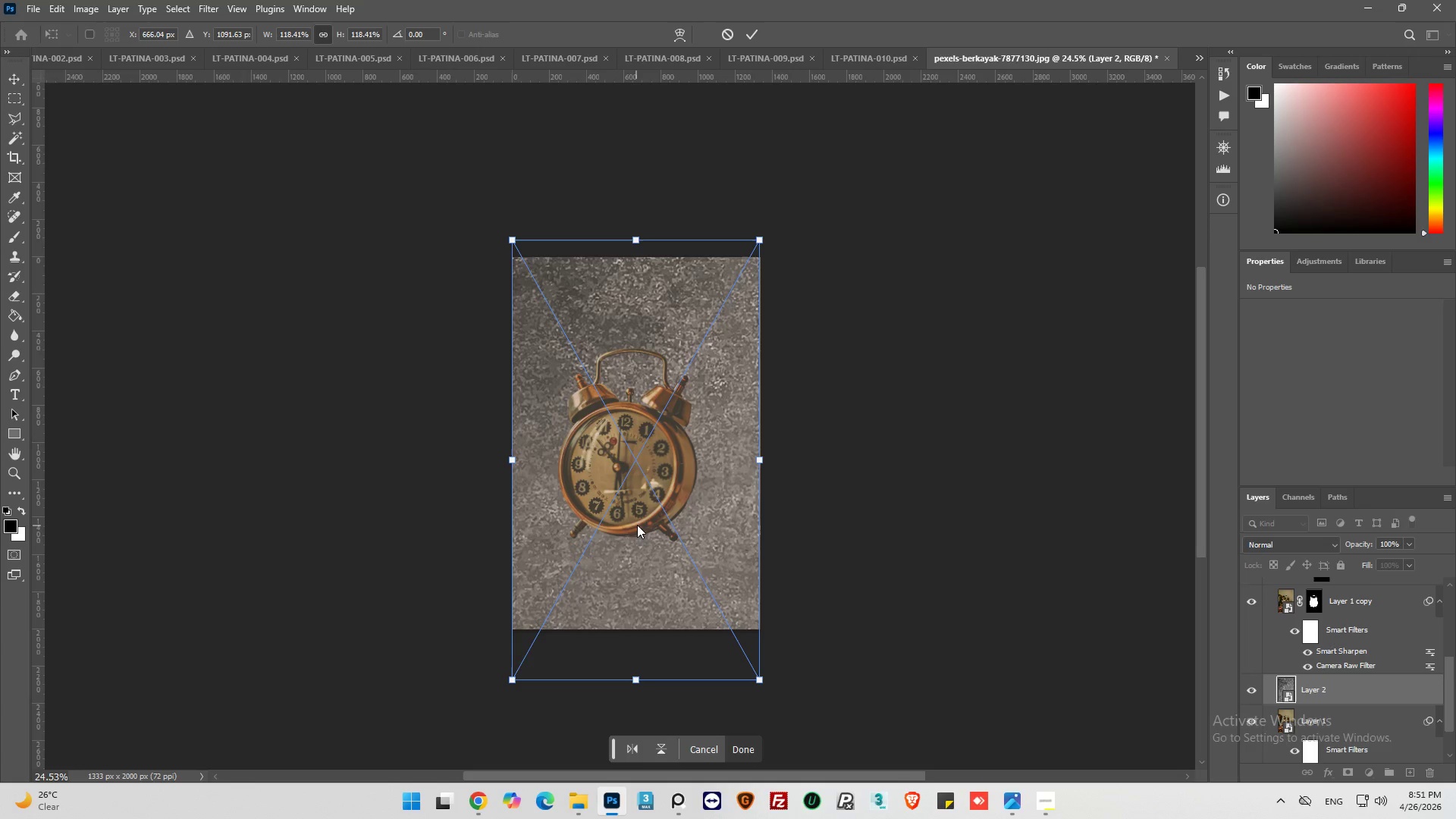 
left_click_drag(start_coordinate=[638, 516], to_coordinate=[635, 487])
 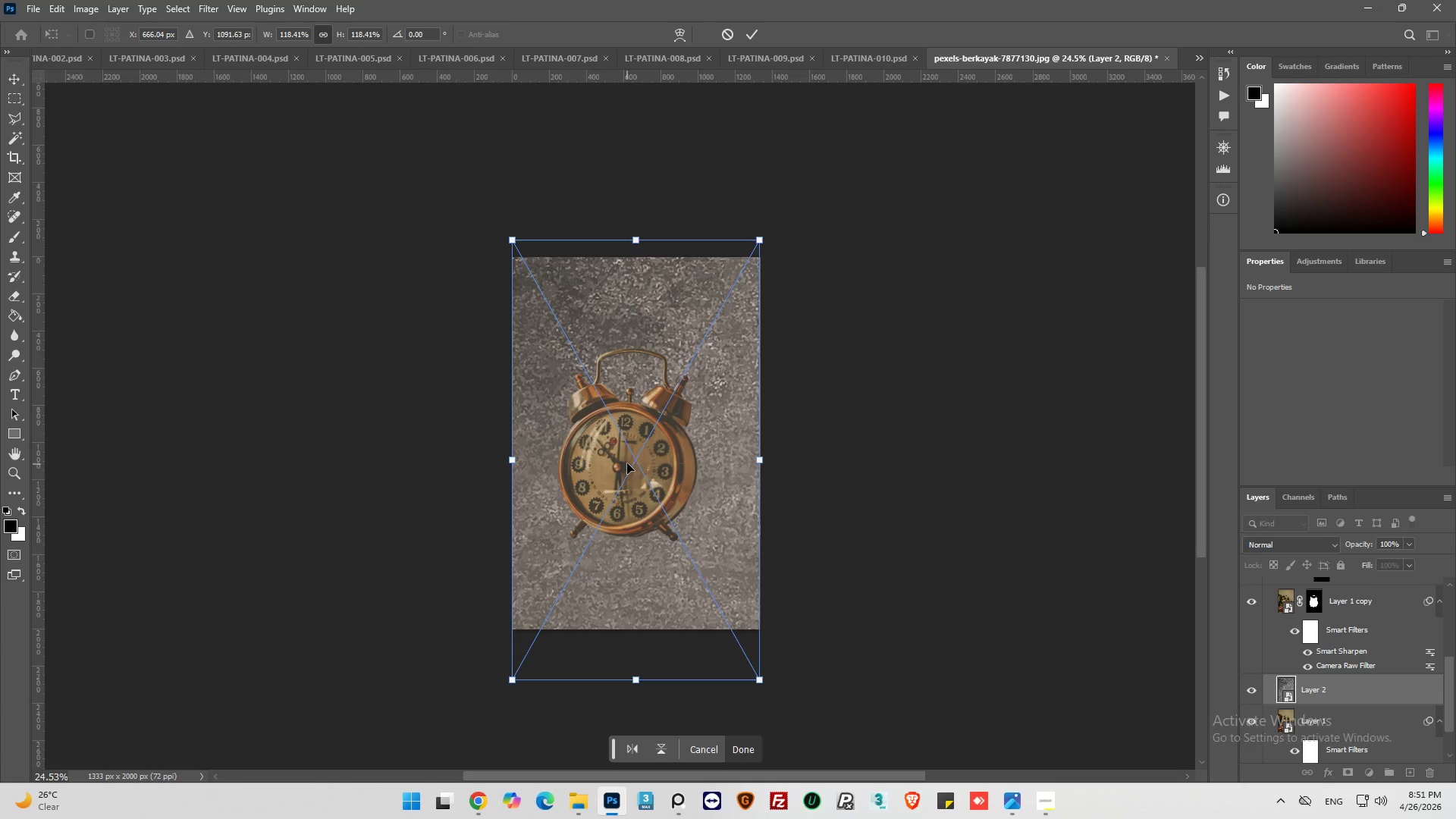 
left_click_drag(start_coordinate=[627, 463], to_coordinate=[632, 441])
 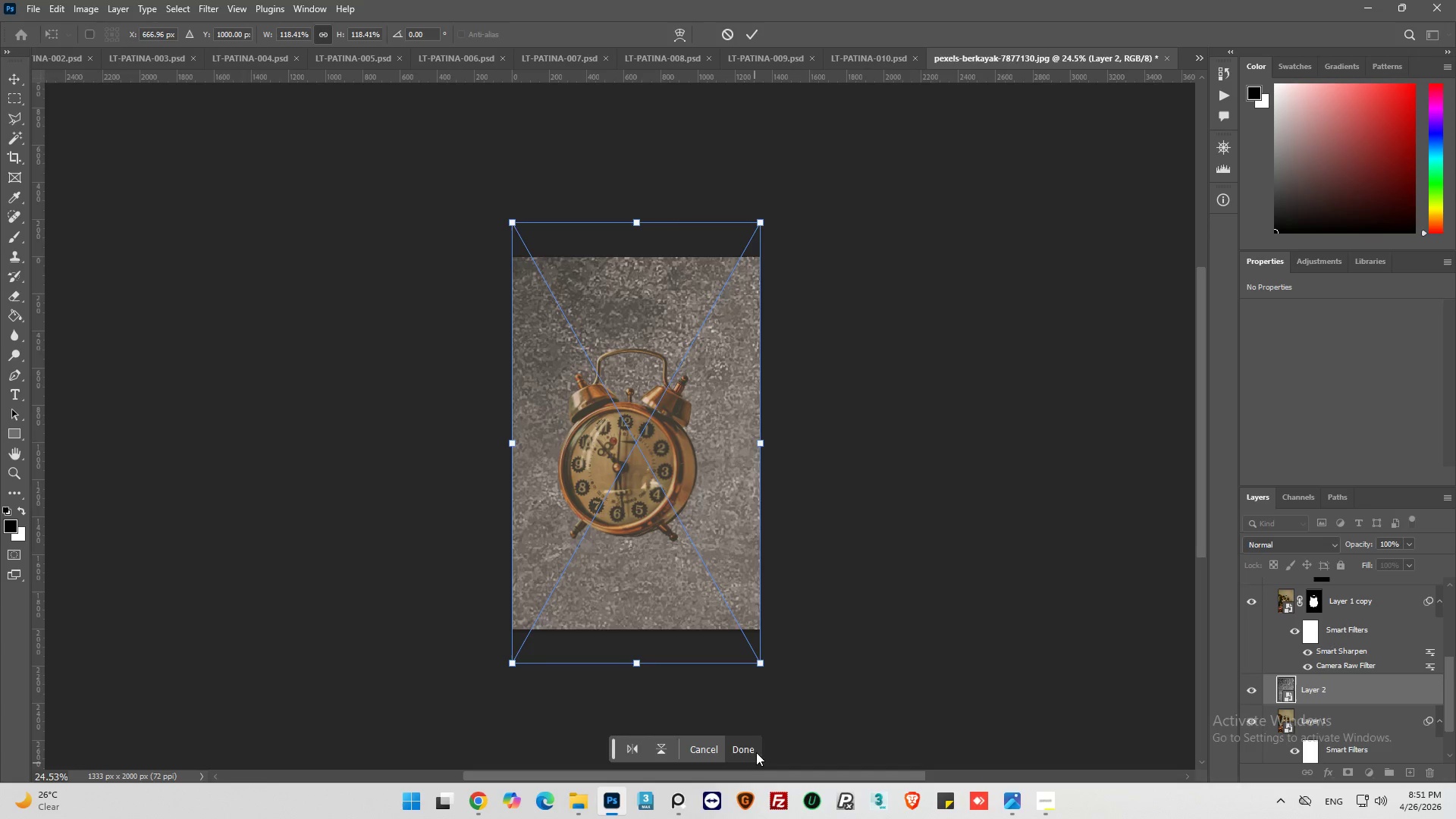 
left_click([755, 747])
 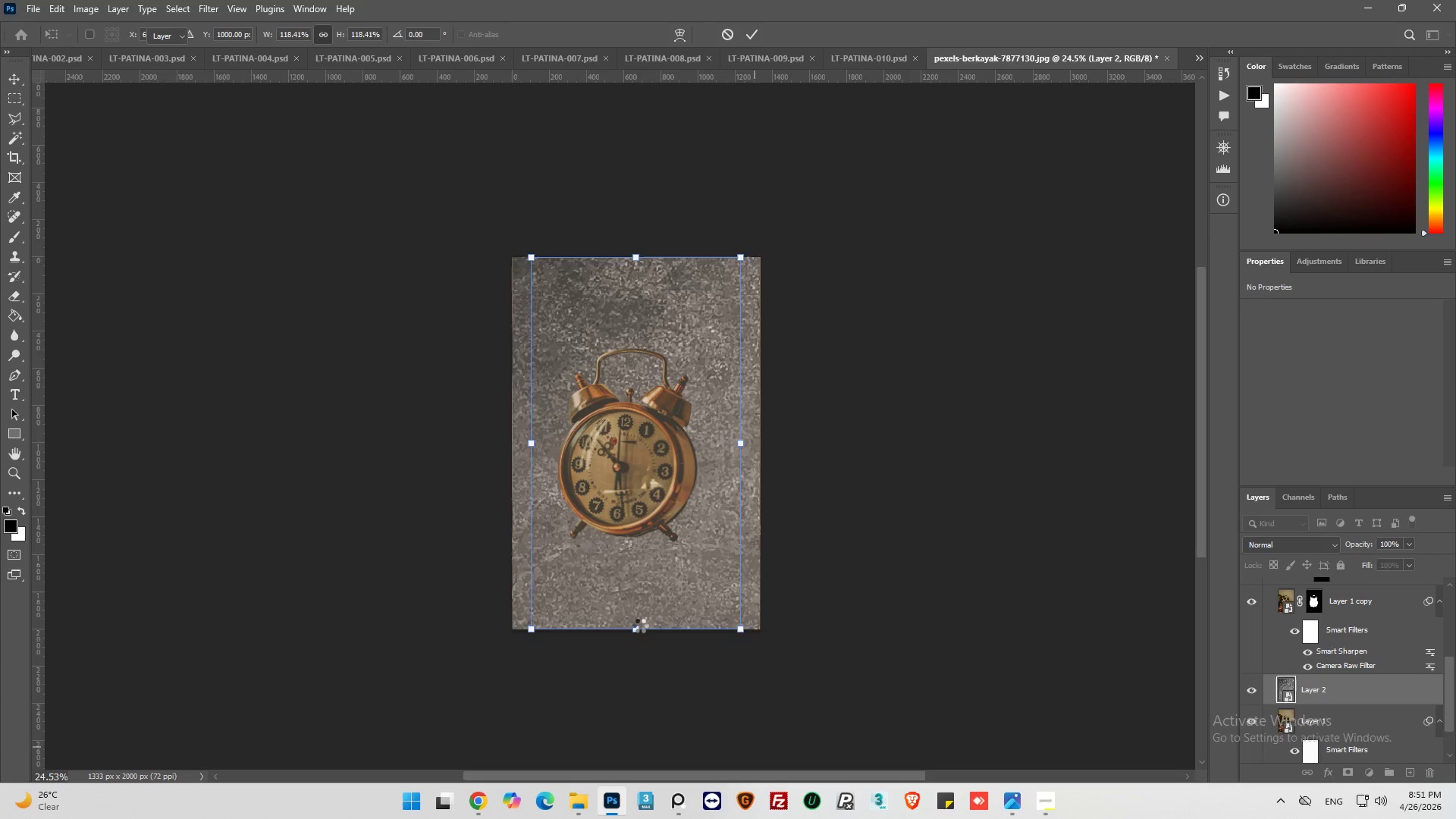 
hold_key(key=AltLeft, duration=0.42)
 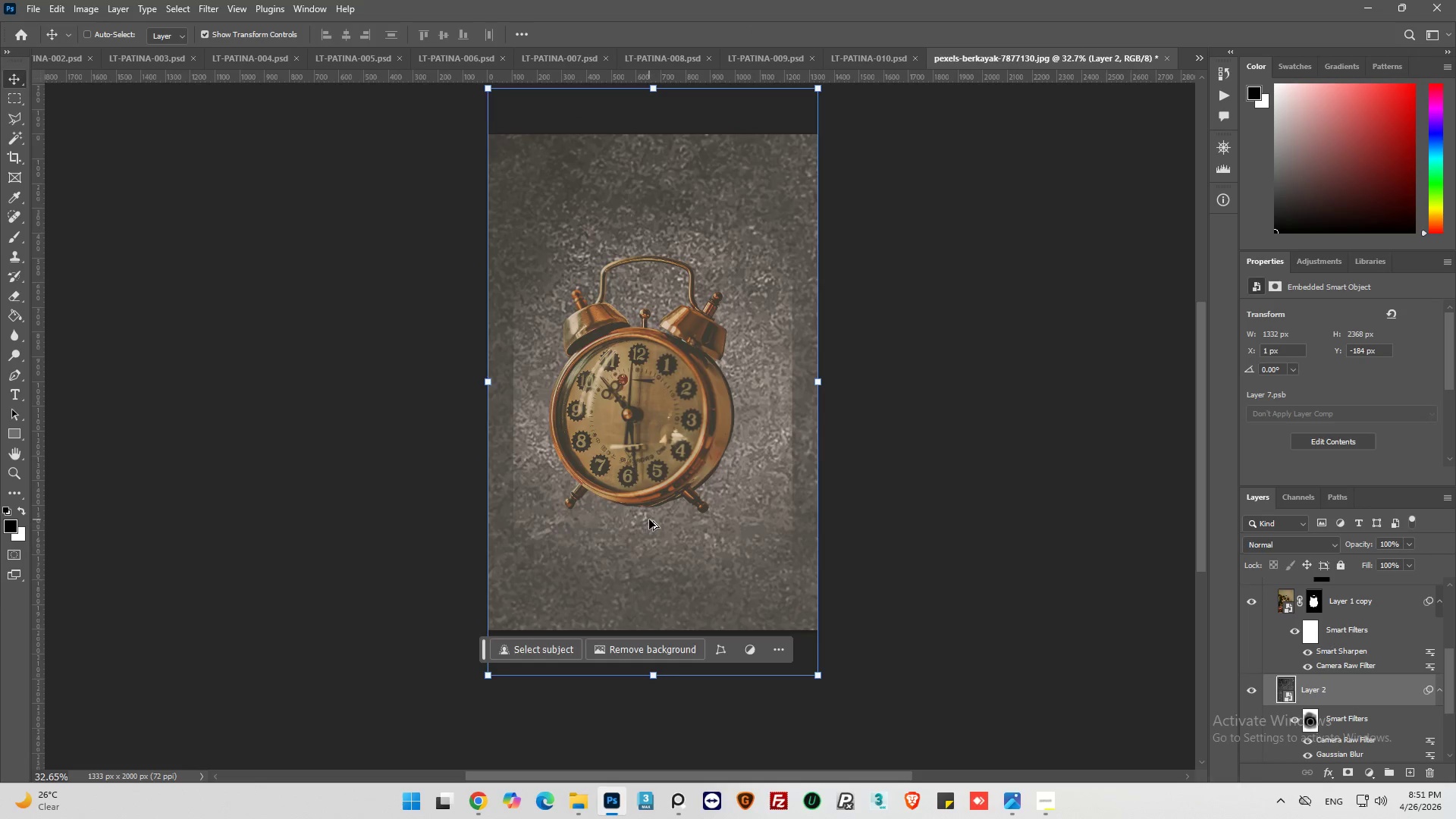 
key(Alt+AltLeft)
 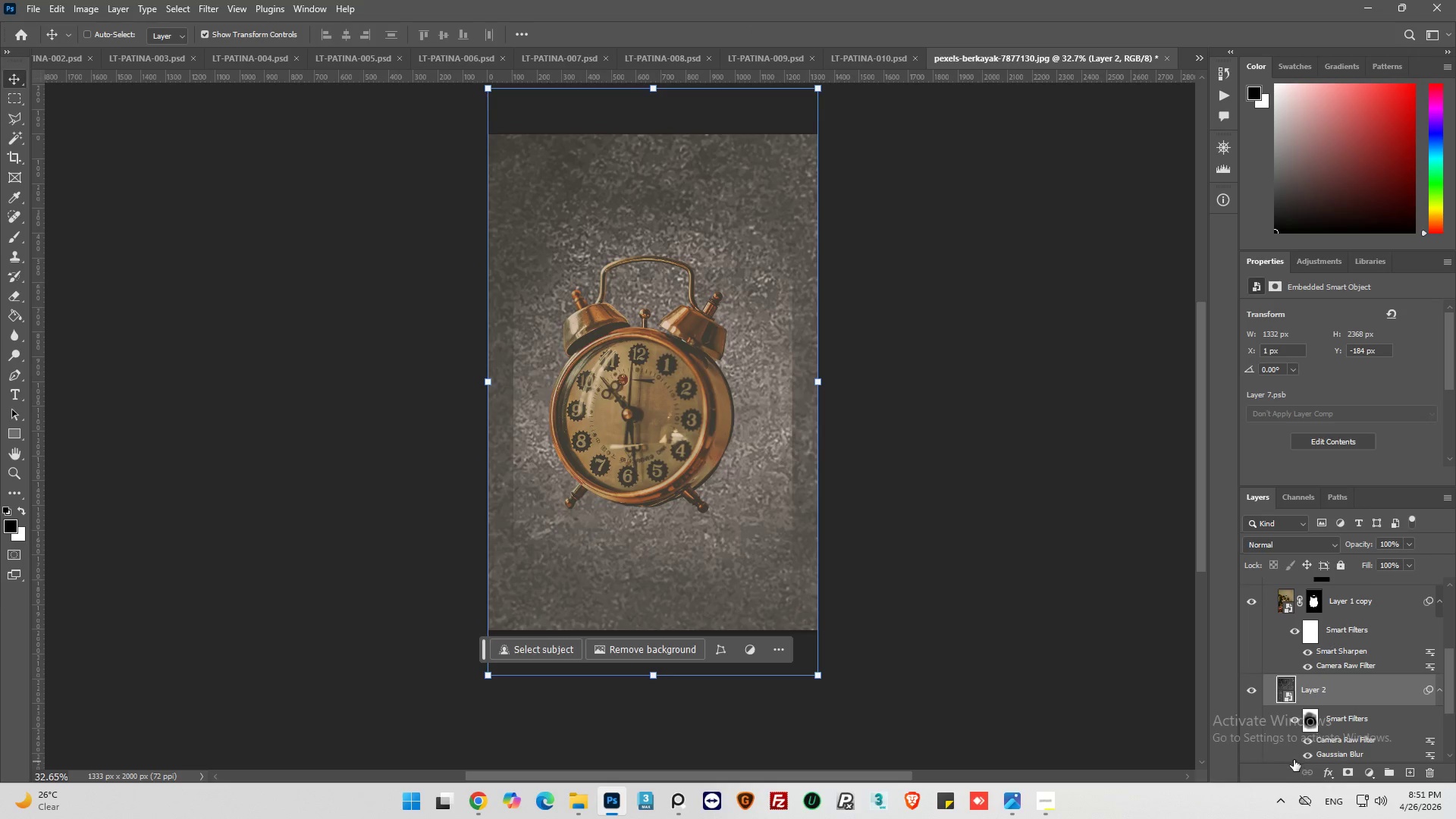 
scroll: coordinate [648, 522], scroll_direction: up, amount: 1.0
 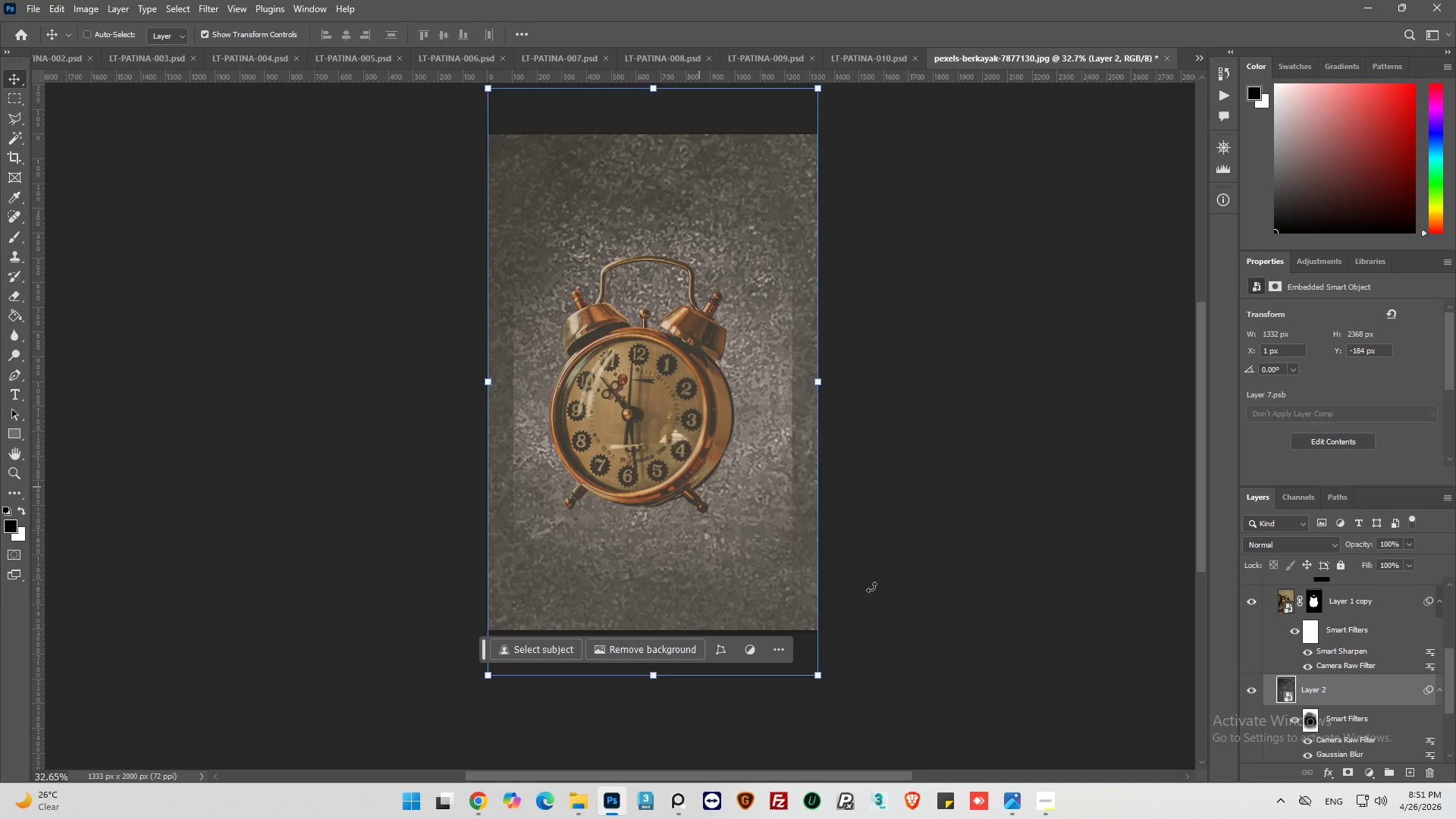 
left_click([1304, 728])
 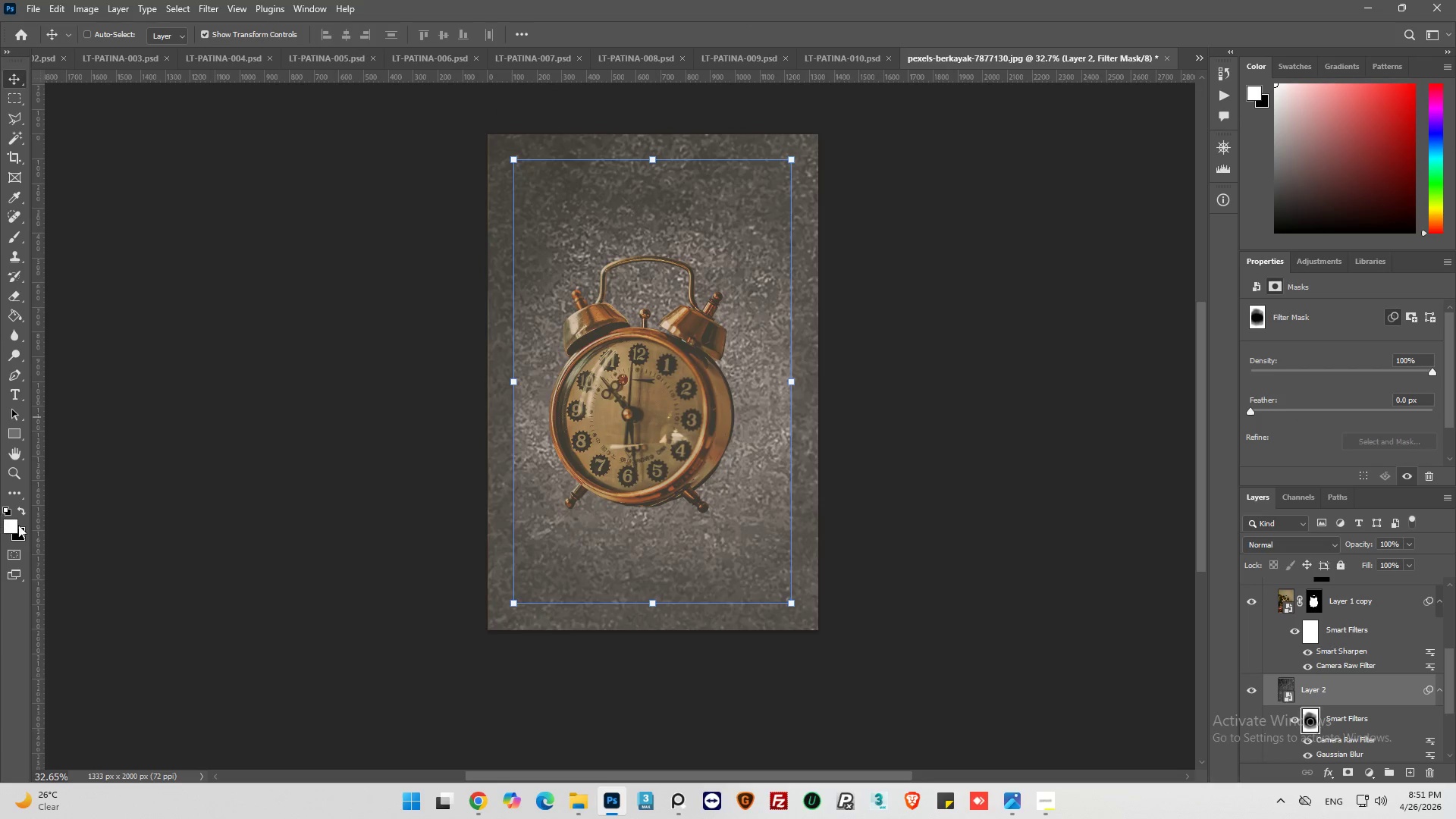 
left_click([26, 512])
 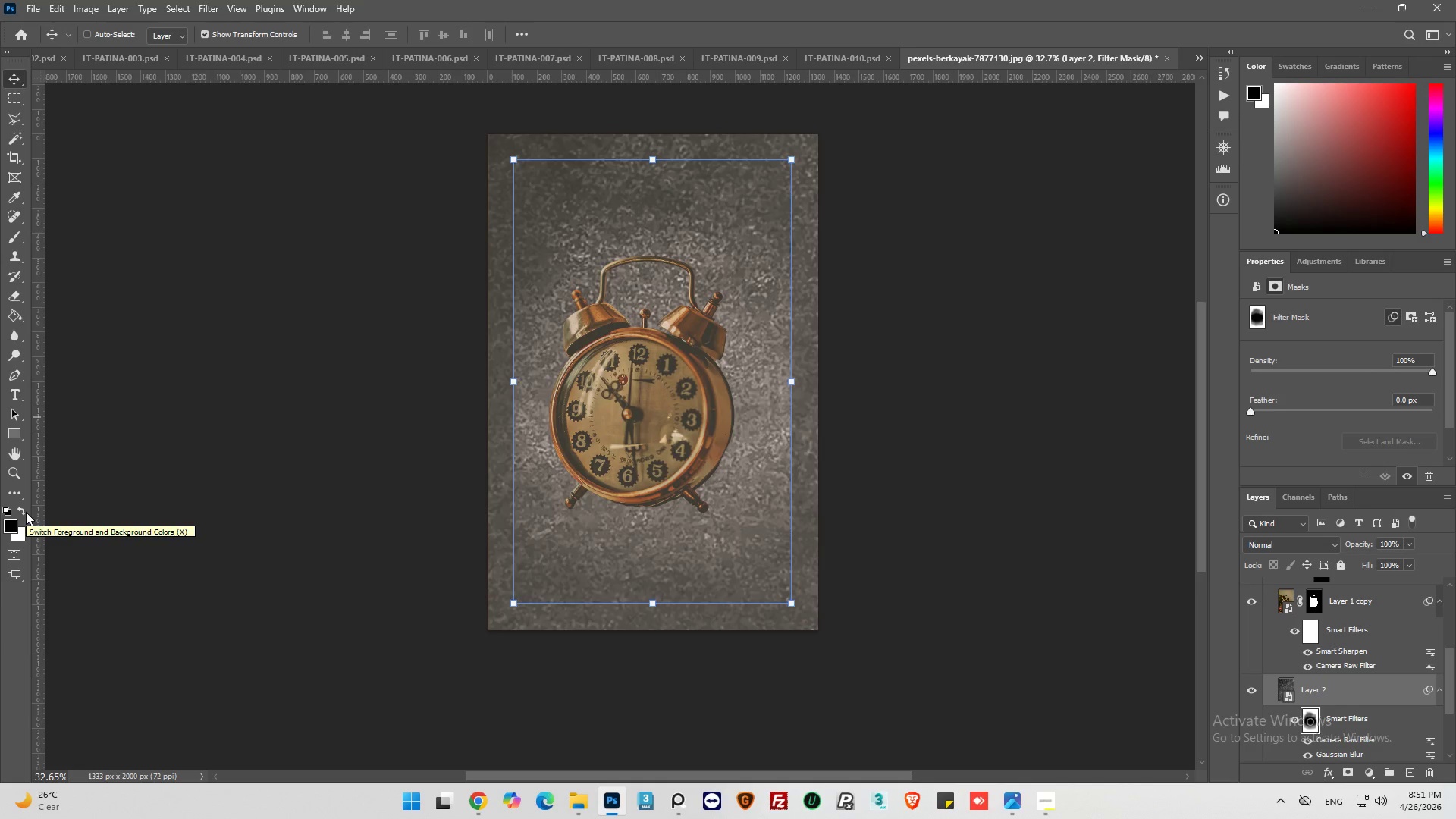 
left_click([26, 512])
 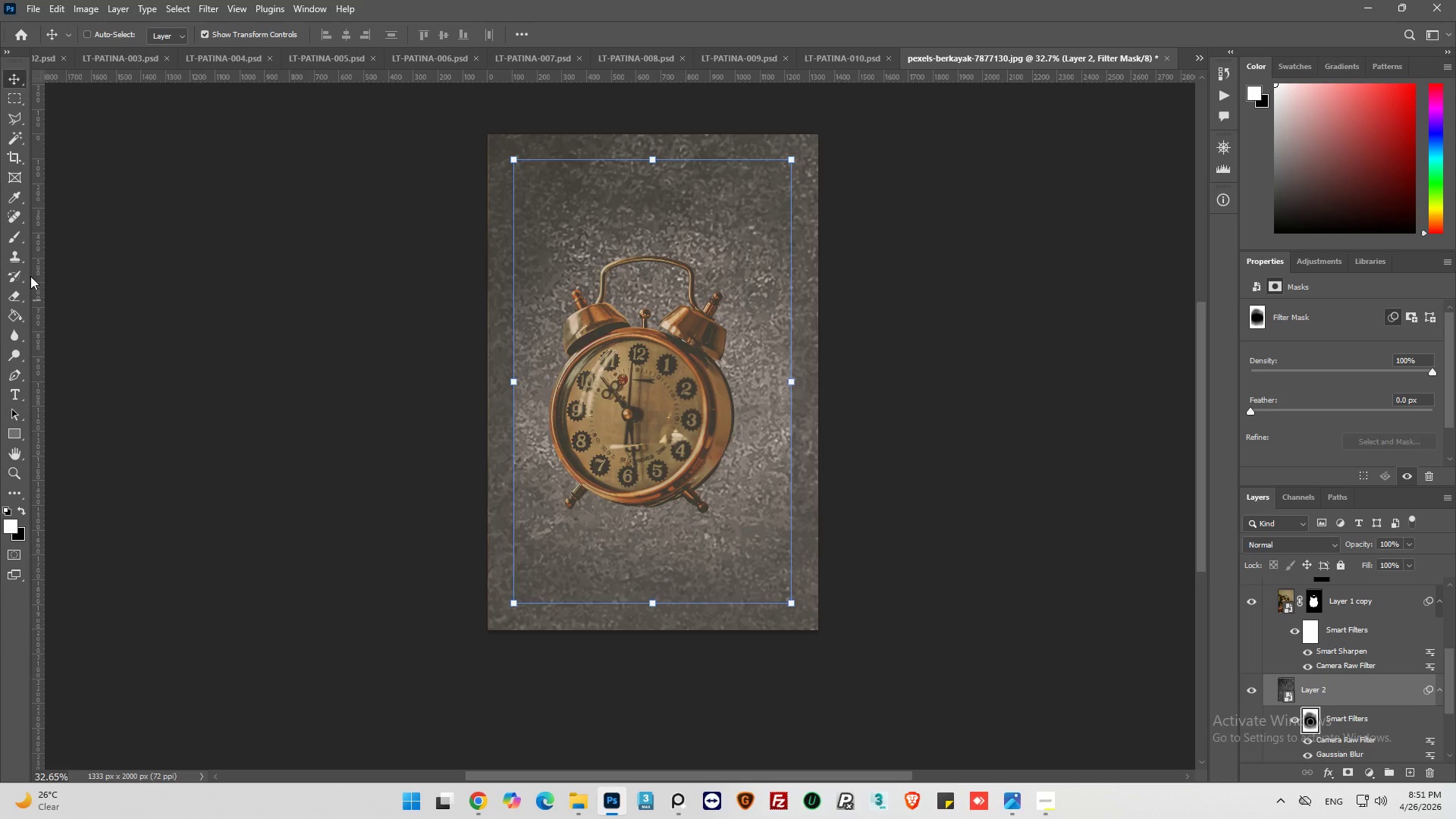 
left_click([14, 237])
 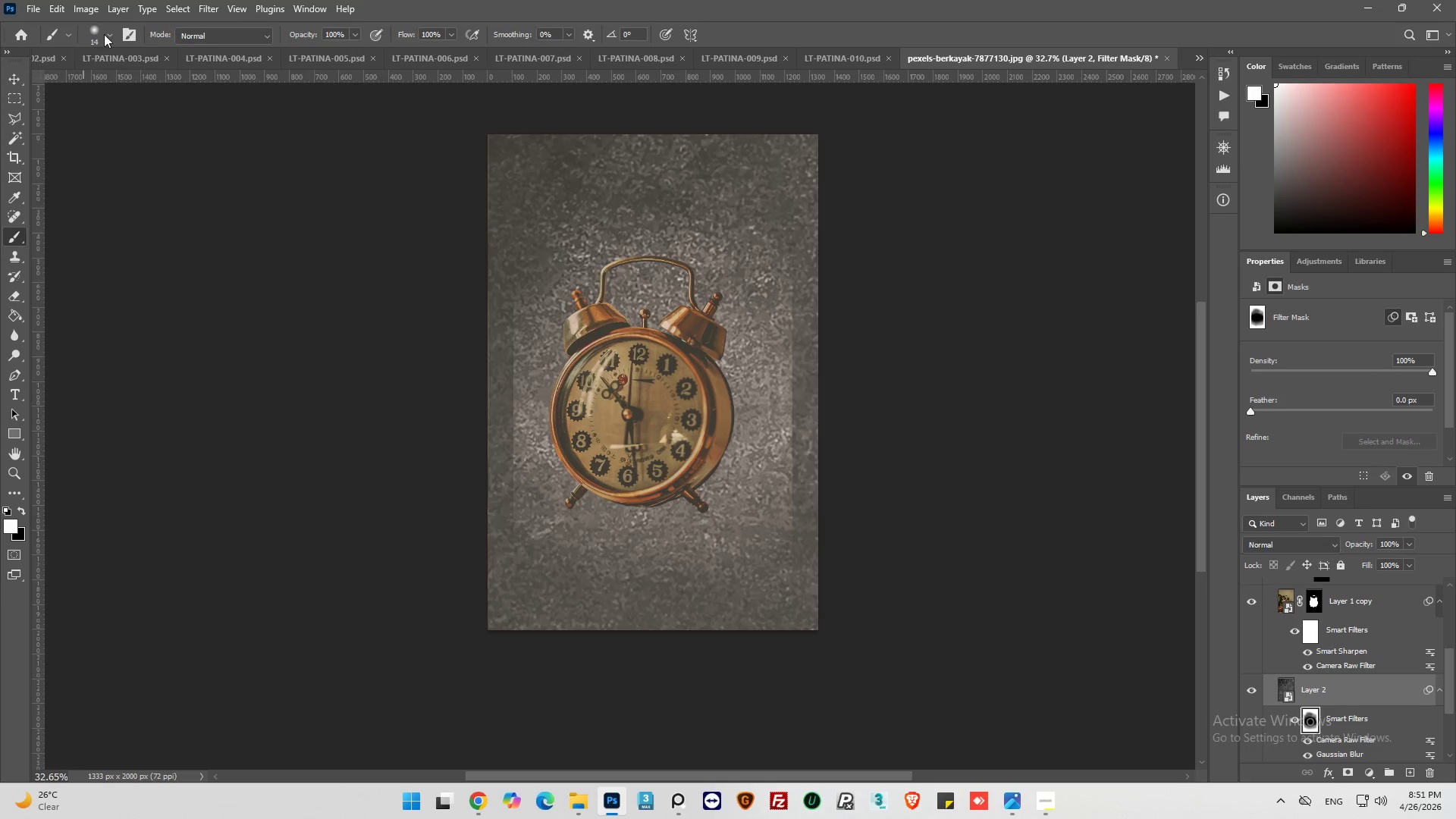 
left_click([108, 33])
 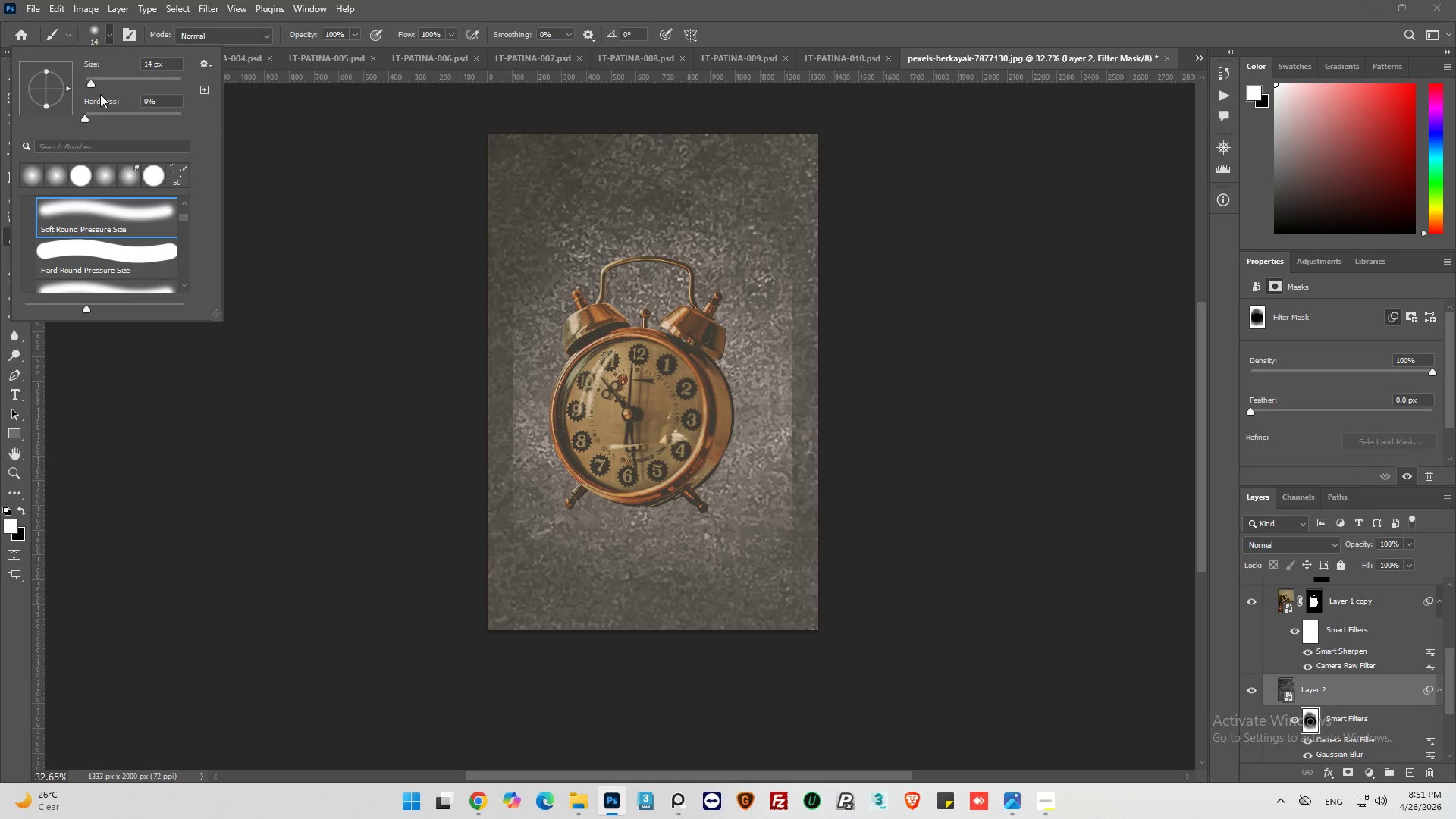 
left_click_drag(start_coordinate=[96, 82], to_coordinate=[146, 79])
 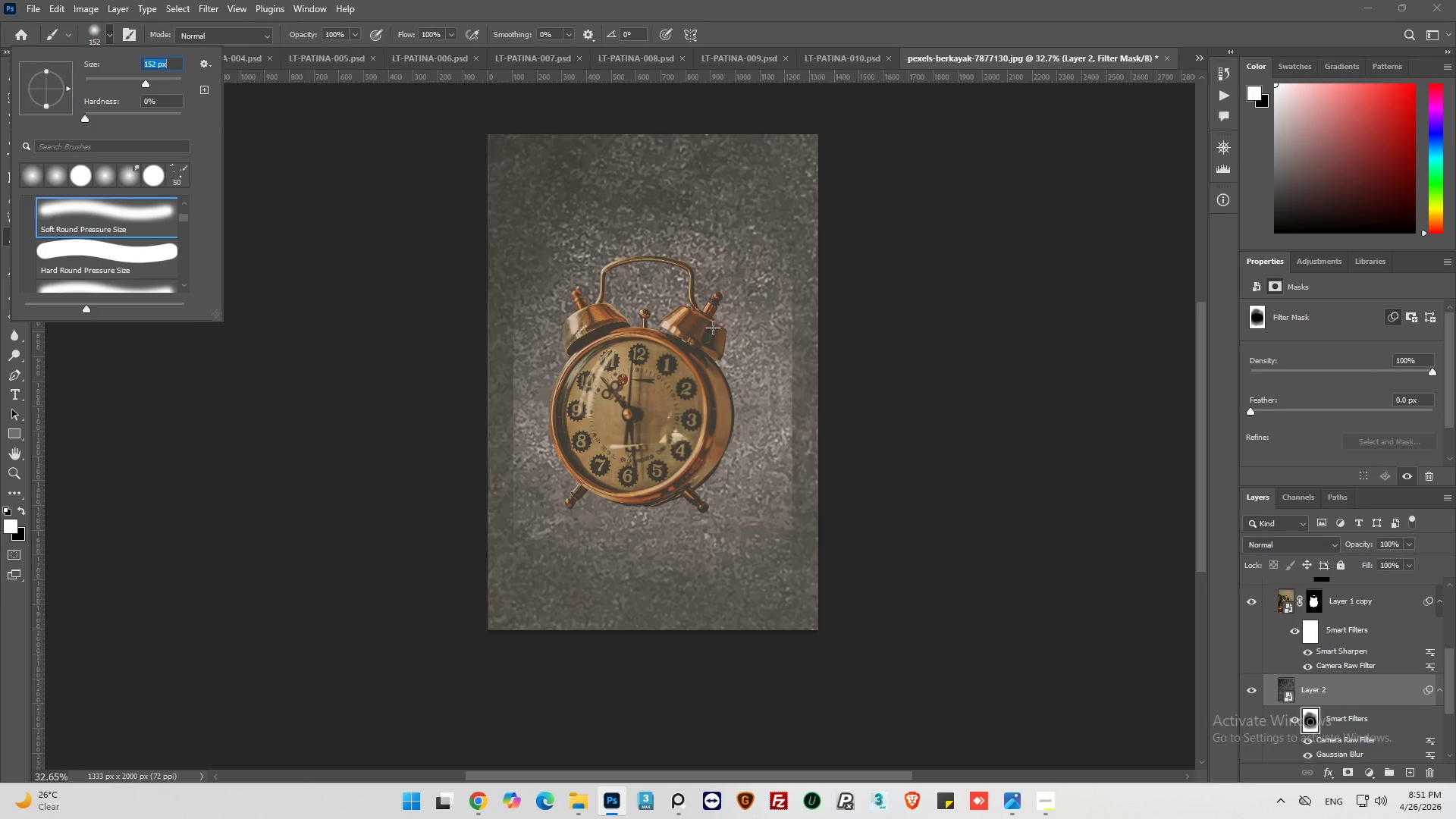 
left_click_drag(start_coordinate=[713, 328], to_coordinate=[786, 170])
 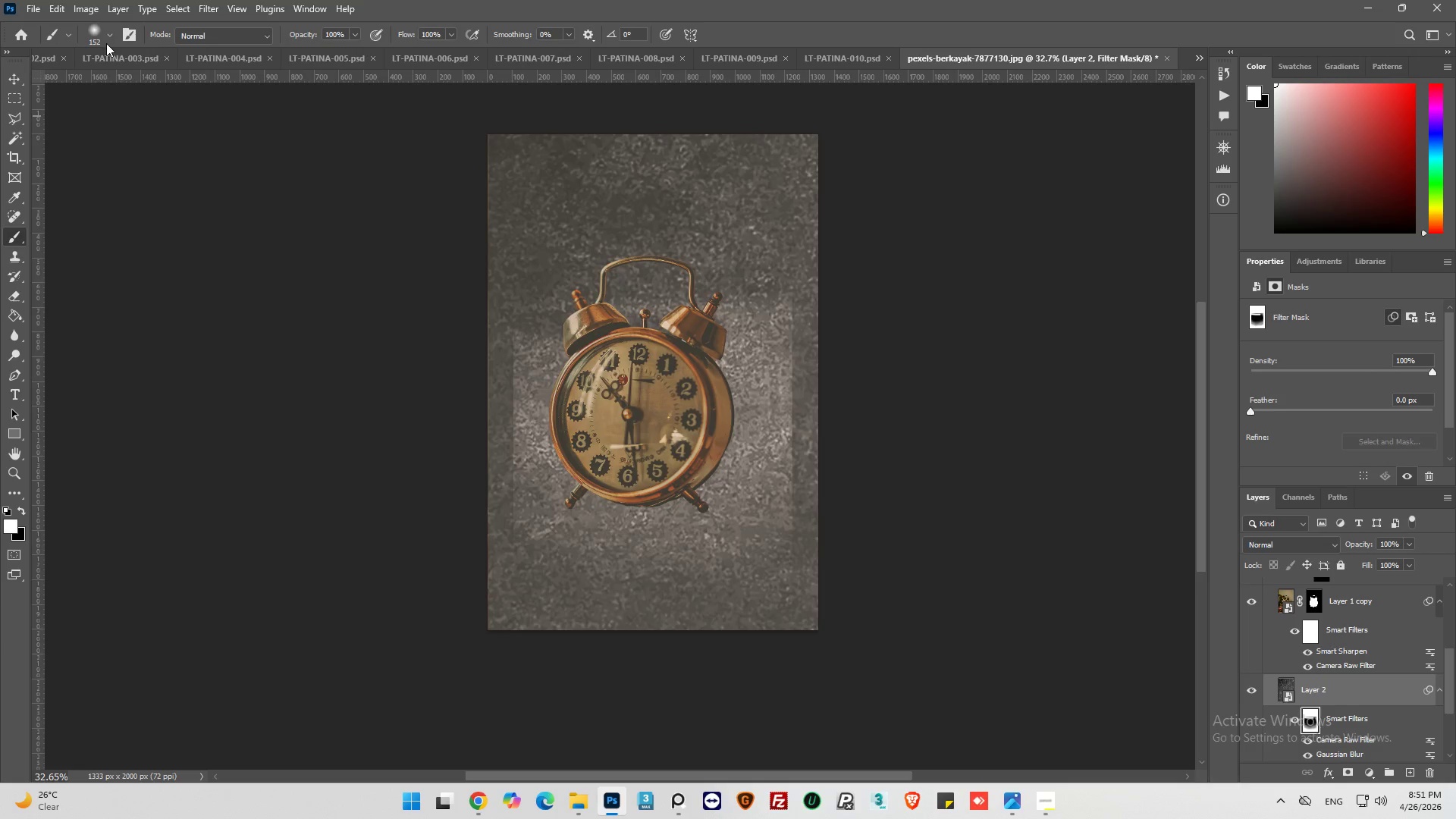 
left_click([110, 32])
 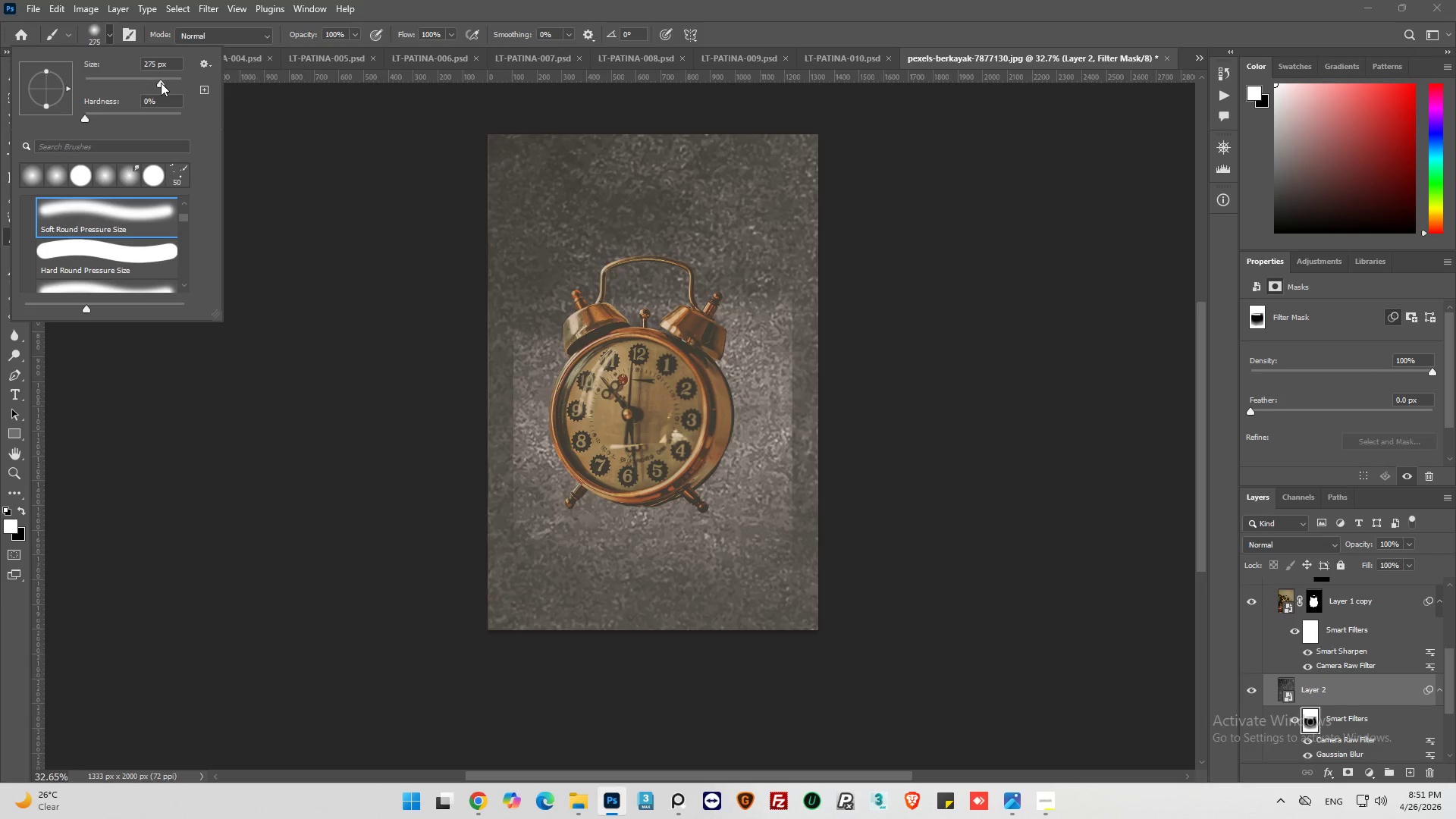 
left_click([161, 83])
 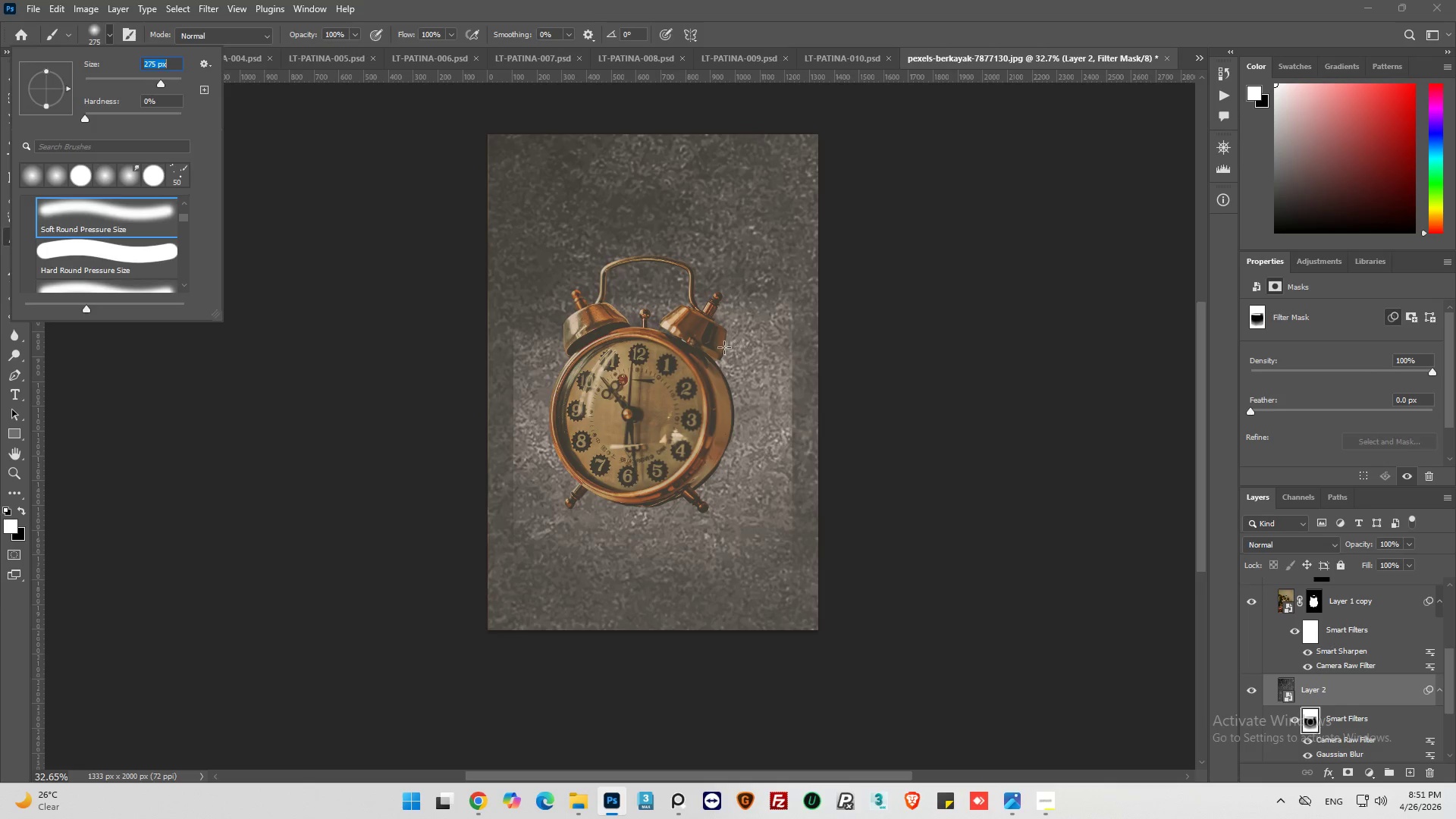 
left_click_drag(start_coordinate=[717, 347], to_coordinate=[719, 476])
 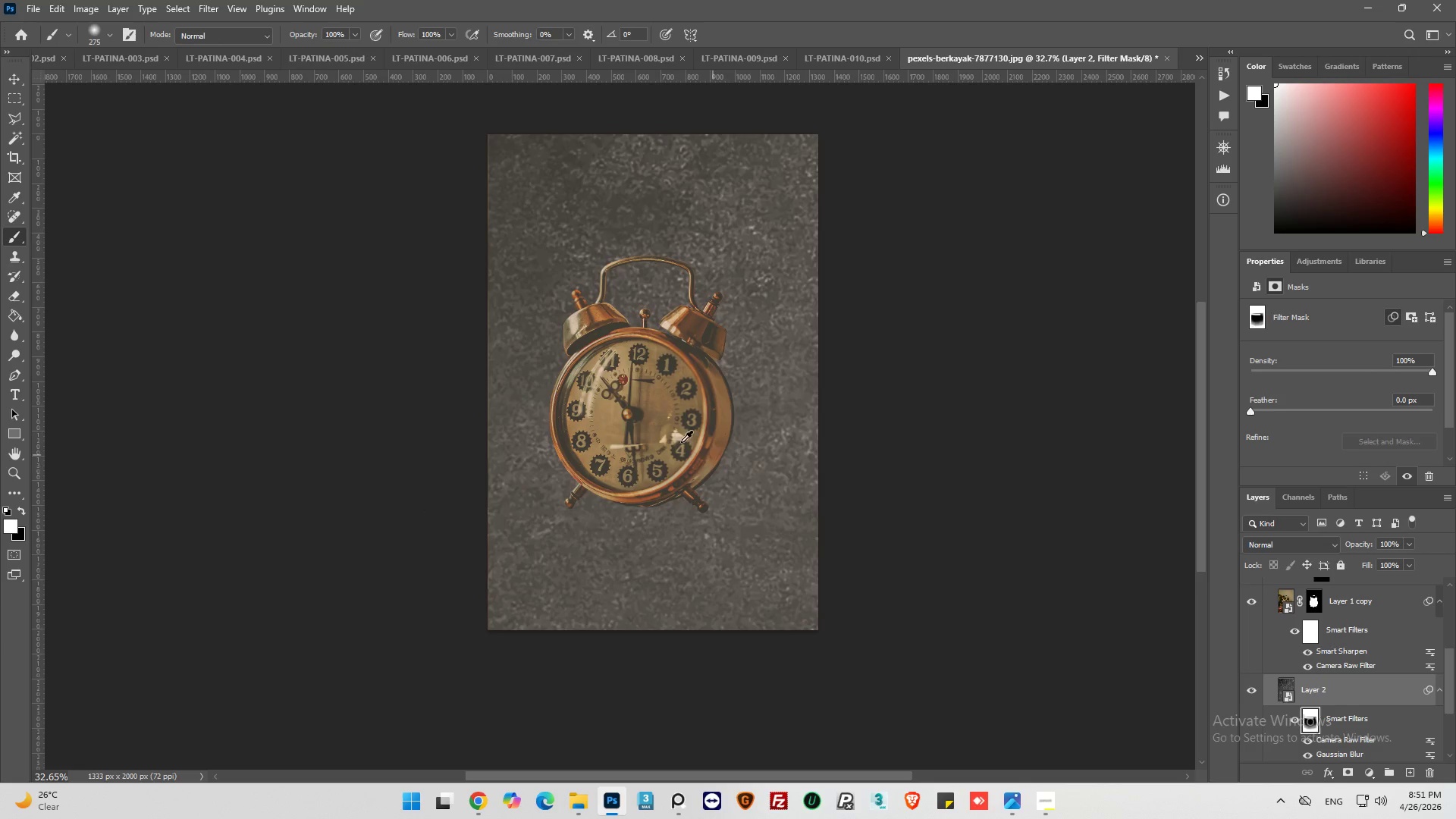 
hold_key(key=AltLeft, duration=0.39)
scroll: coordinate [646, 384], scroll_direction: up, amount: 2.0
 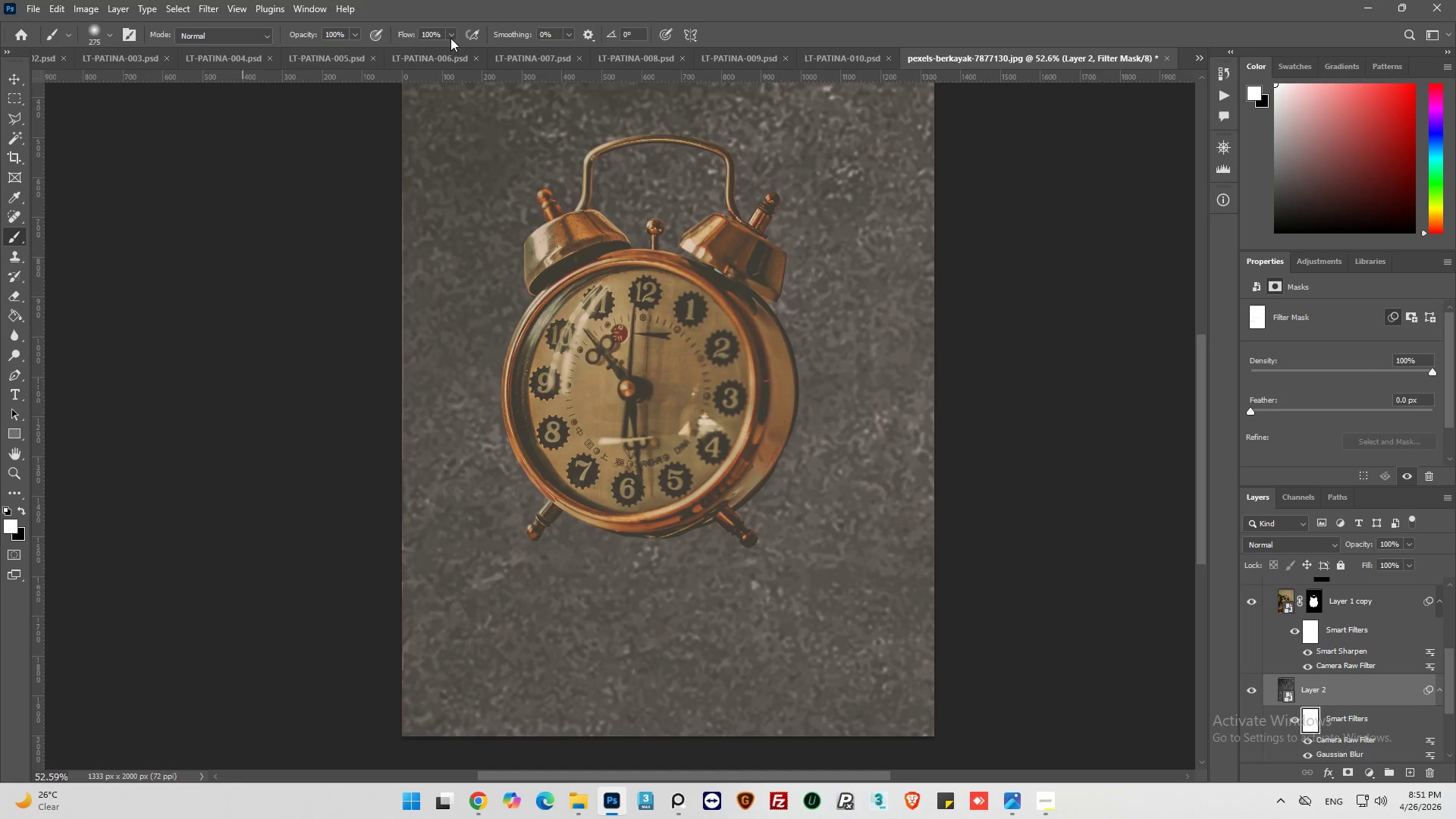 
left_click([434, 37])
 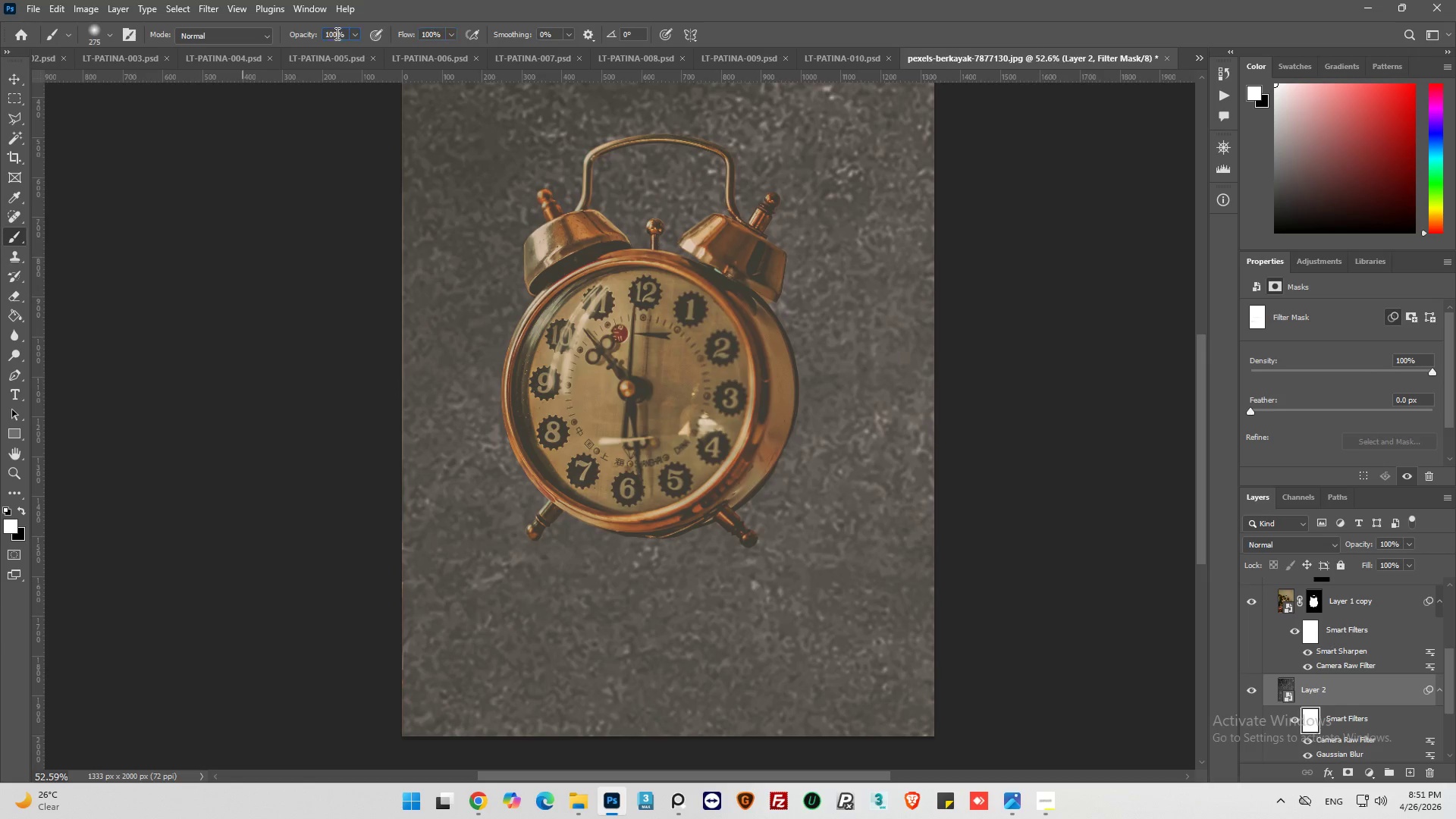 
double_click([336, 33])
 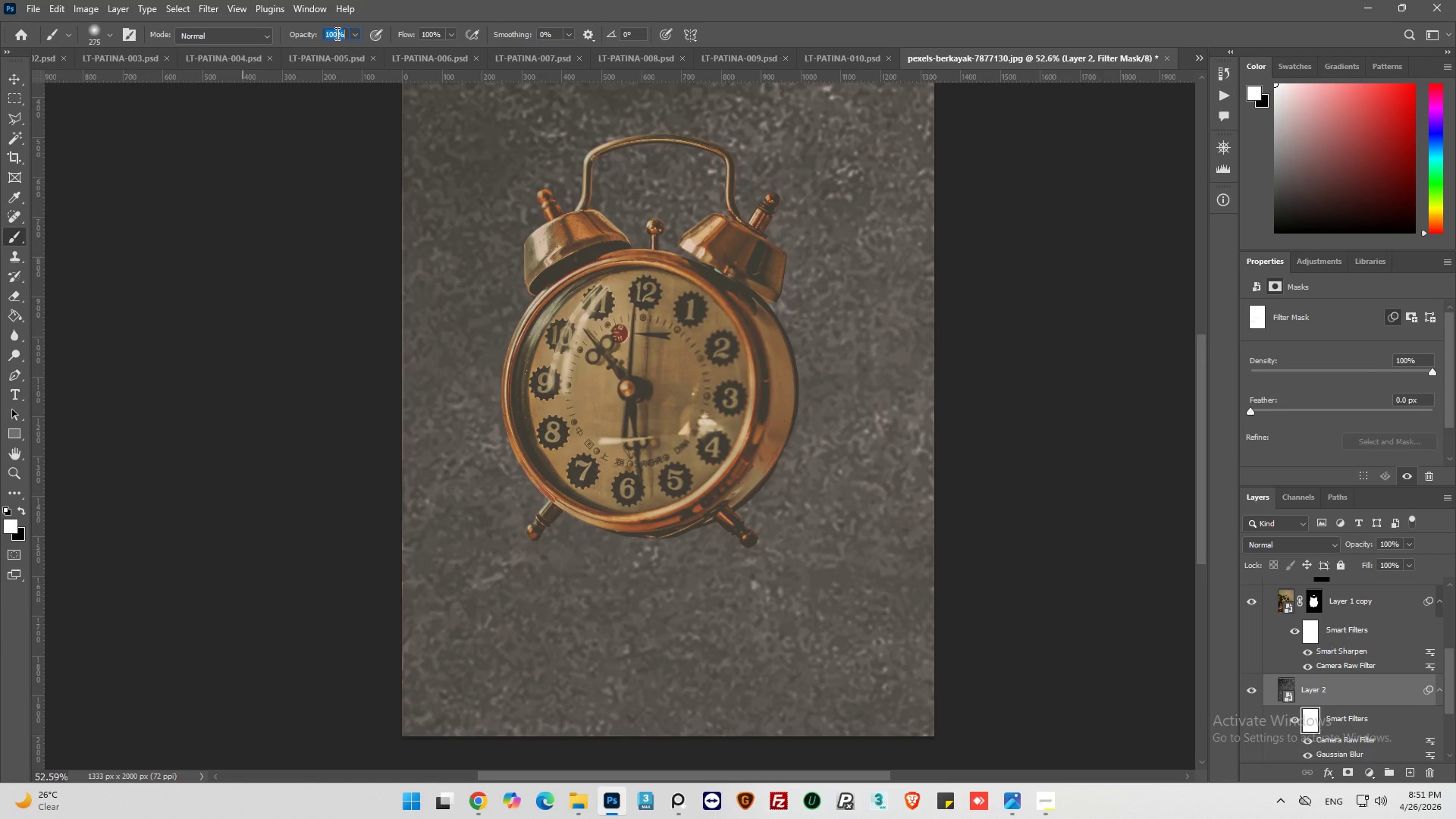 
type(50)
 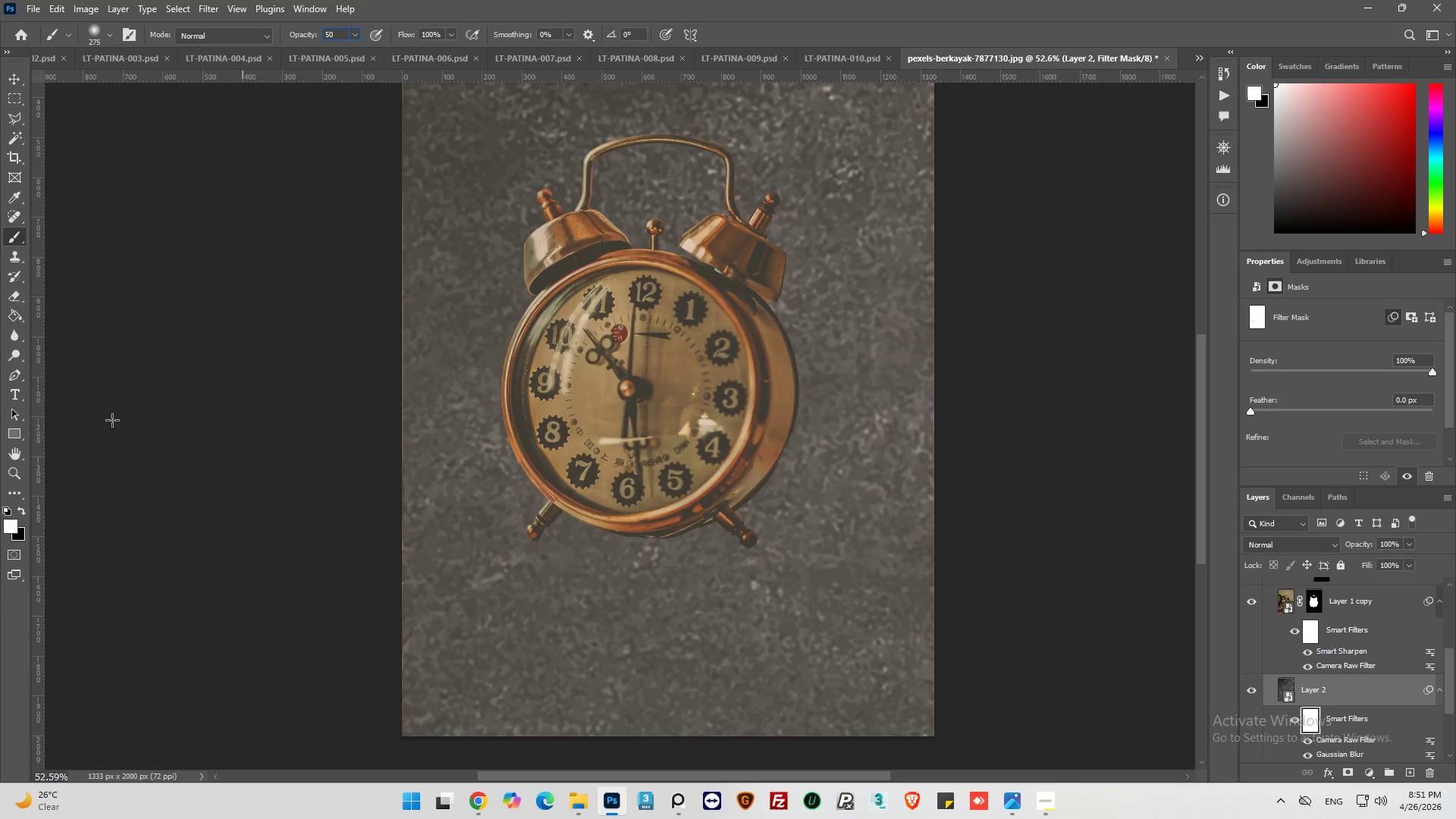 
left_click([23, 512])
 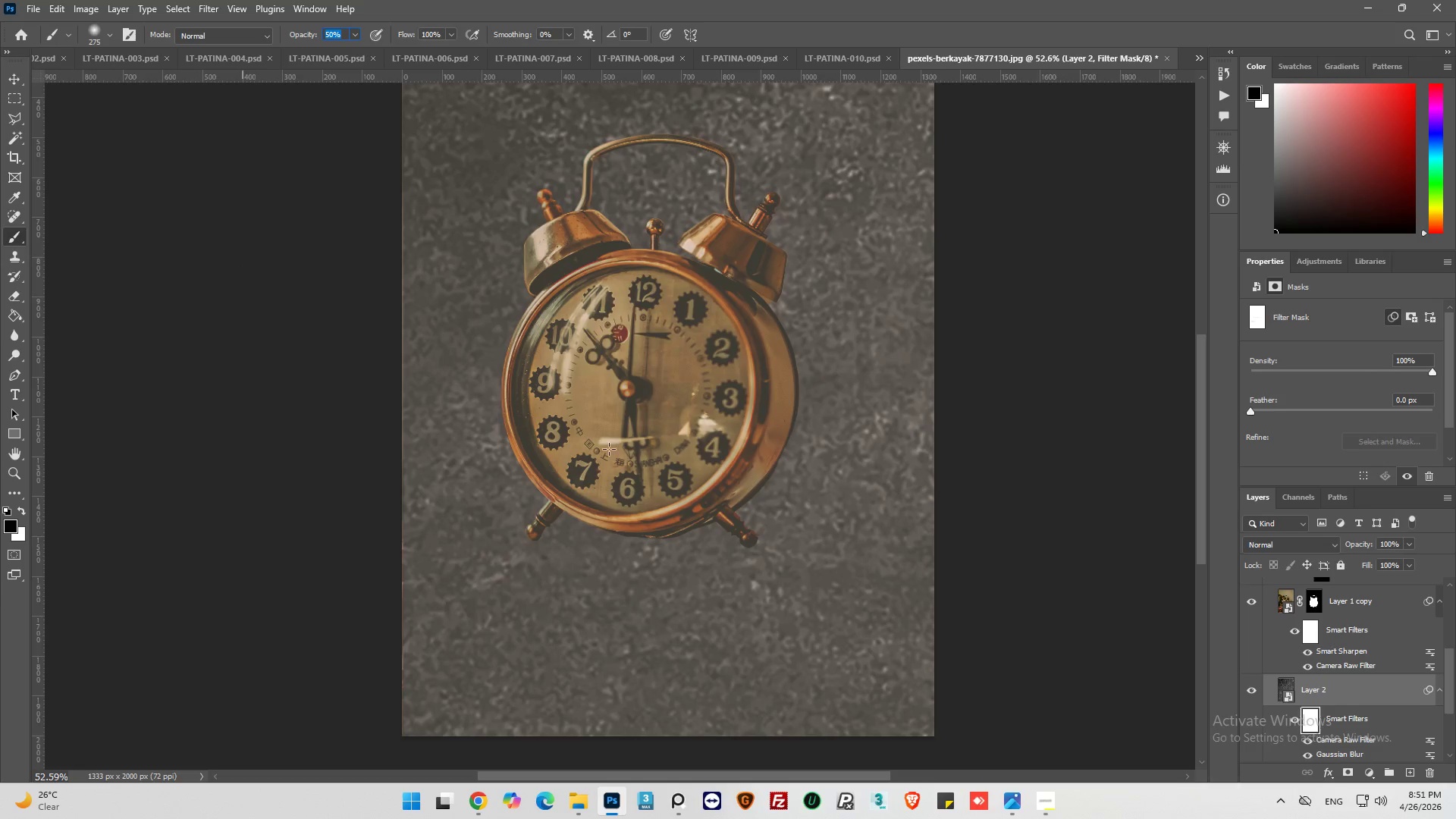 
left_click_drag(start_coordinate=[582, 453], to_coordinate=[448, 416])
 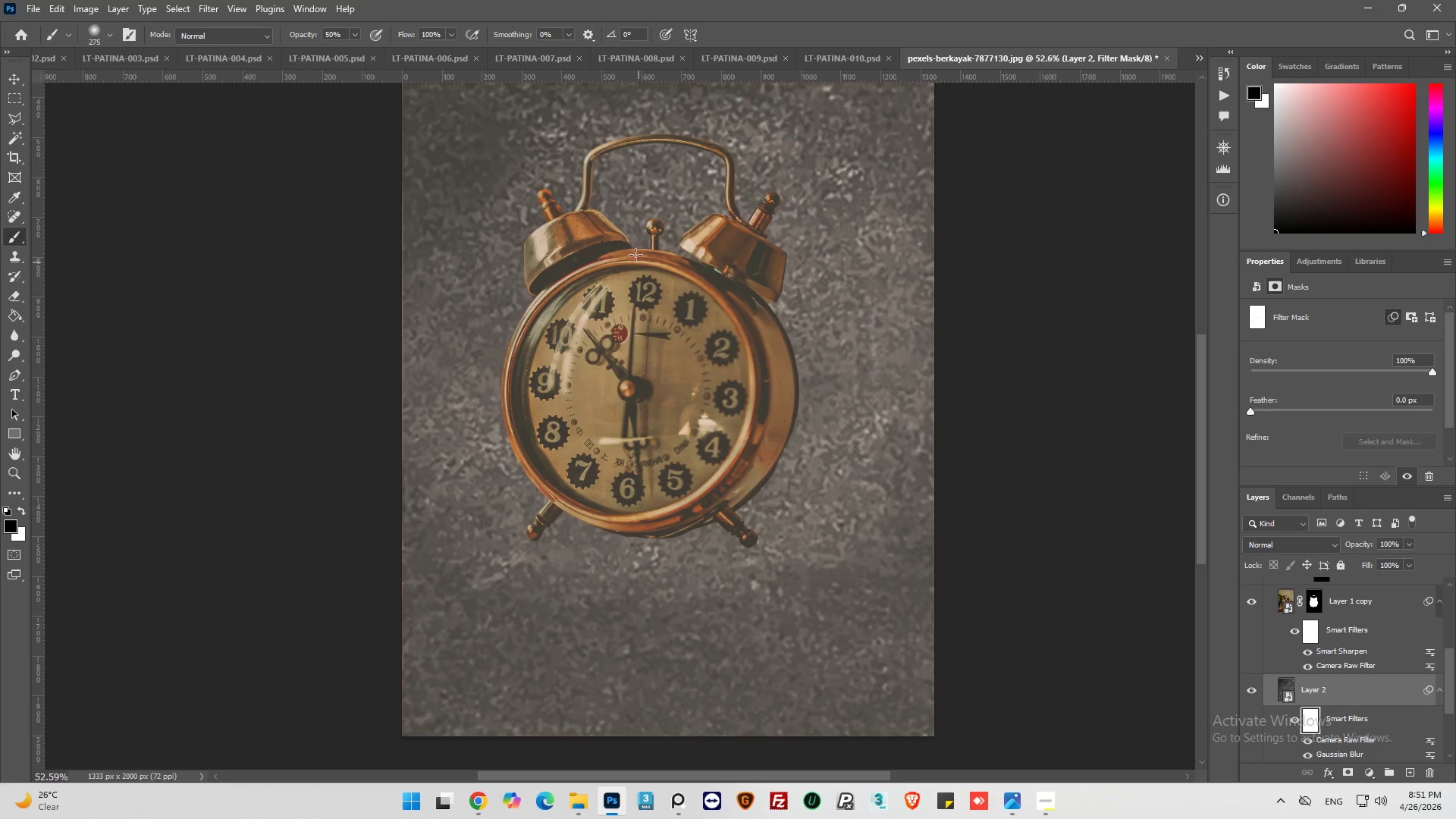 
left_click_drag(start_coordinate=[635, 255], to_coordinate=[635, 308])
 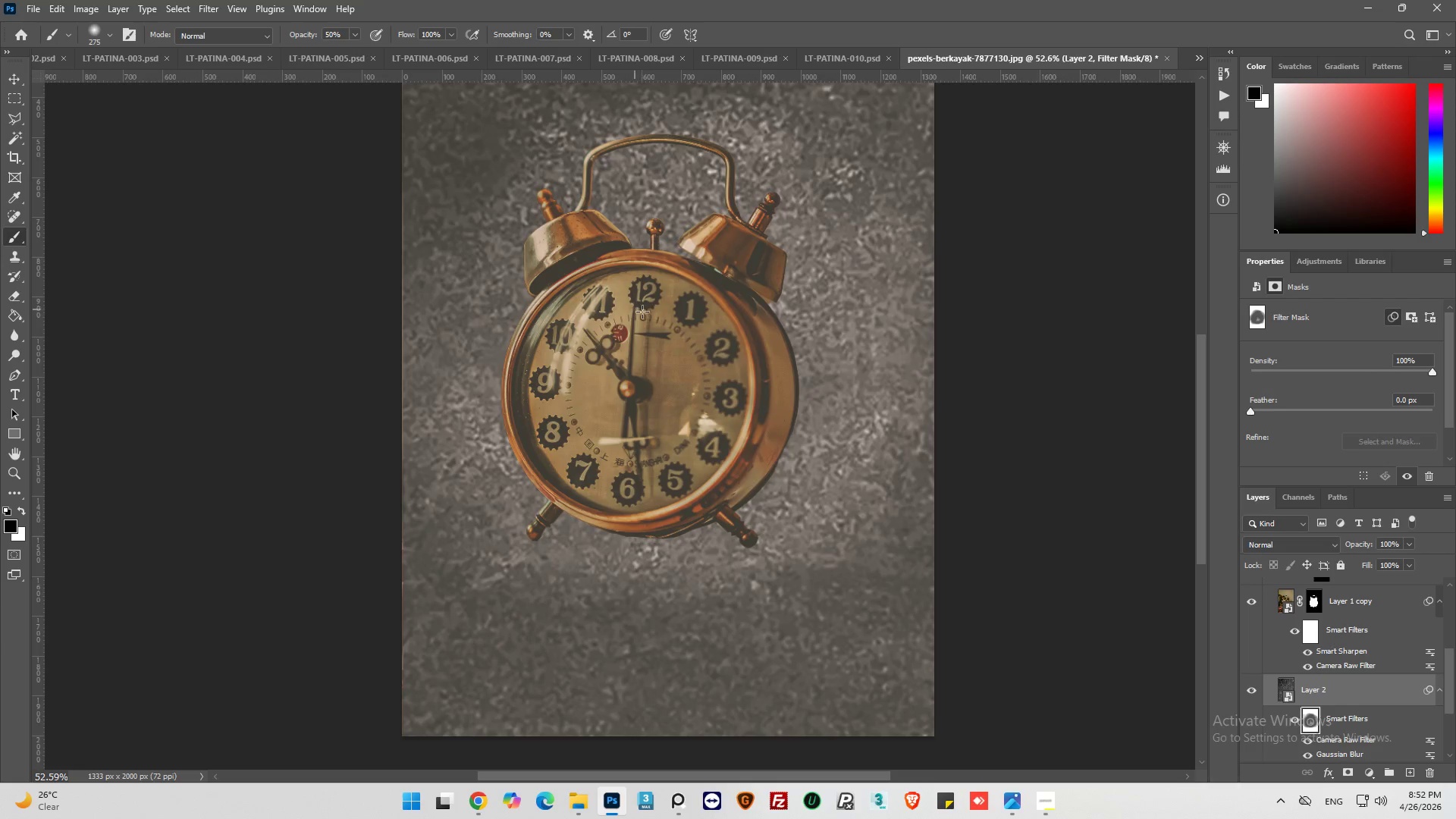 
hold_key(key=AltLeft, duration=0.44)
scroll: coordinate [1272, 615], scroll_direction: up, amount: 12.0
 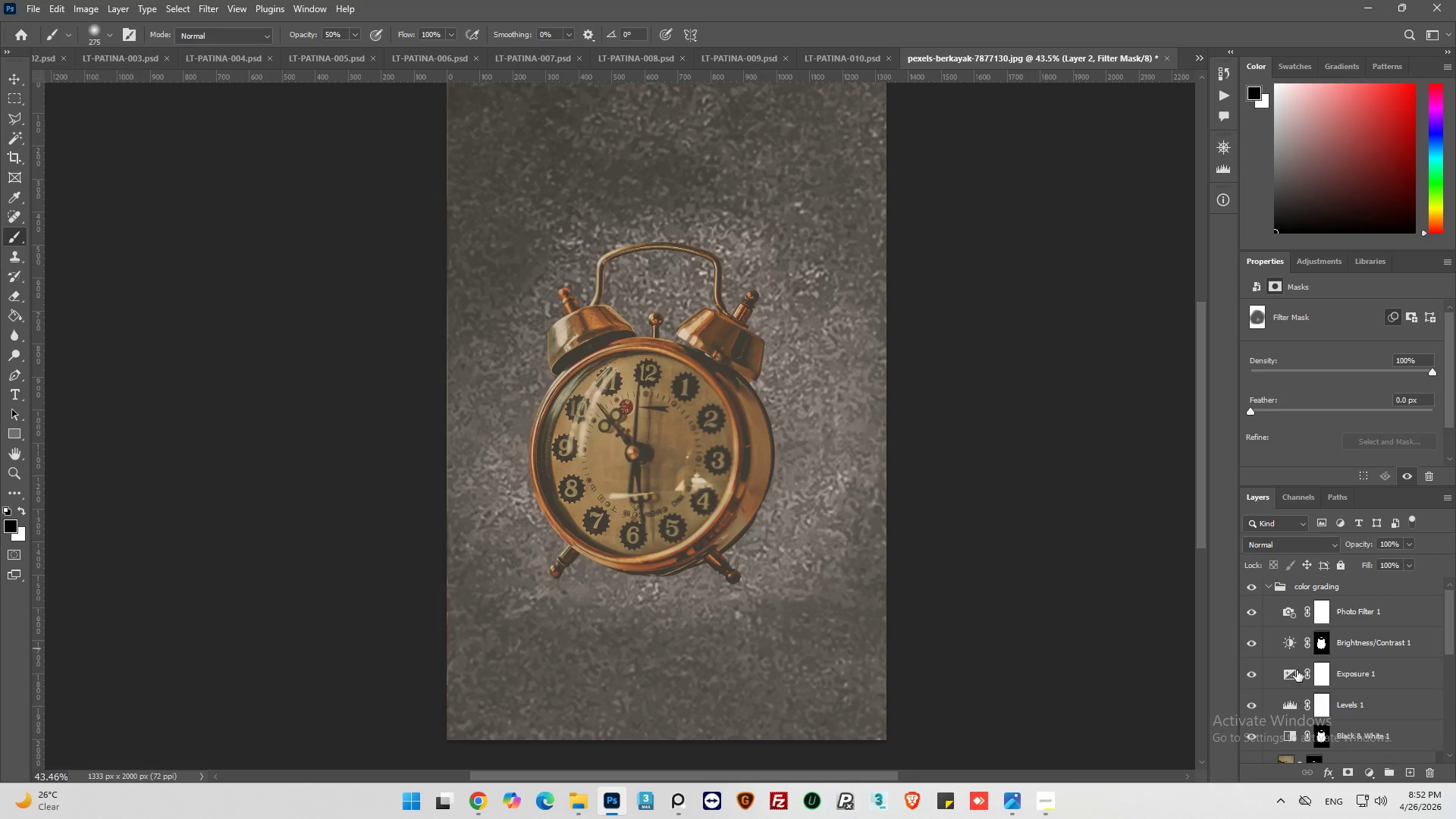 
hold_key(key=ControlLeft, duration=0.36)
 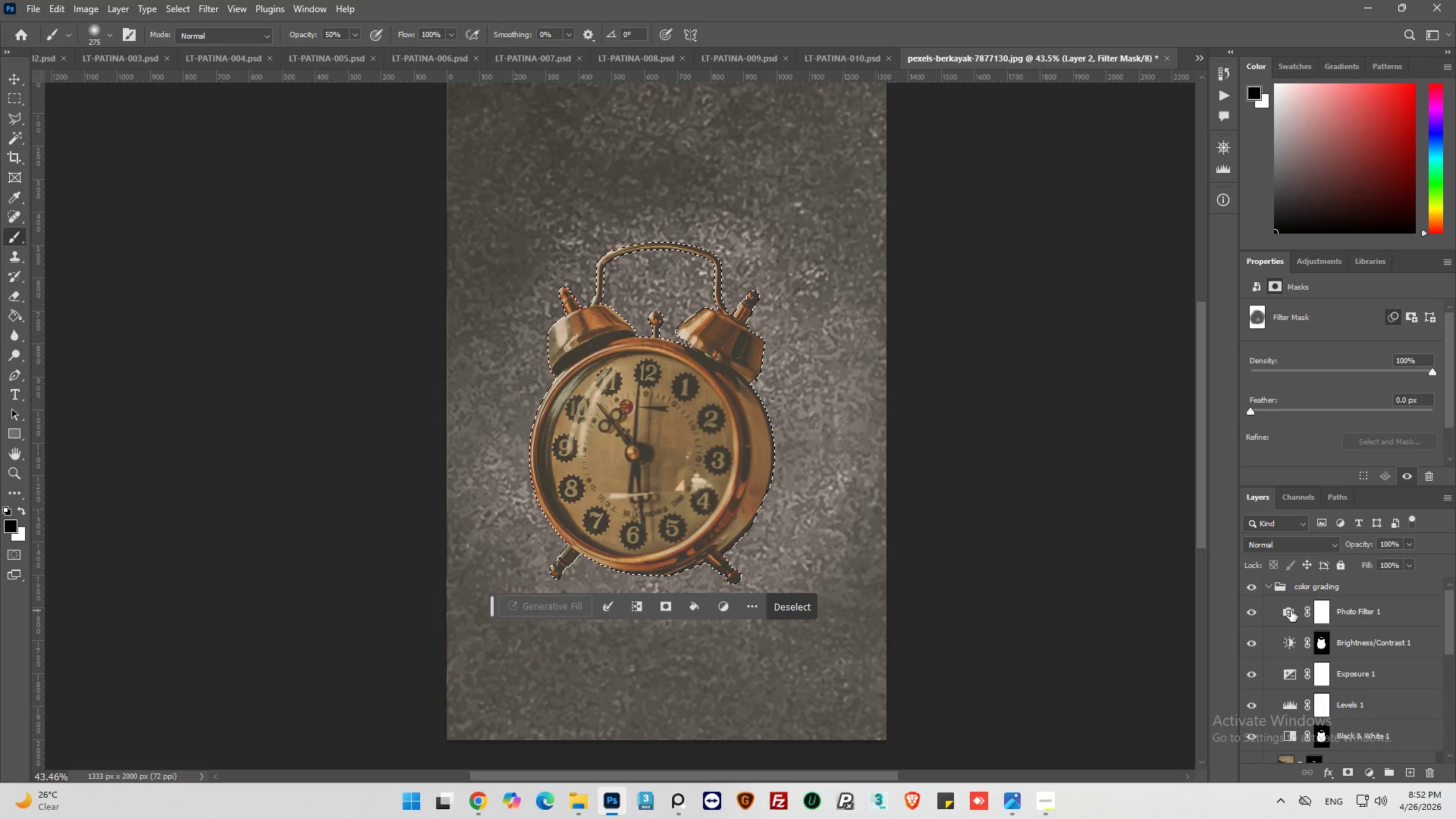 
scroll: coordinate [1297, 670], scroll_direction: up, amount: 4.0
 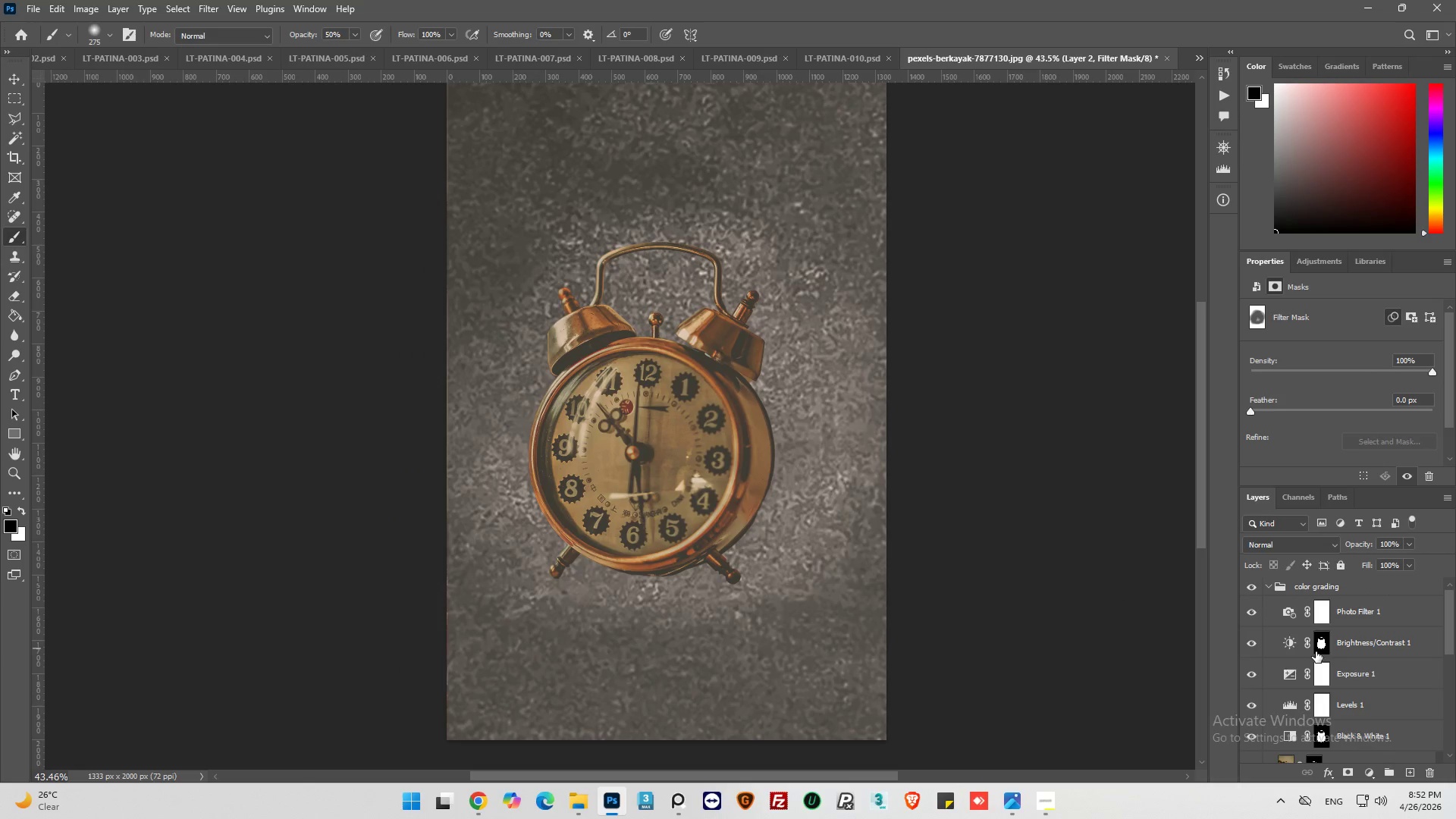 
left_click([1319, 643])
 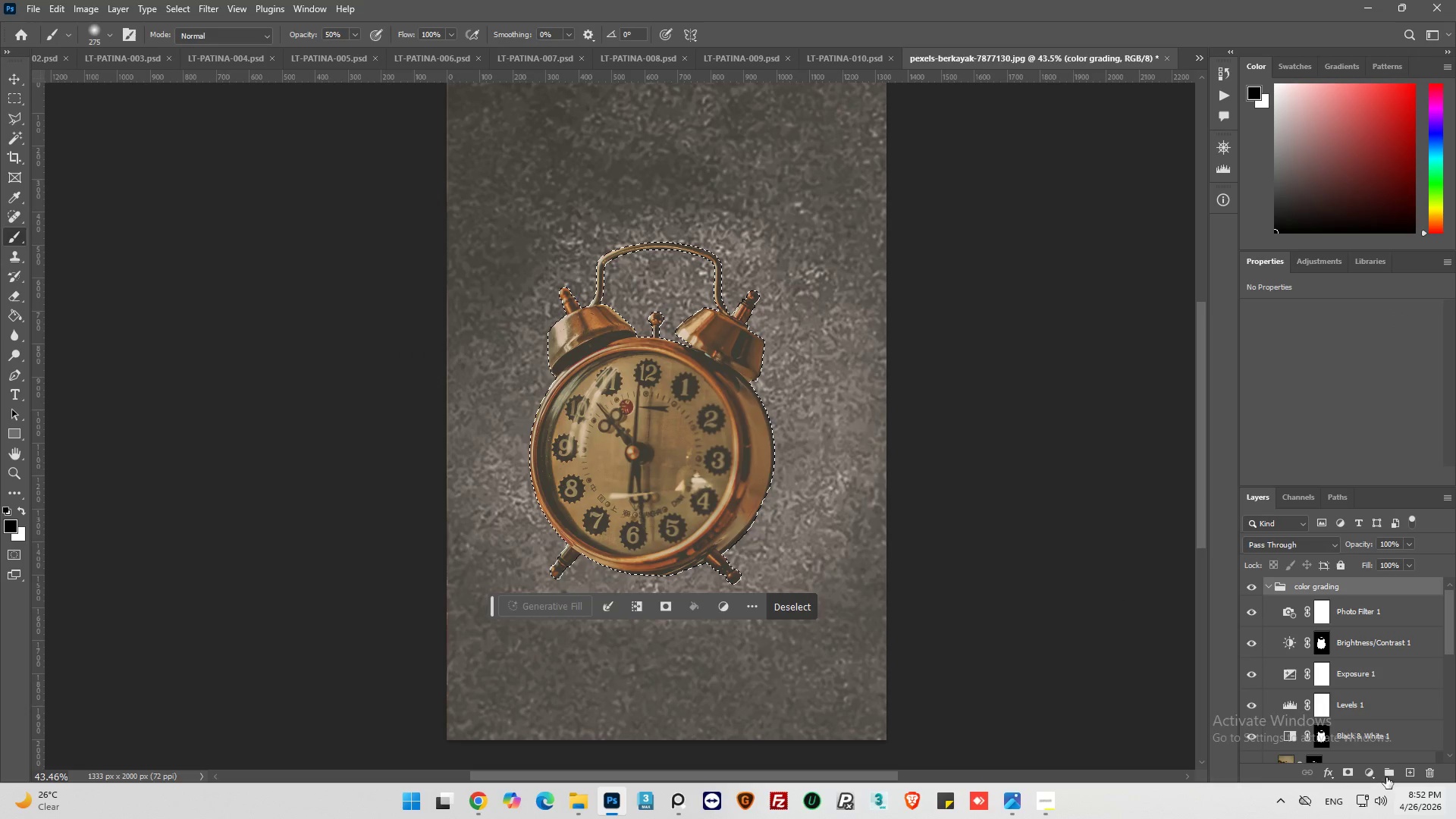 
left_click([1367, 772])
 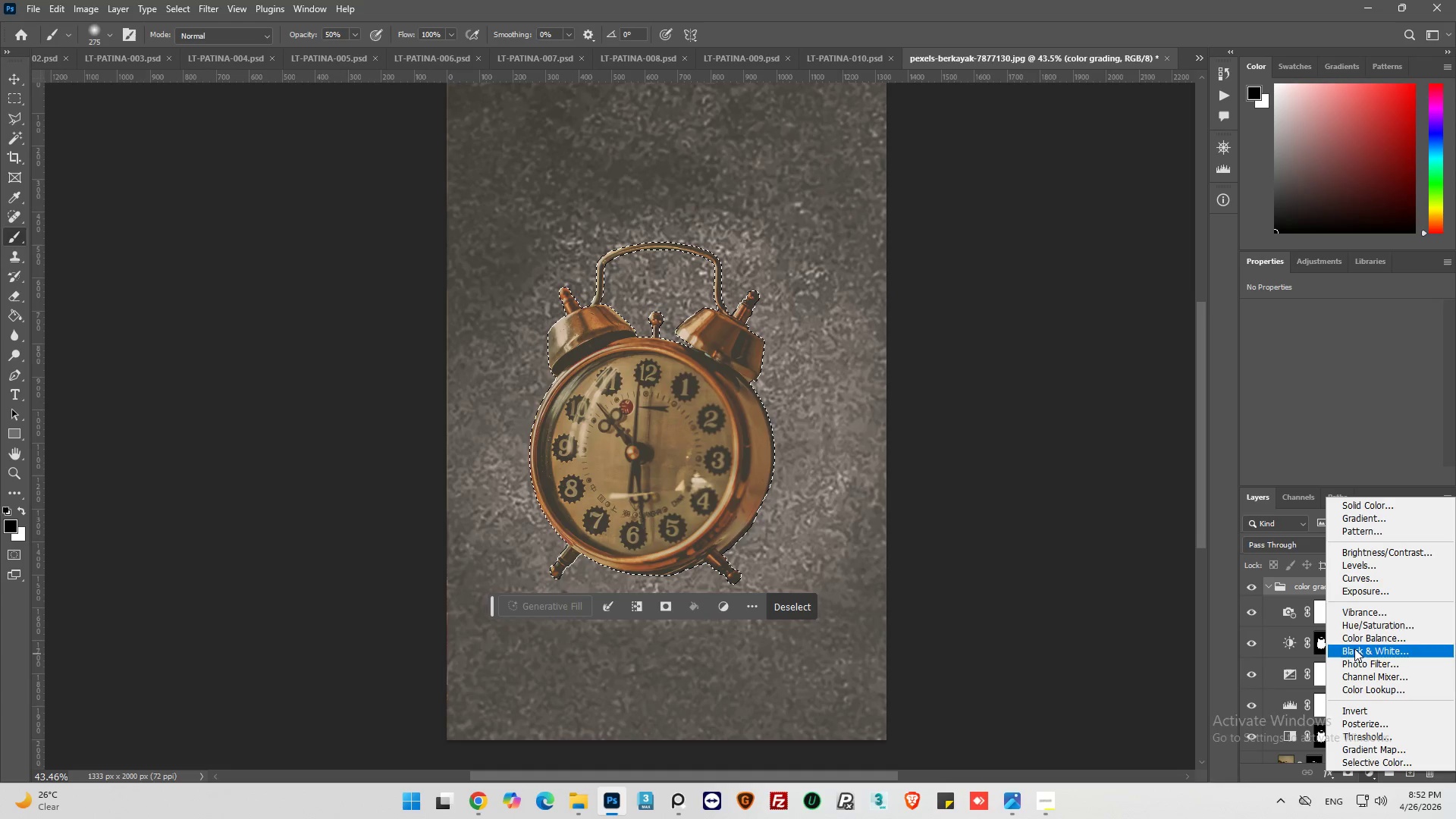 
left_click([1360, 627])
 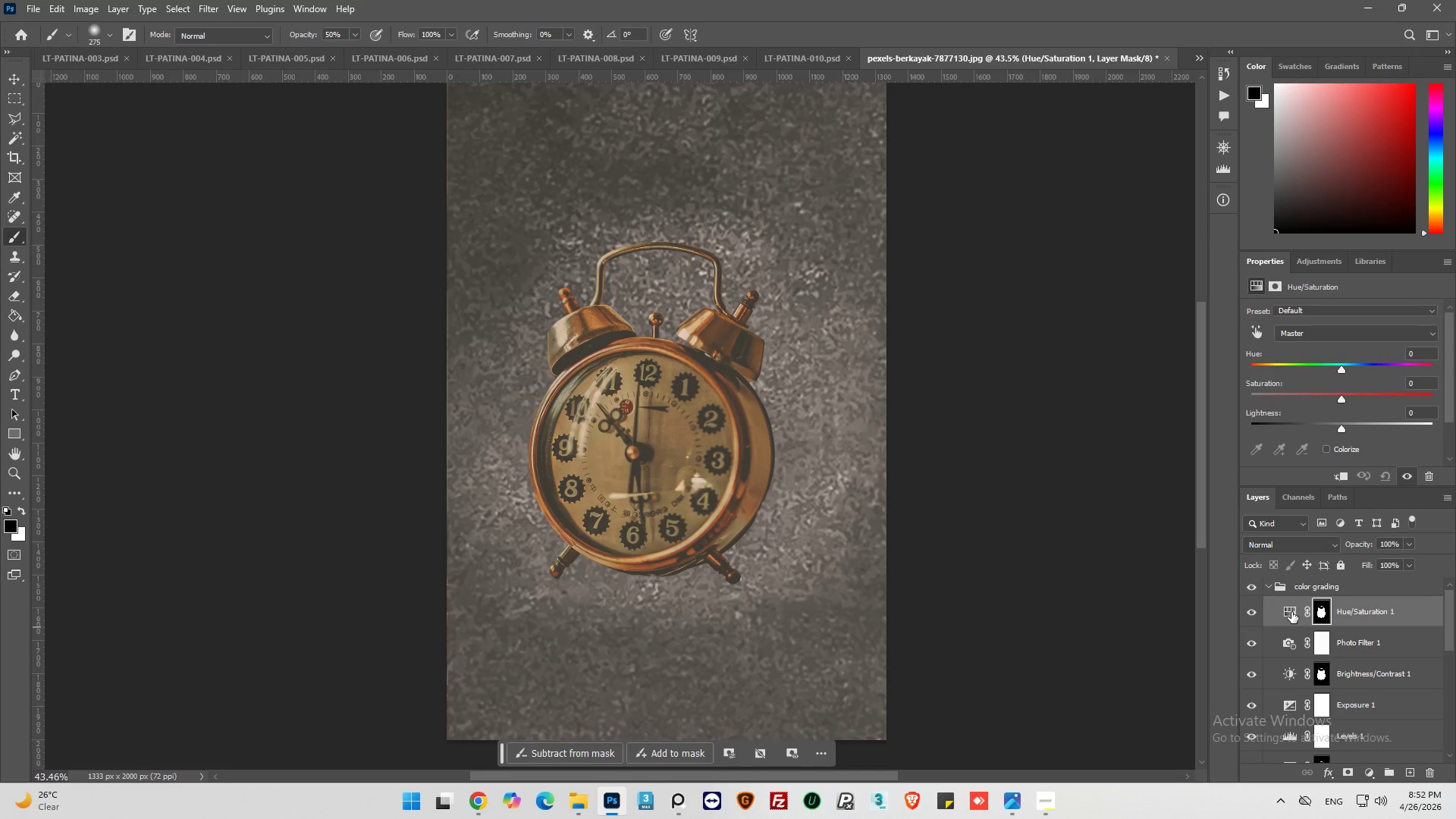 
left_click_drag(start_coordinate=[1290, 613], to_coordinate=[1292, 576])
 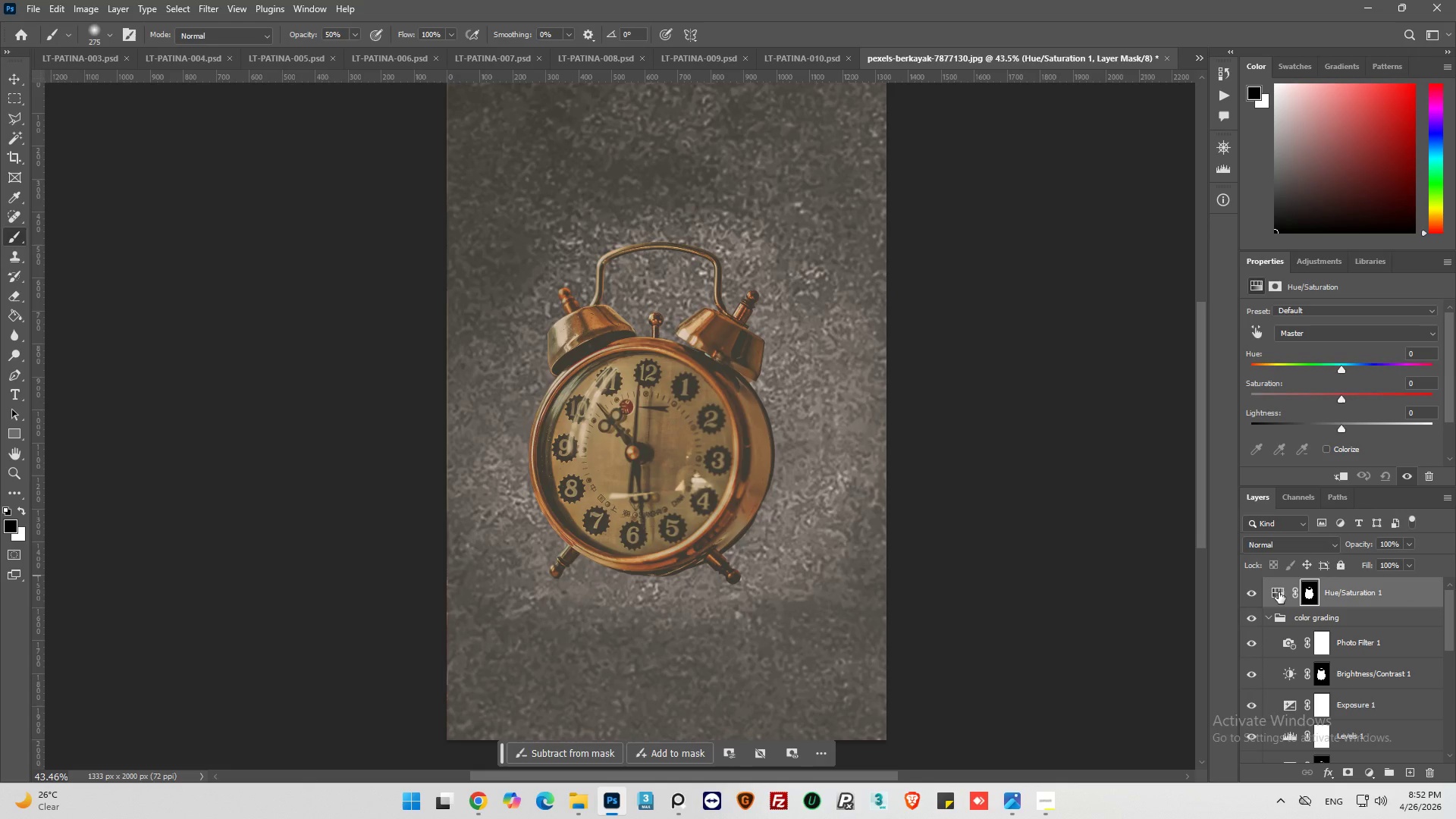 
left_click([1279, 592])
 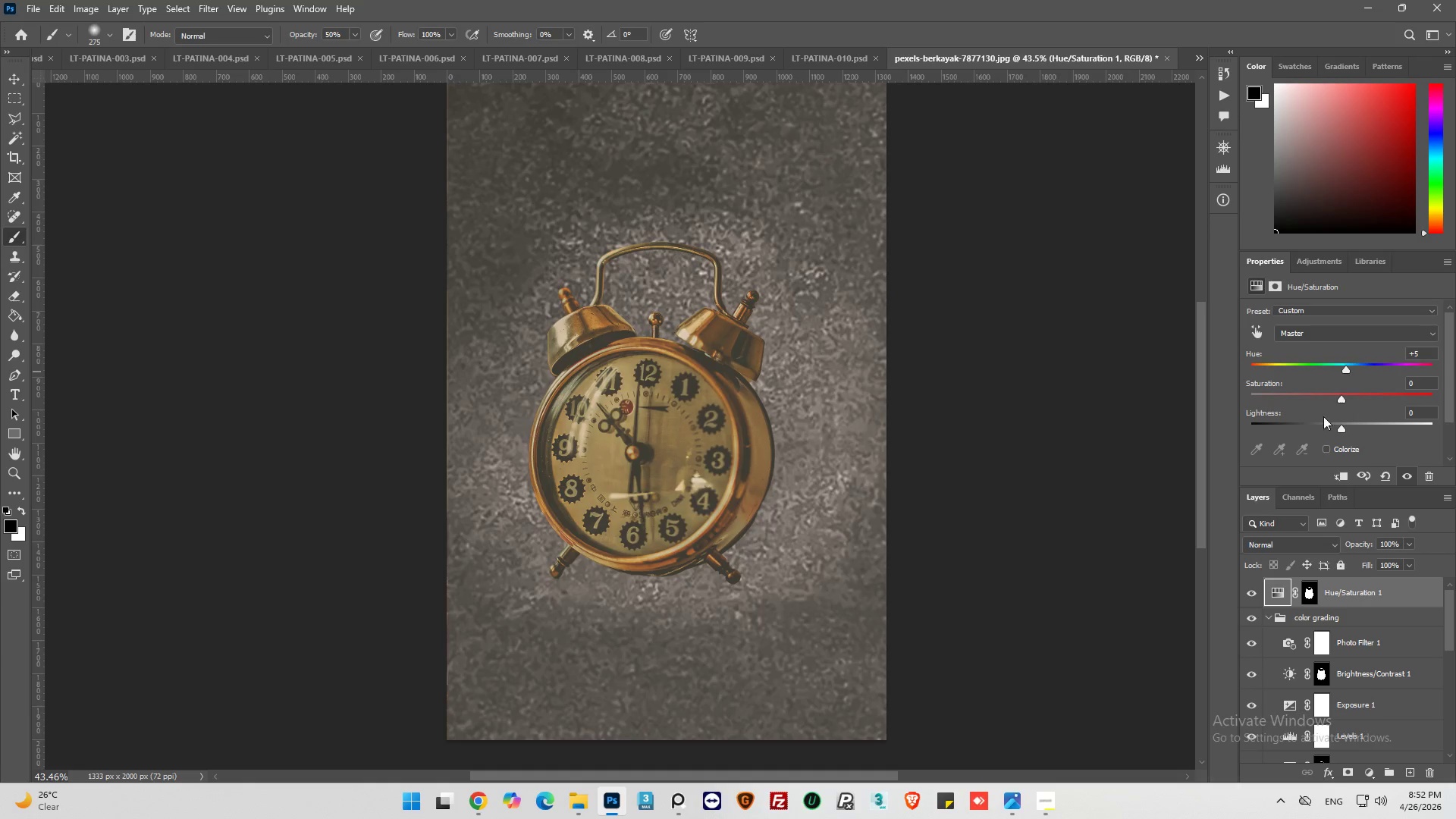 
wait(7.44)
 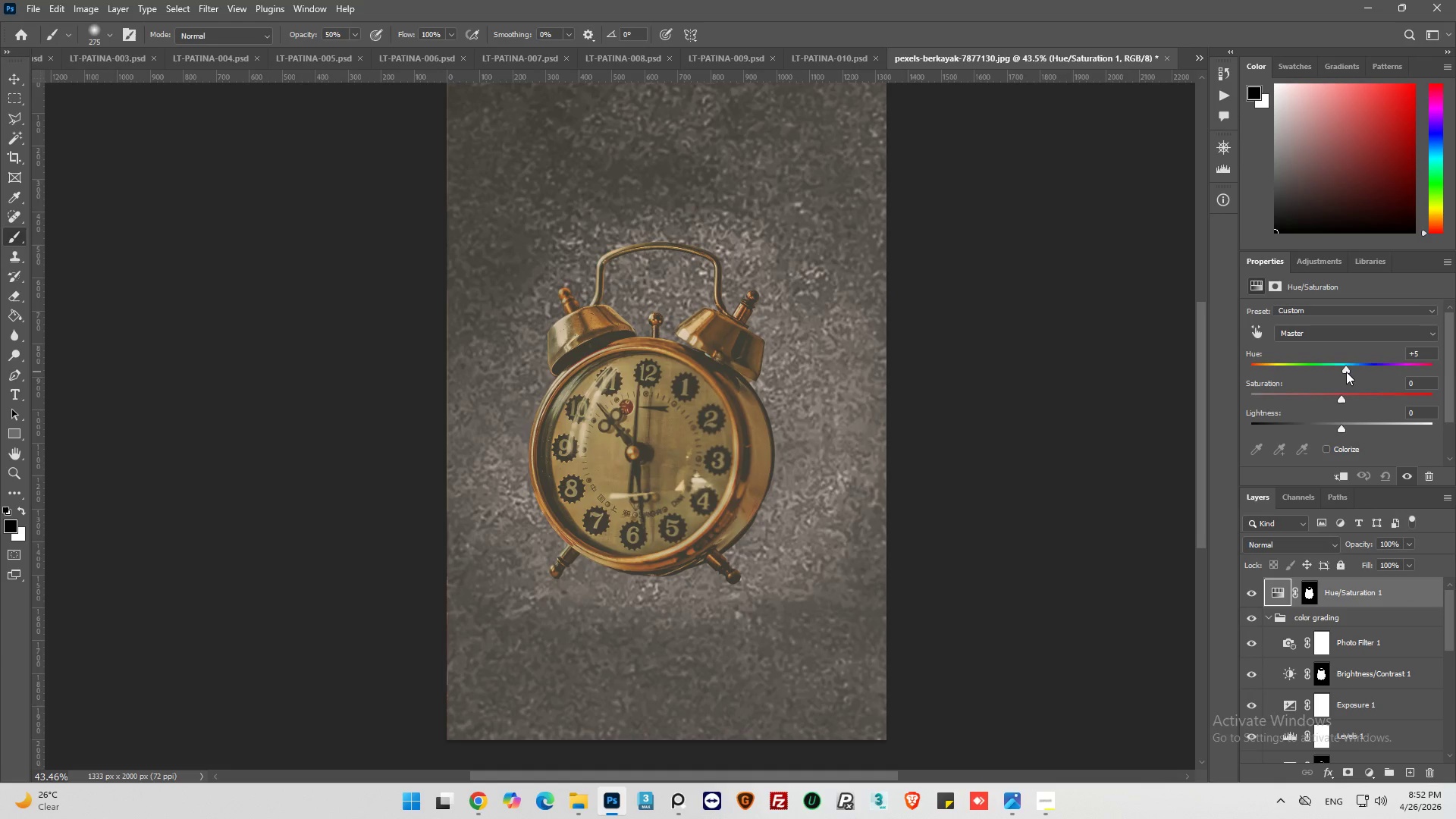 
left_click([1316, 589])
 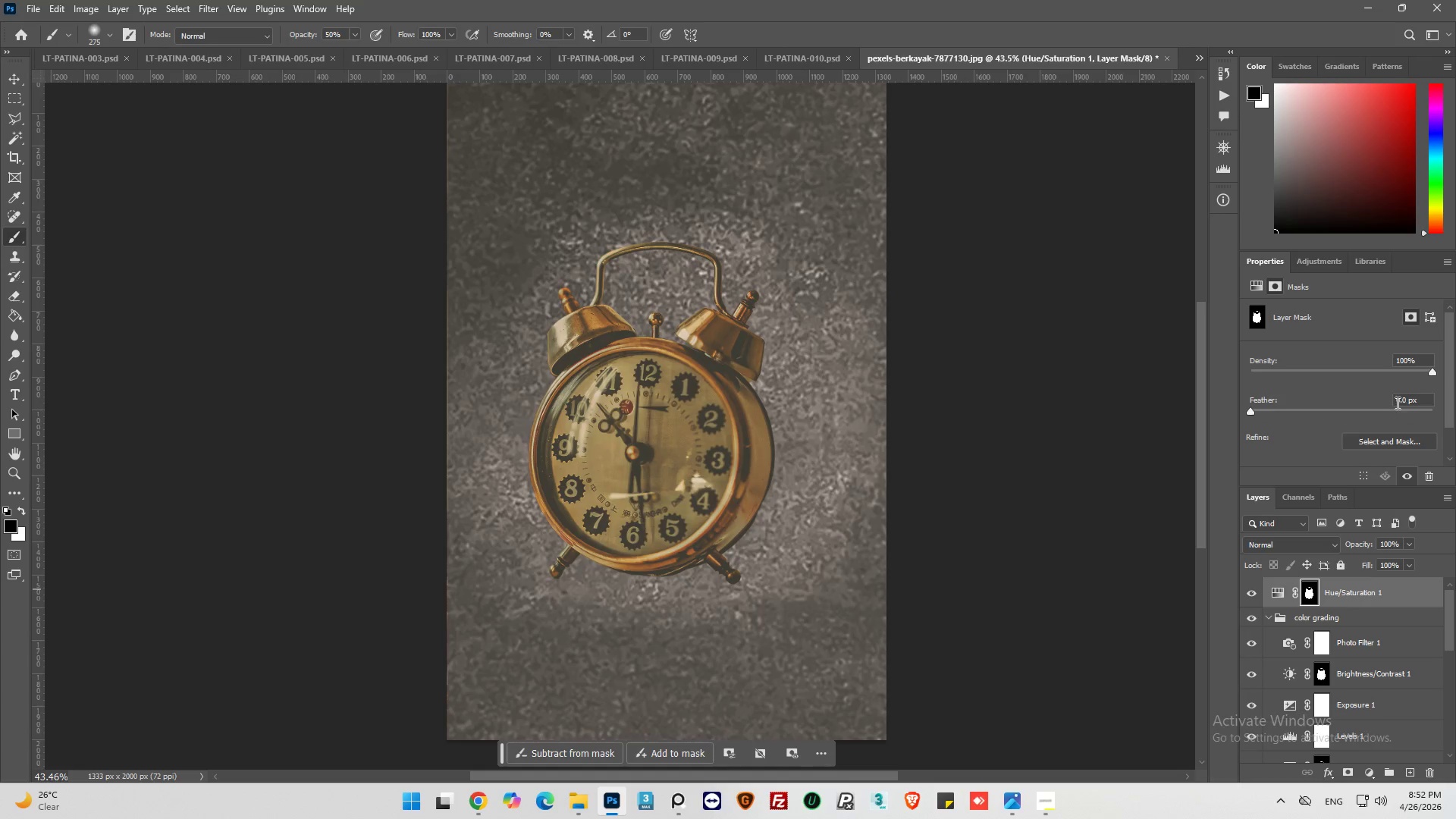 
double_click([1398, 403])
 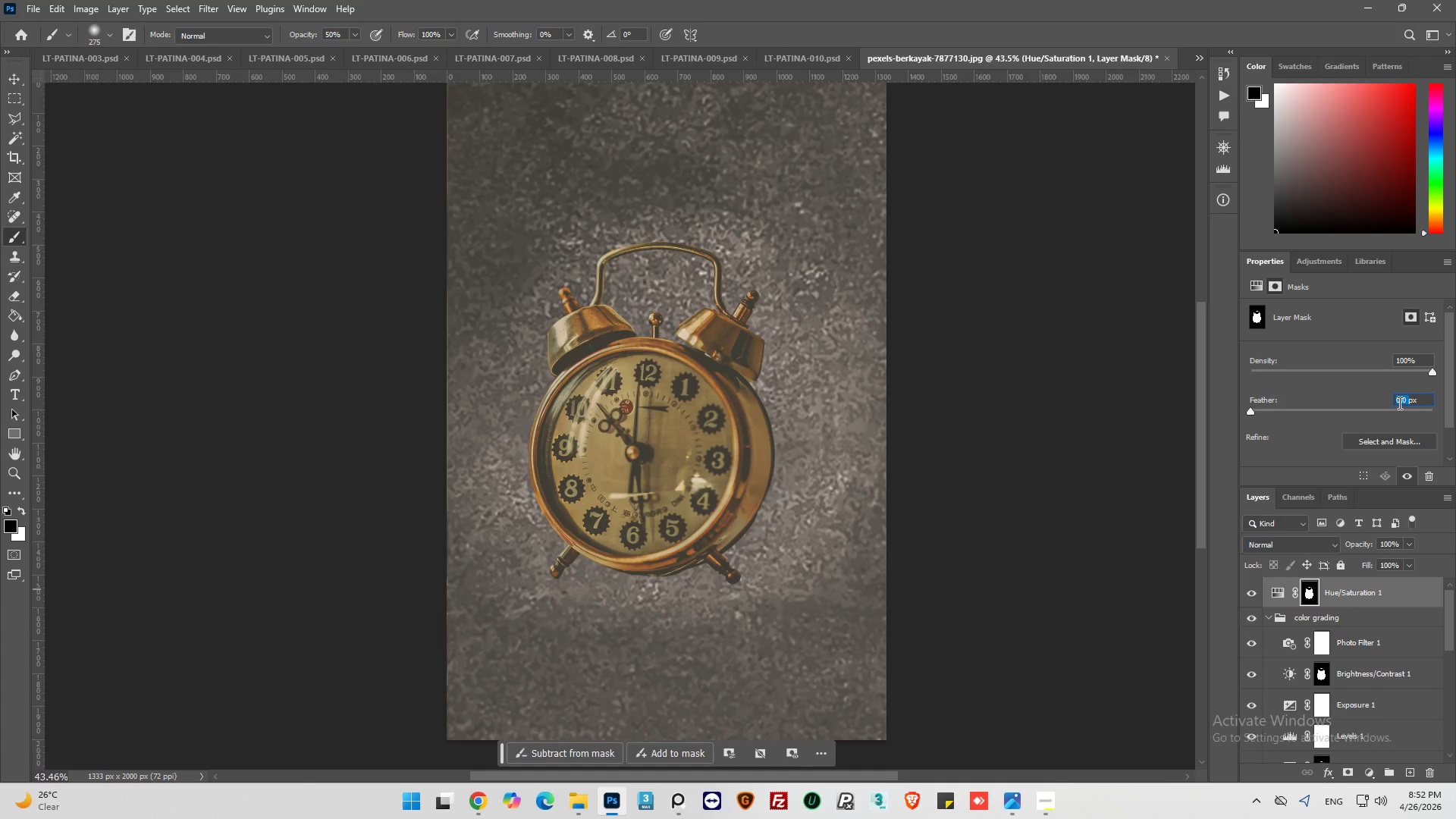 
key(1)
 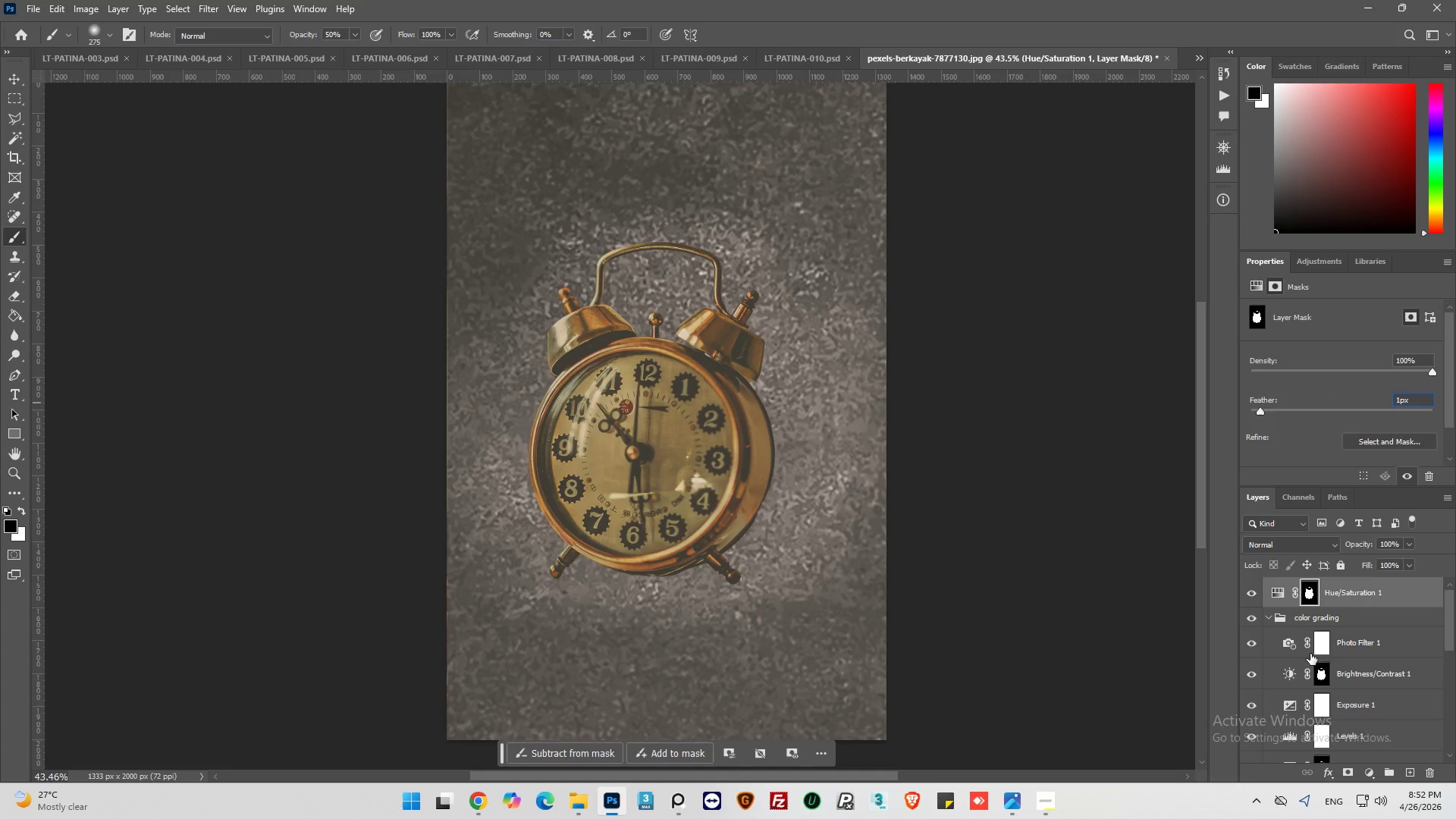 
scroll: coordinate [1306, 640], scroll_direction: down, amount: 3.0
 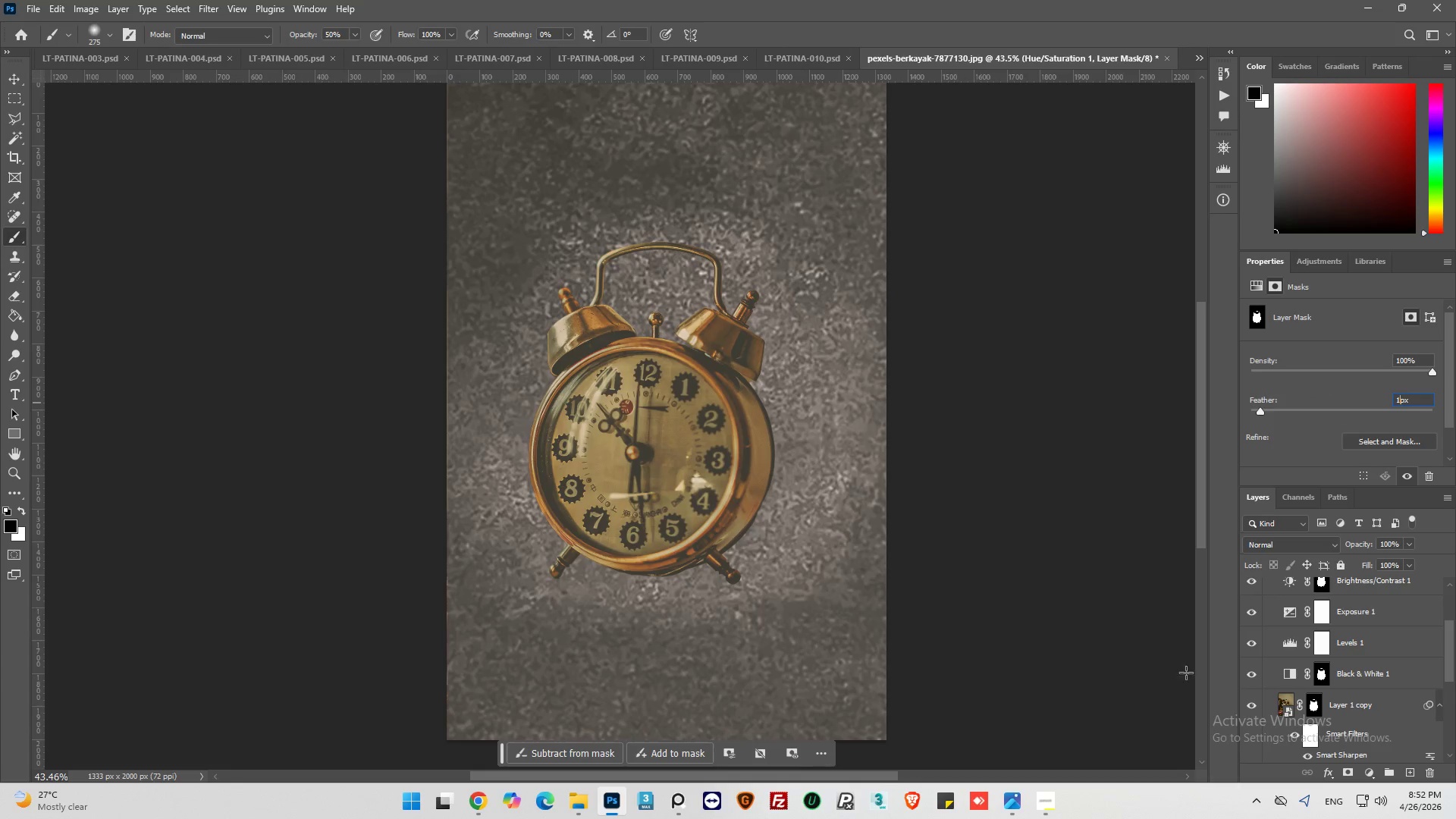 
hold_key(key=AltLeft, duration=0.56)
 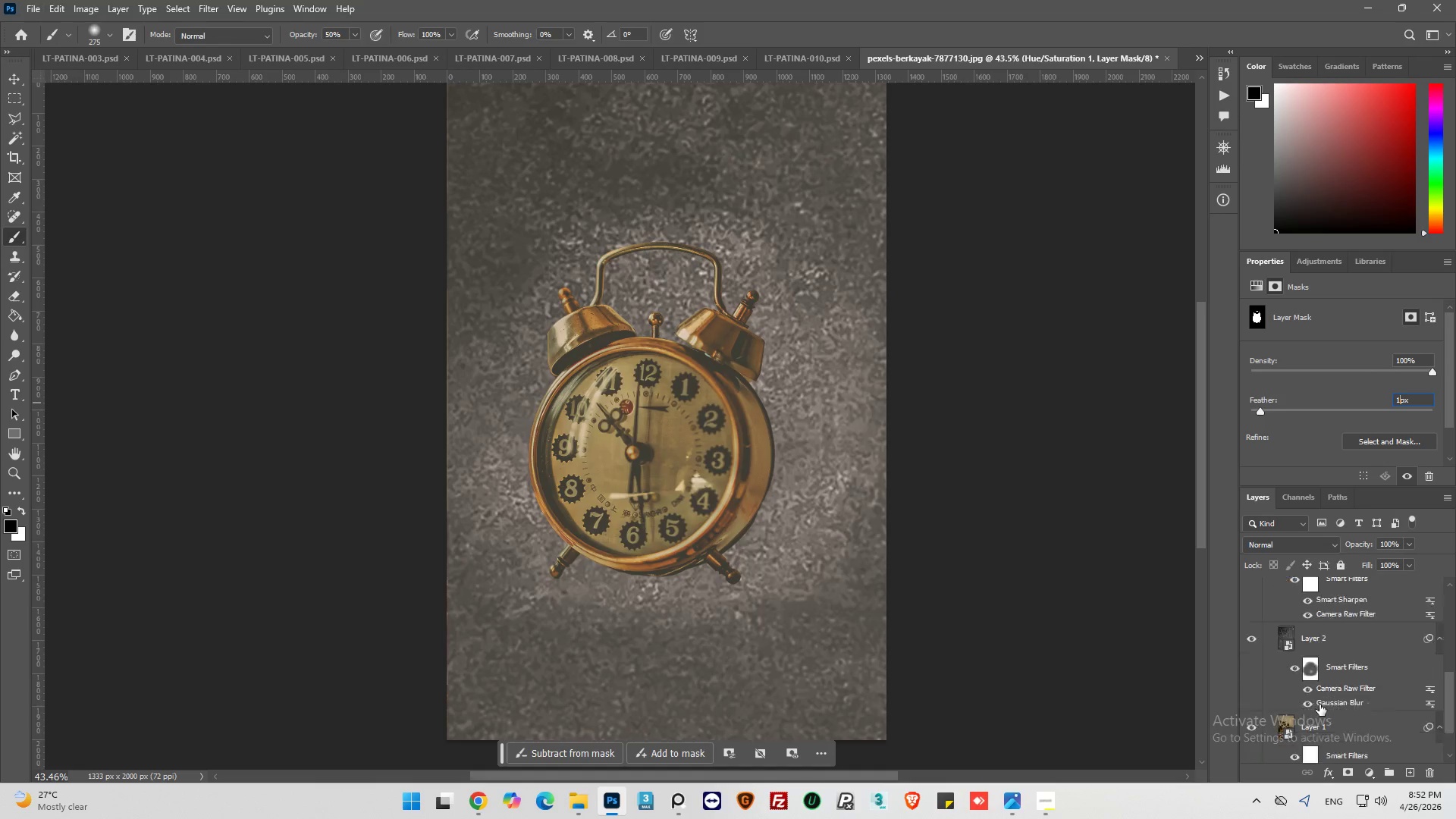 
scroll: coordinate [1303, 696], scroll_direction: down, amount: 4.0
 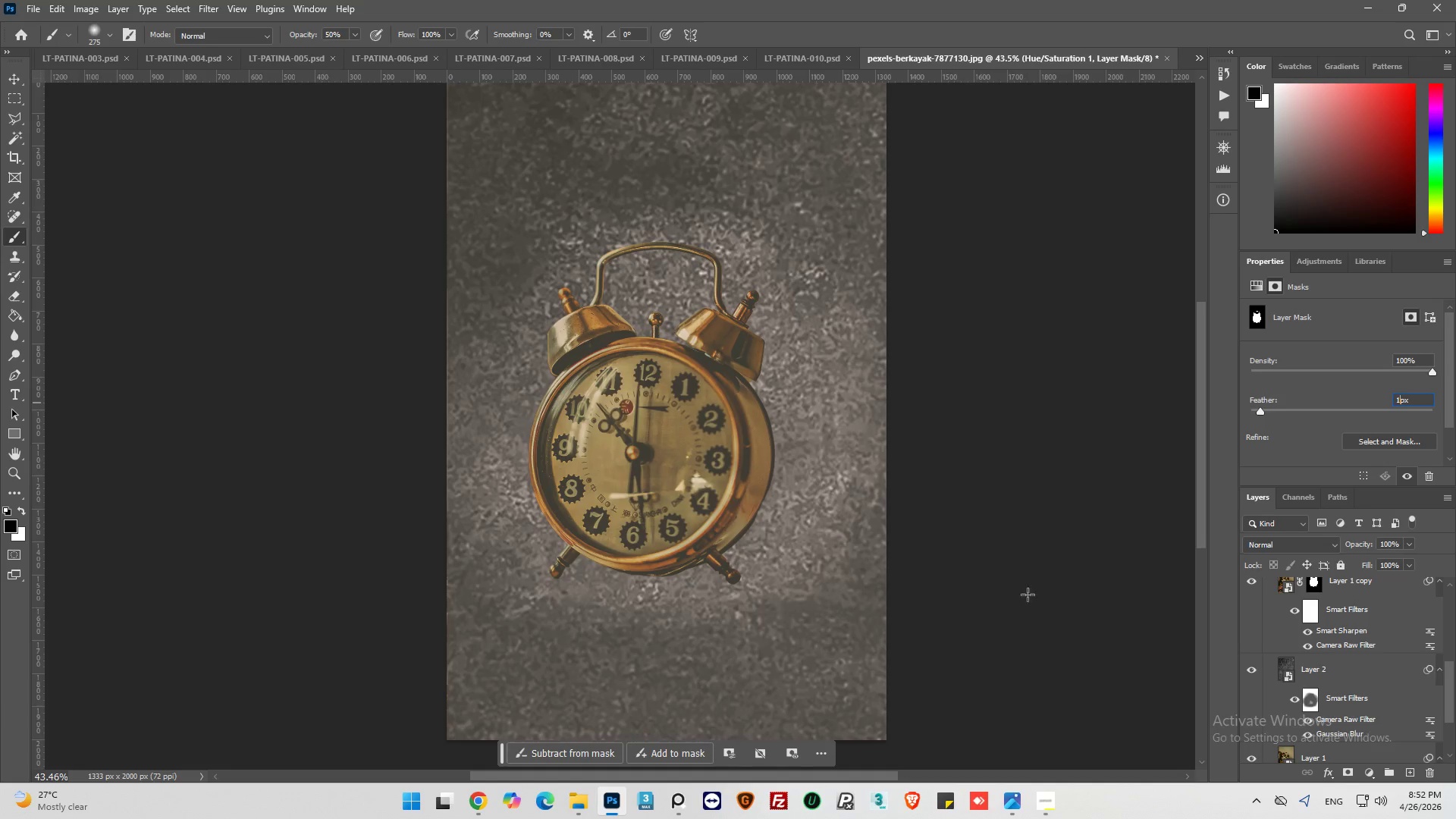 
scroll: coordinate [754, 532], scroll_direction: up, amount: 9.0
 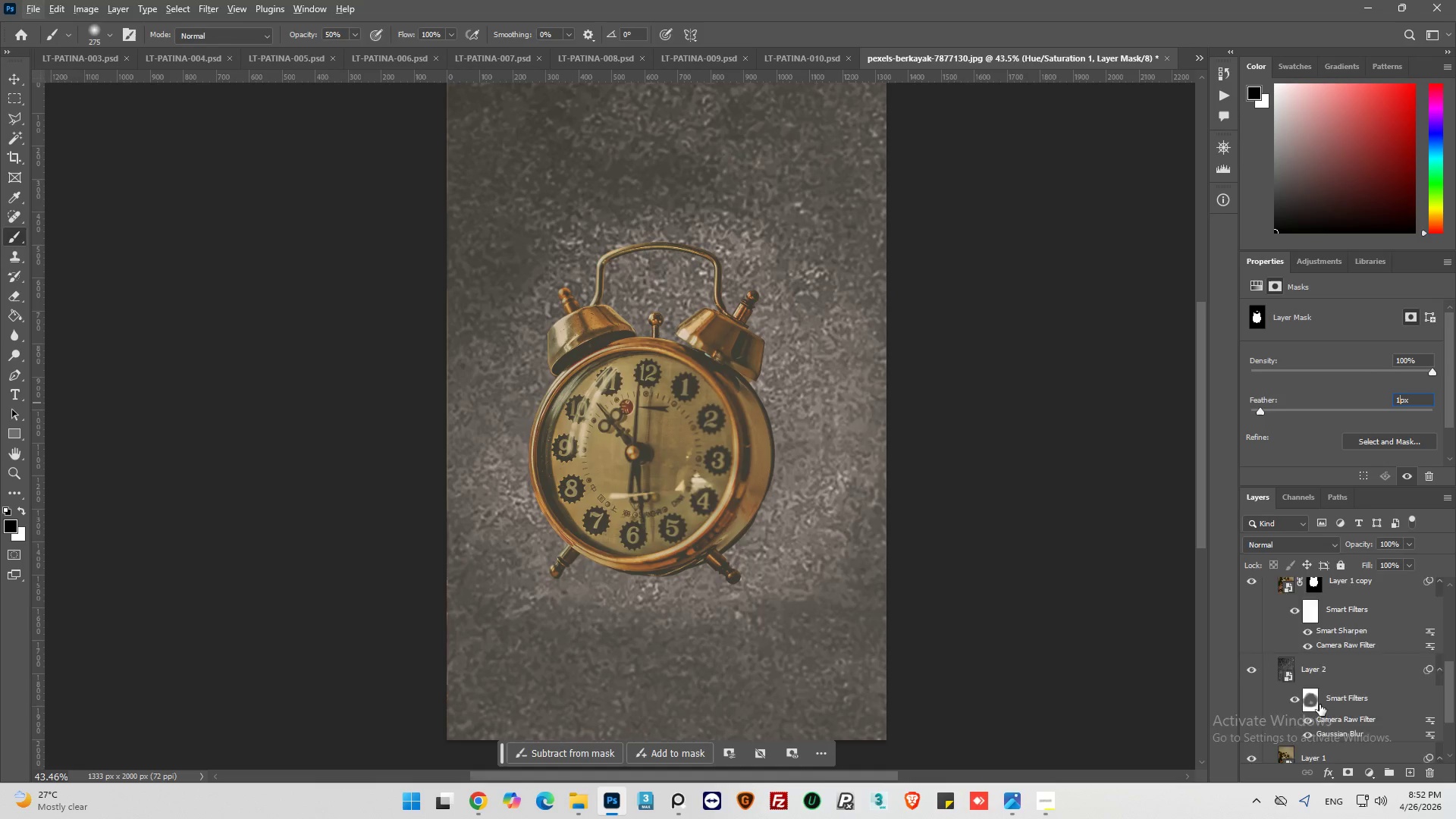 
scroll: coordinate [1320, 704], scroll_direction: down, amount: 3.0
 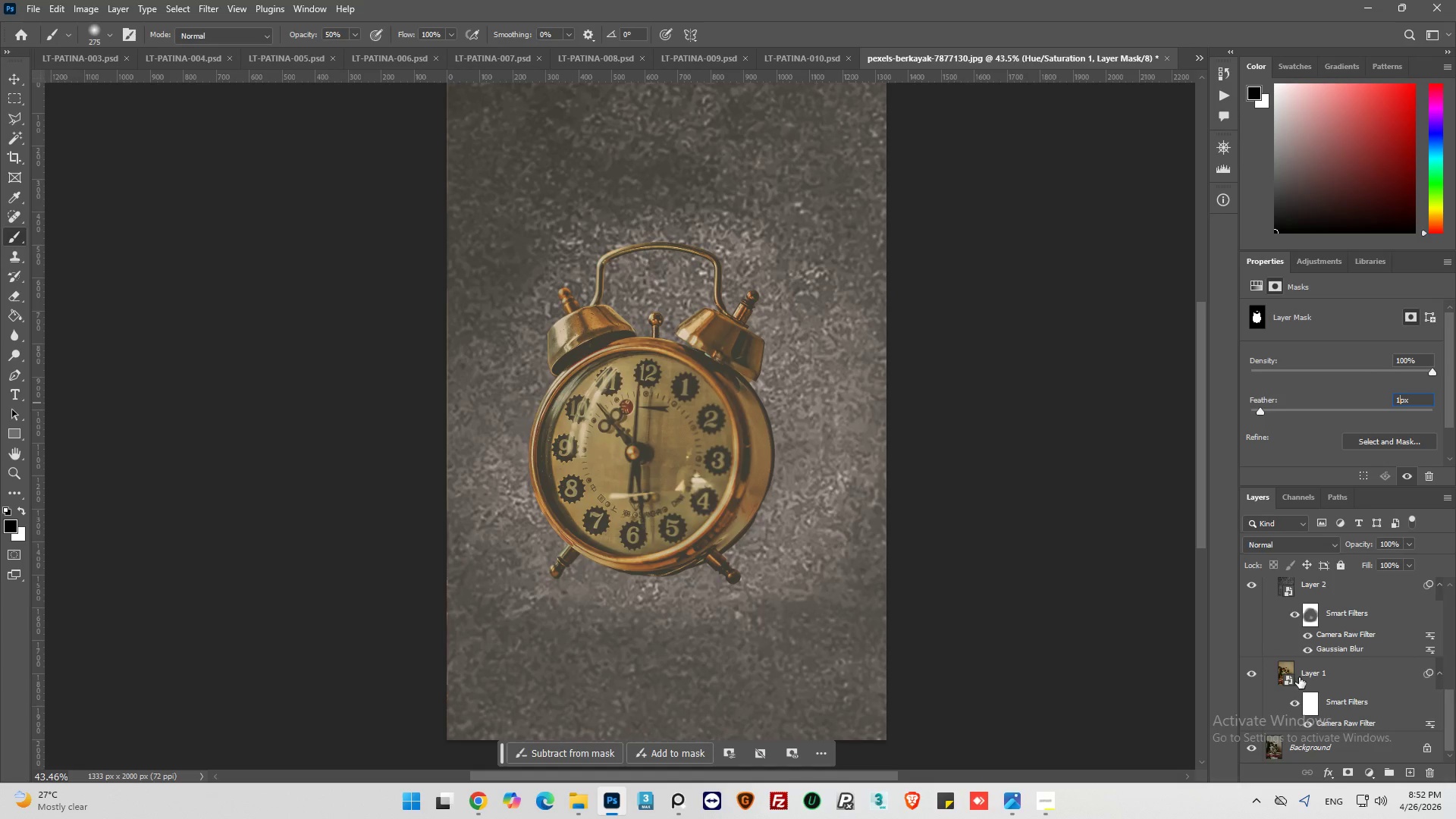 
scroll: coordinate [1301, 678], scroll_direction: none, amount: 0.0
 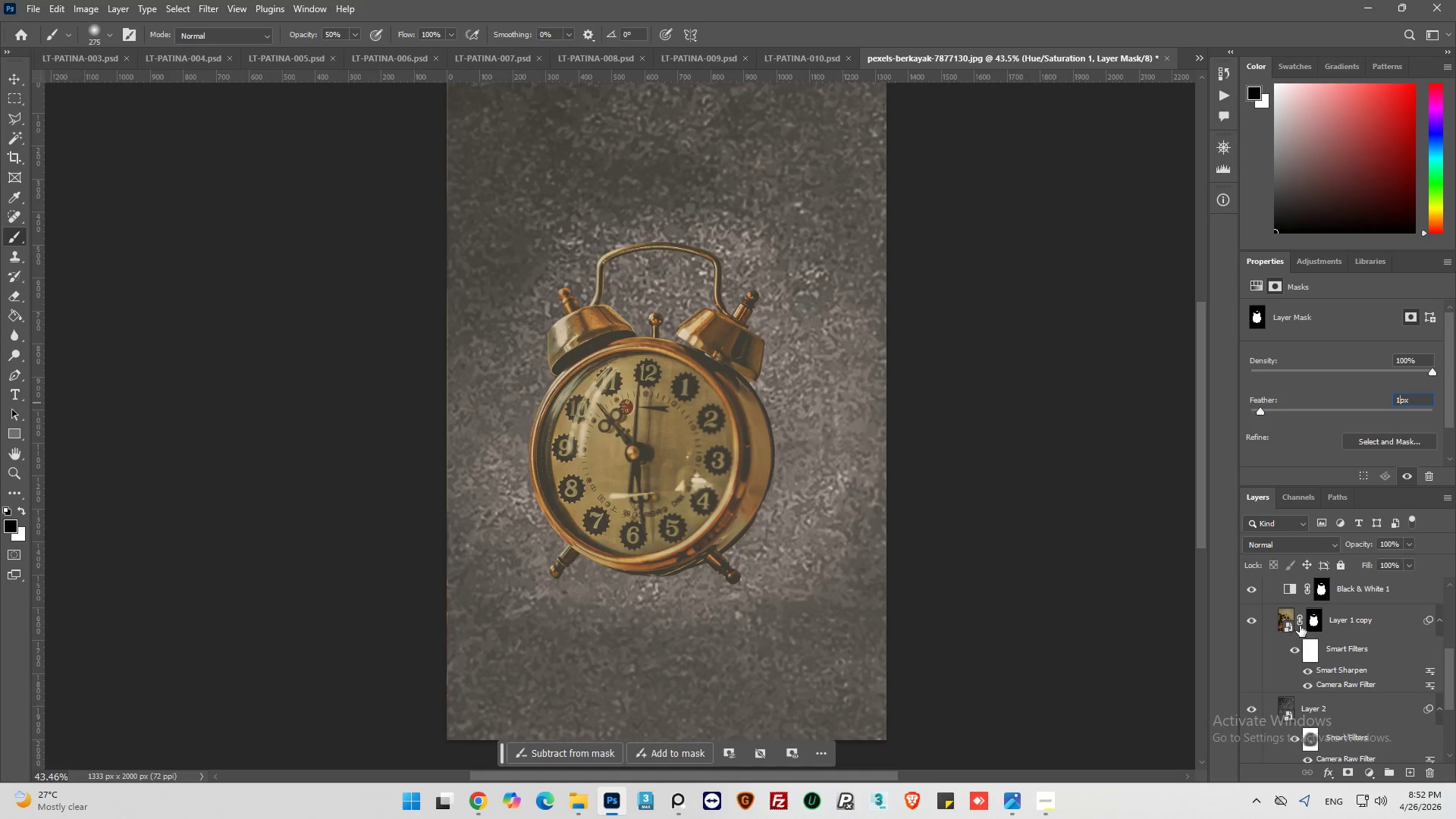 
left_click([1312, 622])
 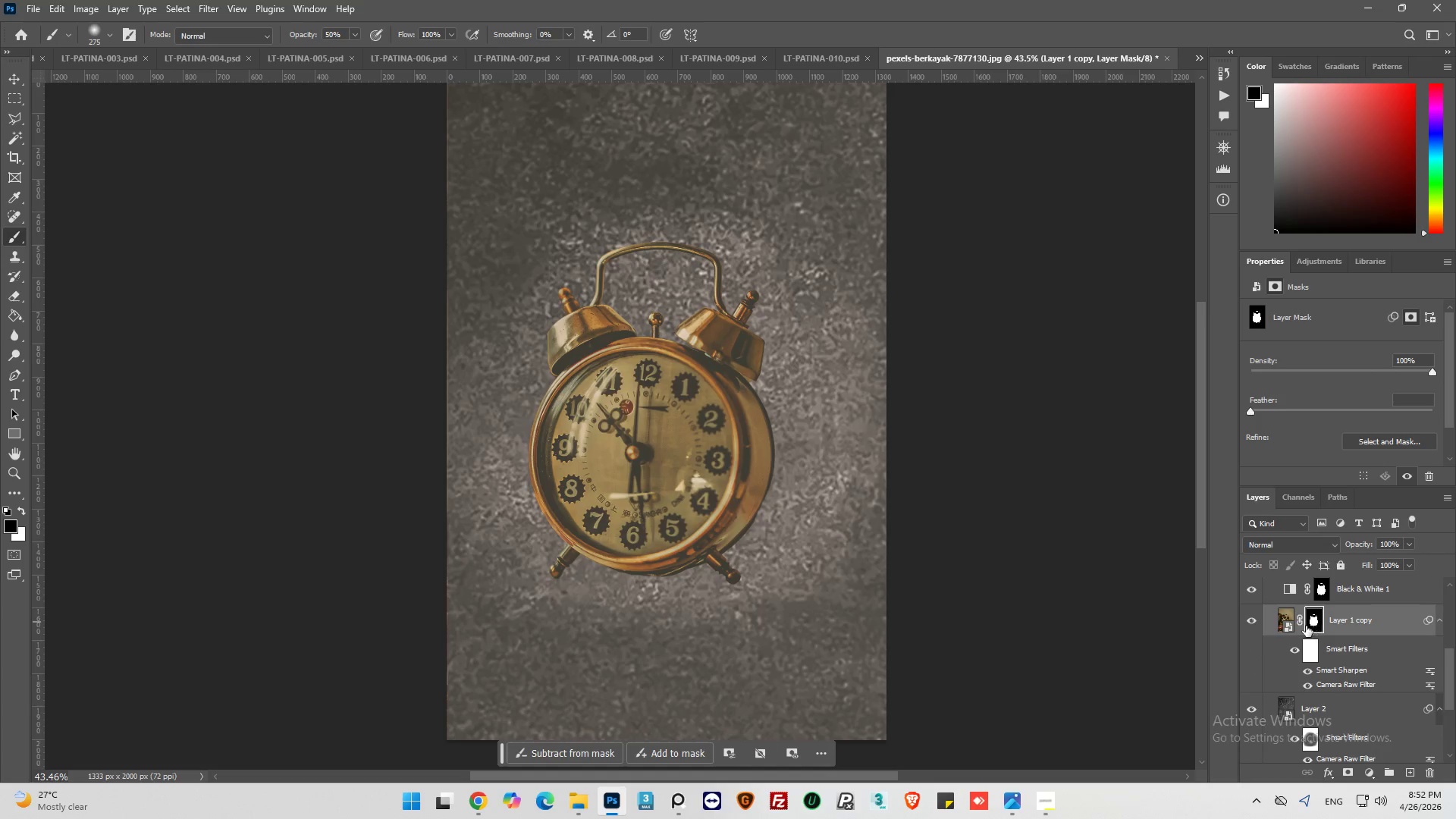 
hold_key(key=AltLeft, duration=1.28)
scroll: coordinate [705, 535], scroll_direction: up, amount: 13.0
 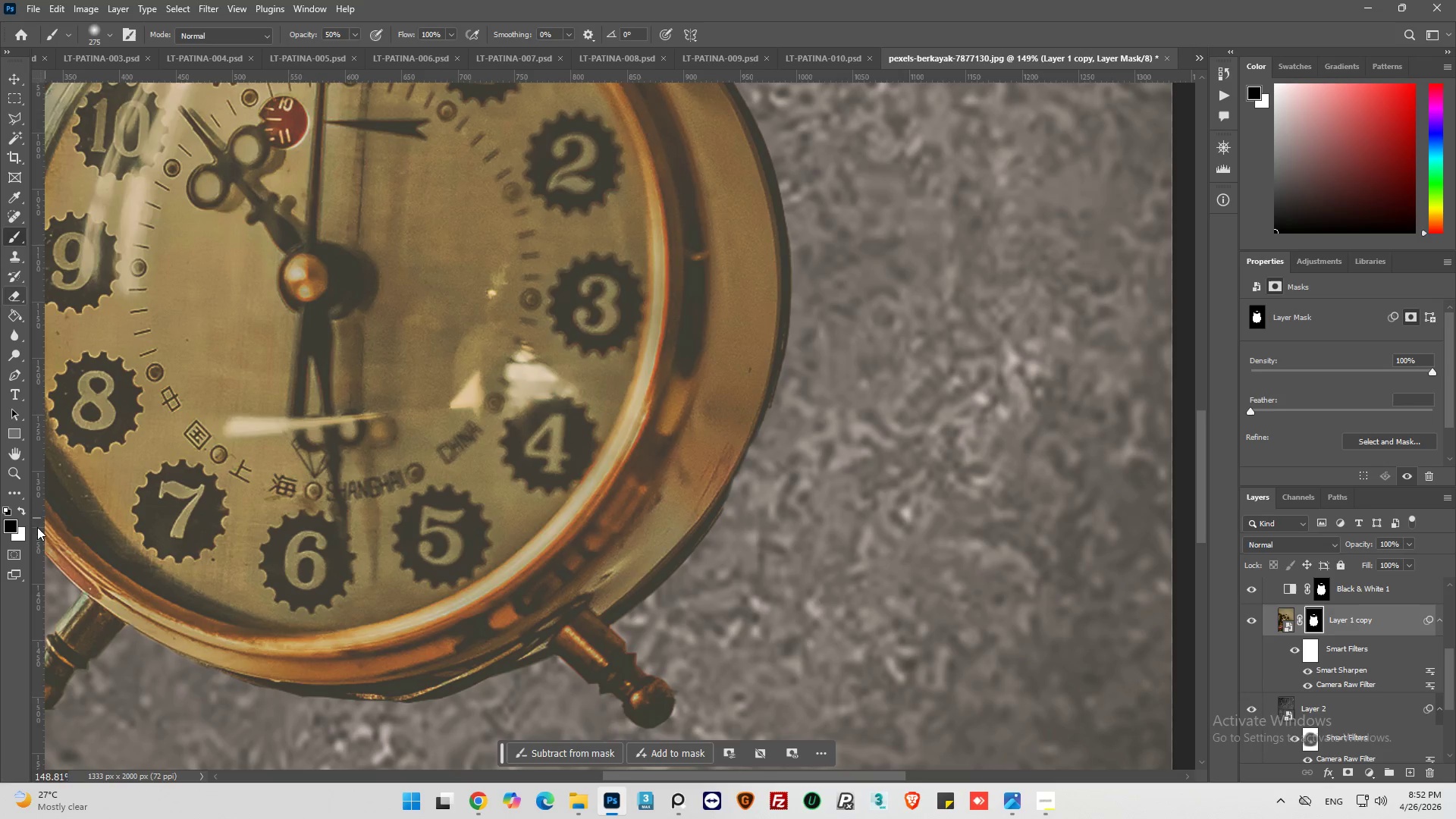 
left_click([21, 505])
 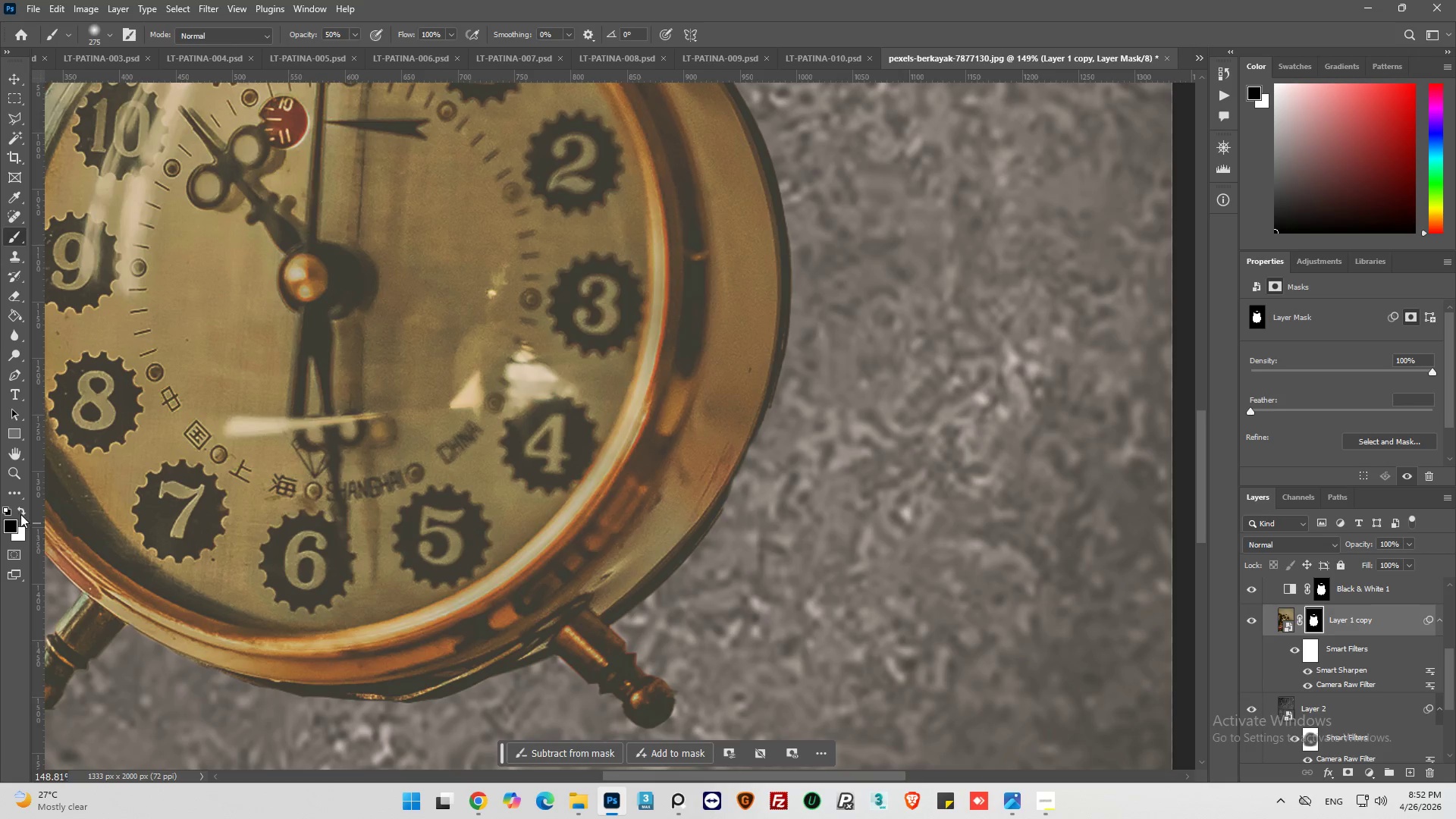 
left_click([20, 515])
 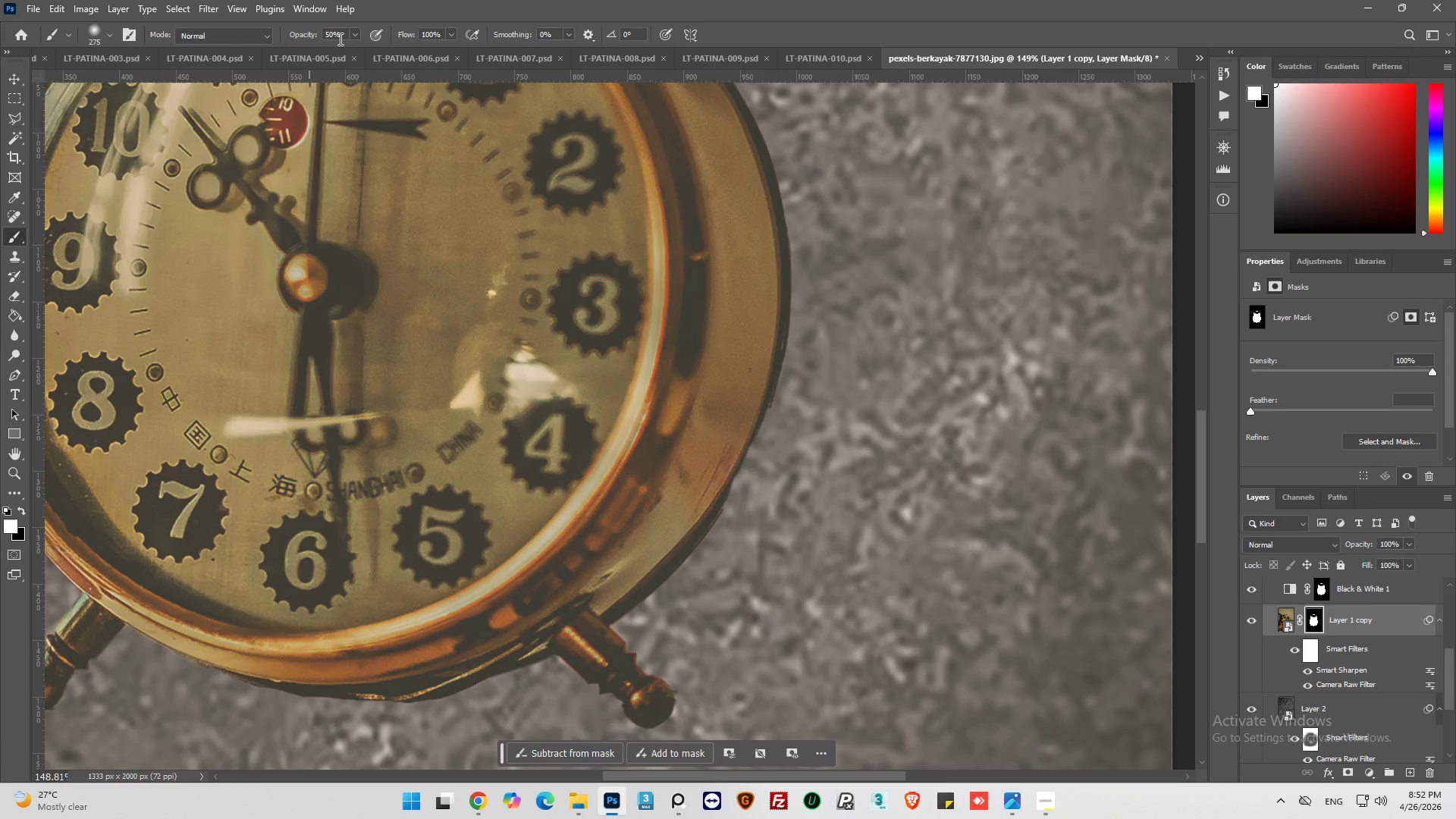 
double_click([338, 37])
 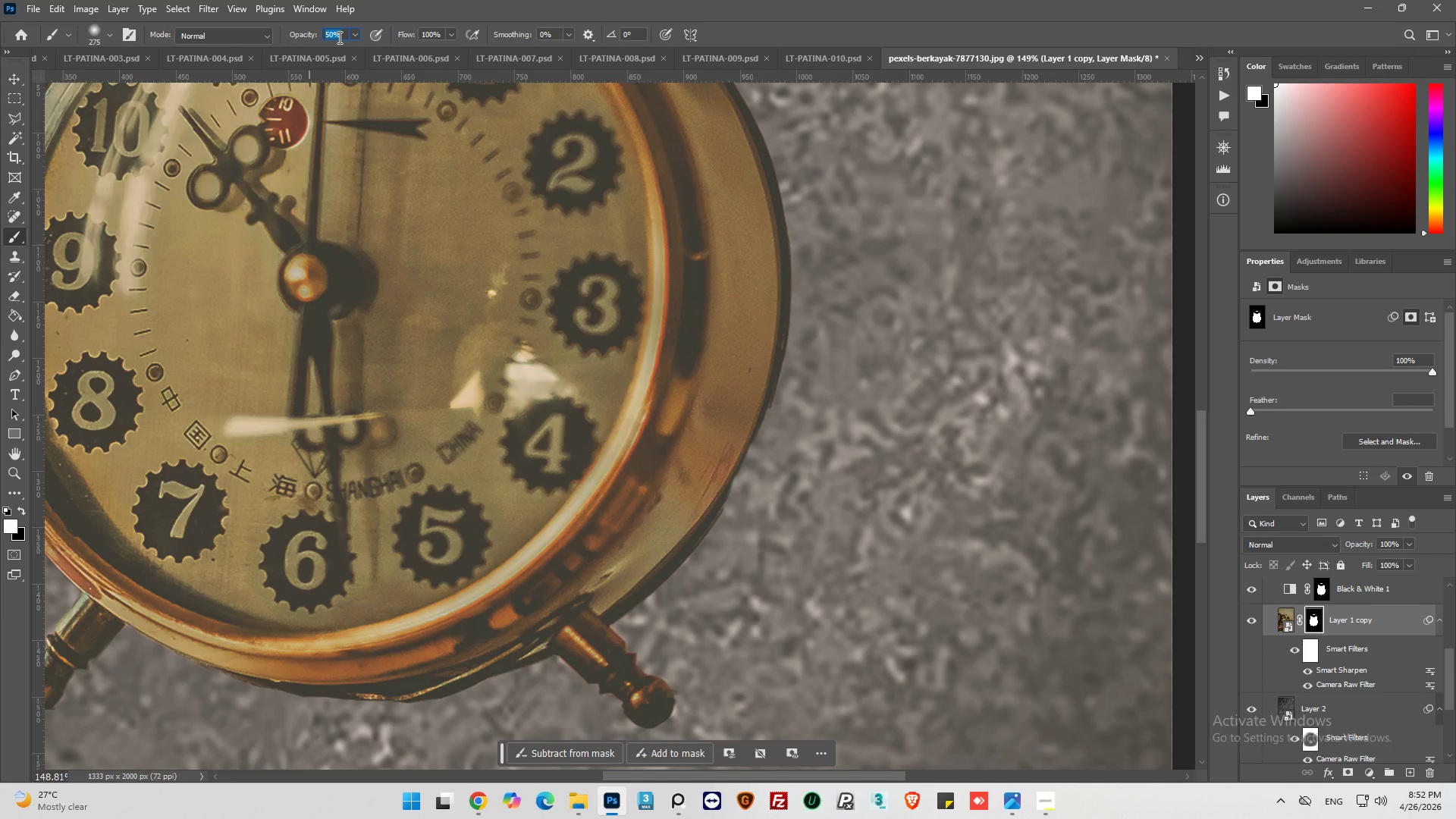 
type(100)
 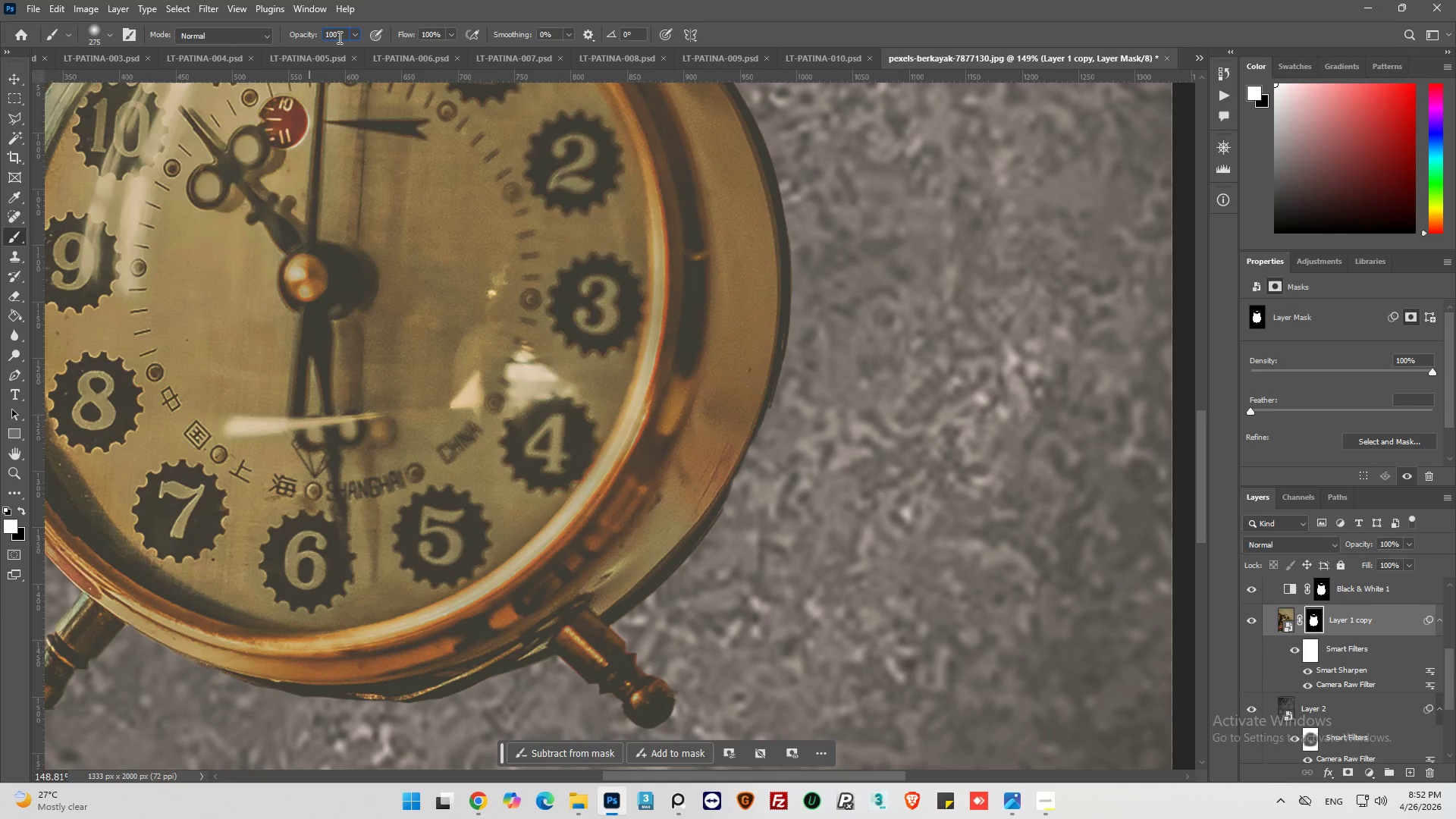 
key(Enter)
 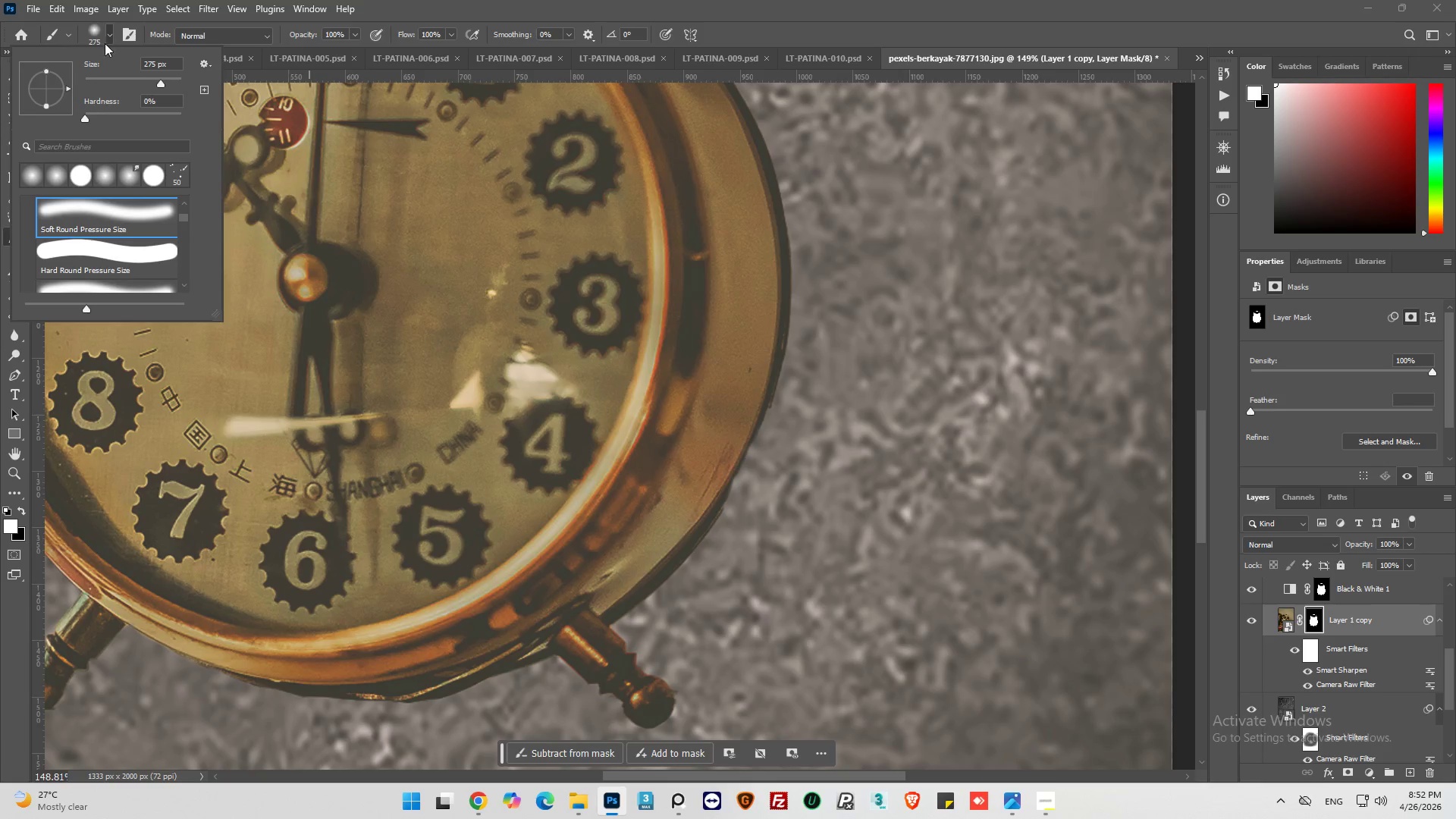 
left_click_drag(start_coordinate=[117, 79], to_coordinate=[89, 84])
 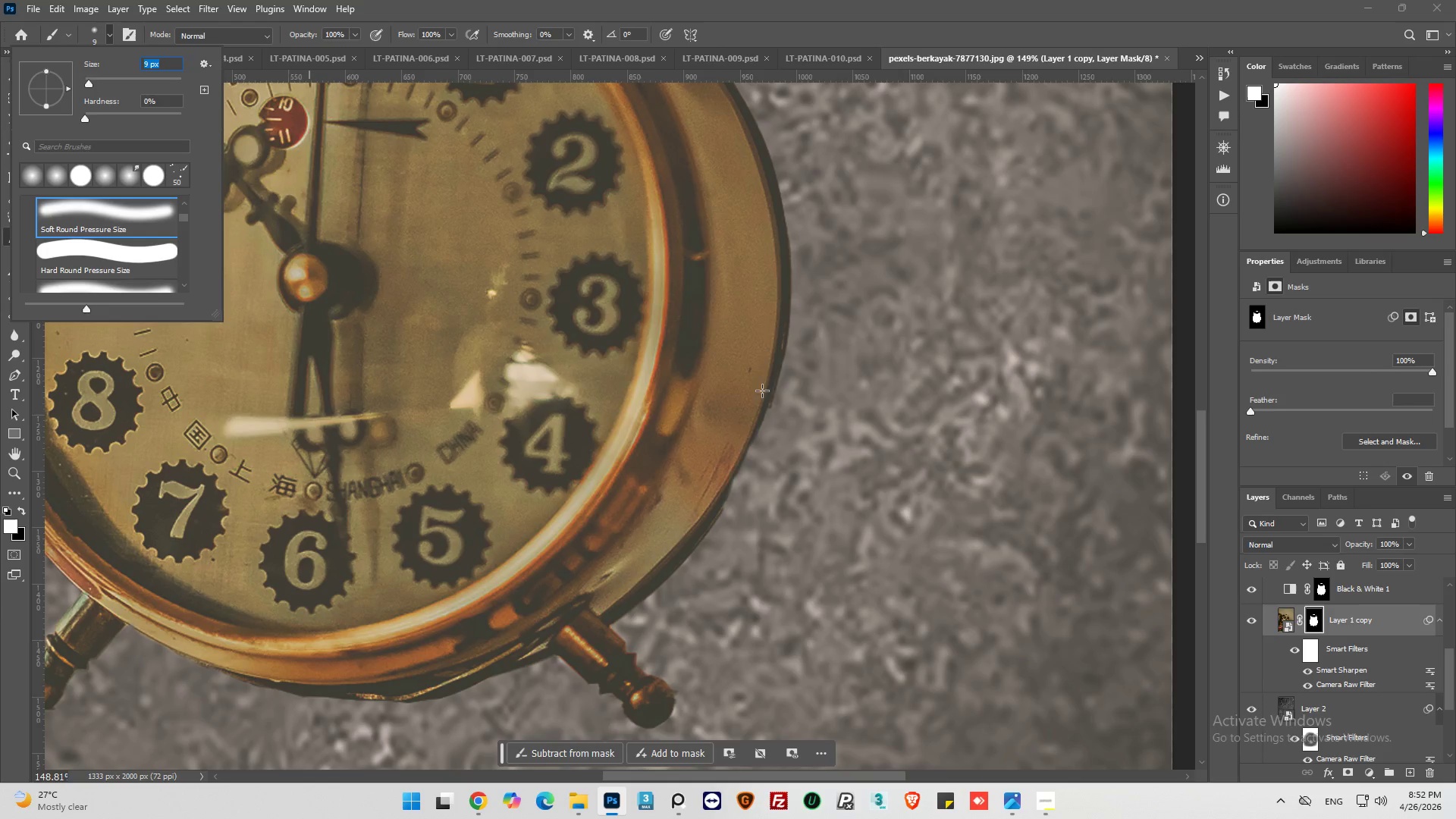 
left_click_drag(start_coordinate=[766, 400], to_coordinate=[711, 523])
 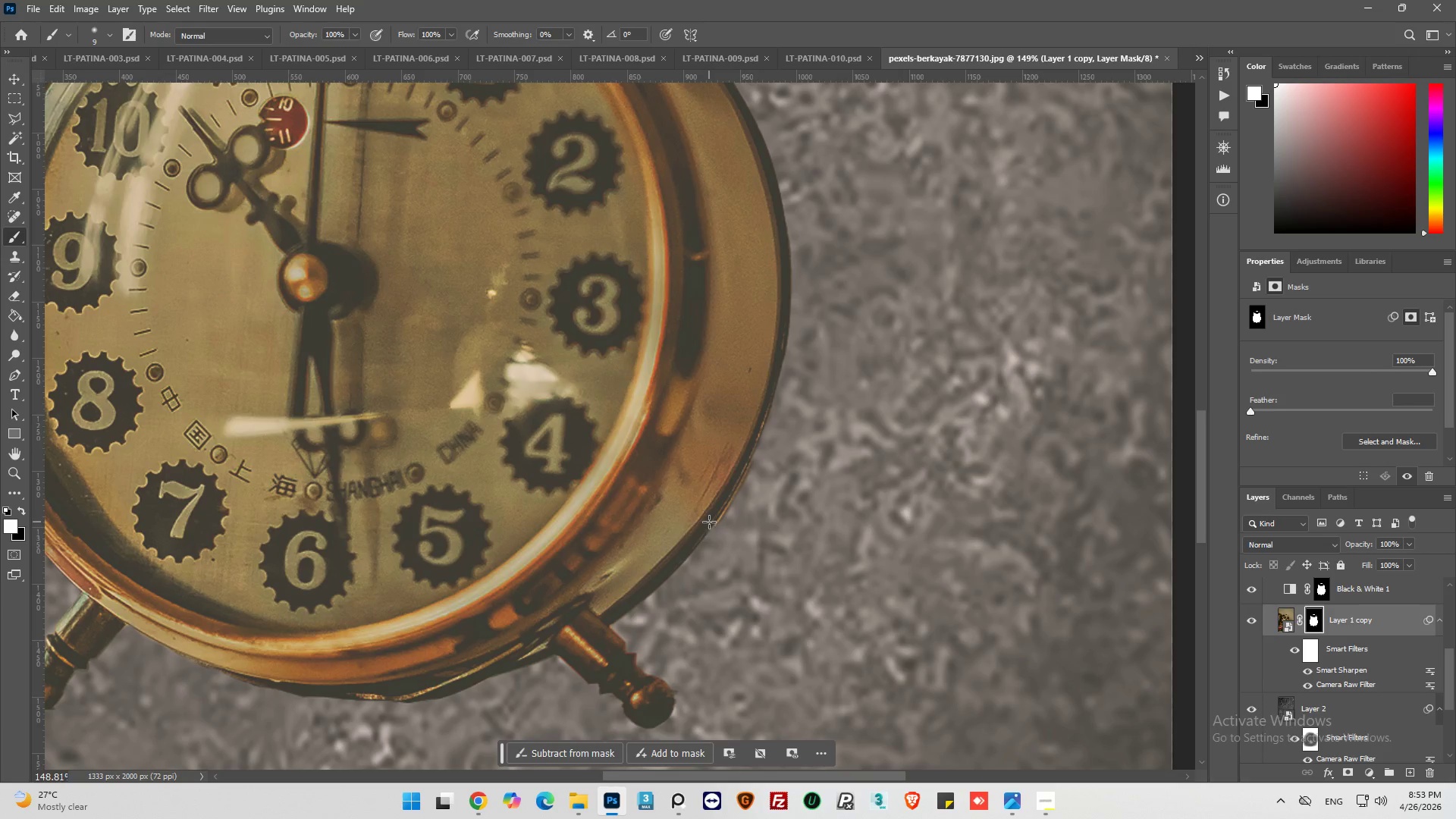 
hold_key(key=AltLeft, duration=0.72)
scroll: coordinate [733, 486], scroll_direction: down, amount: 8.0
 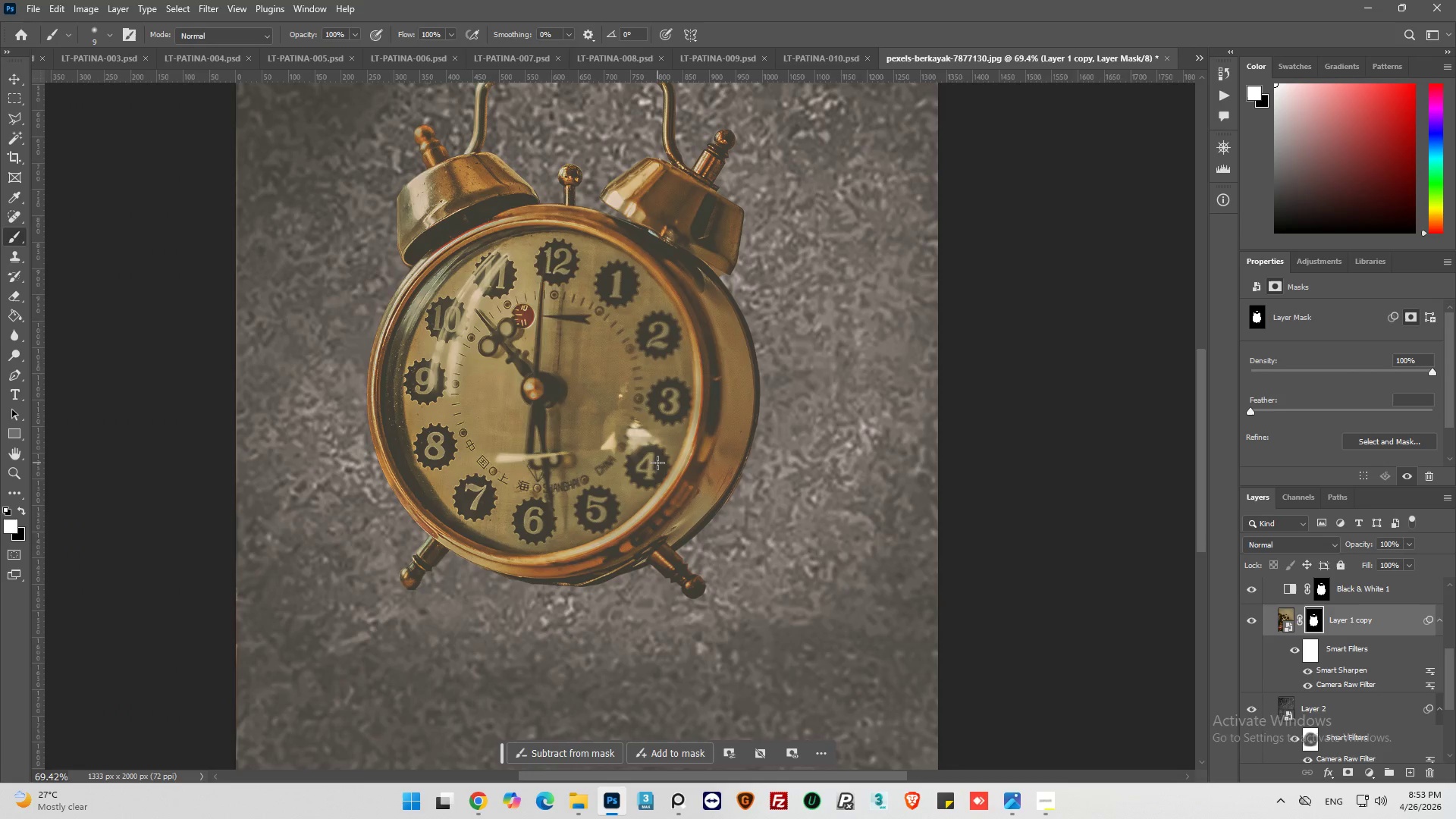 
scroll: coordinate [657, 463], scroll_direction: up, amount: 6.0
 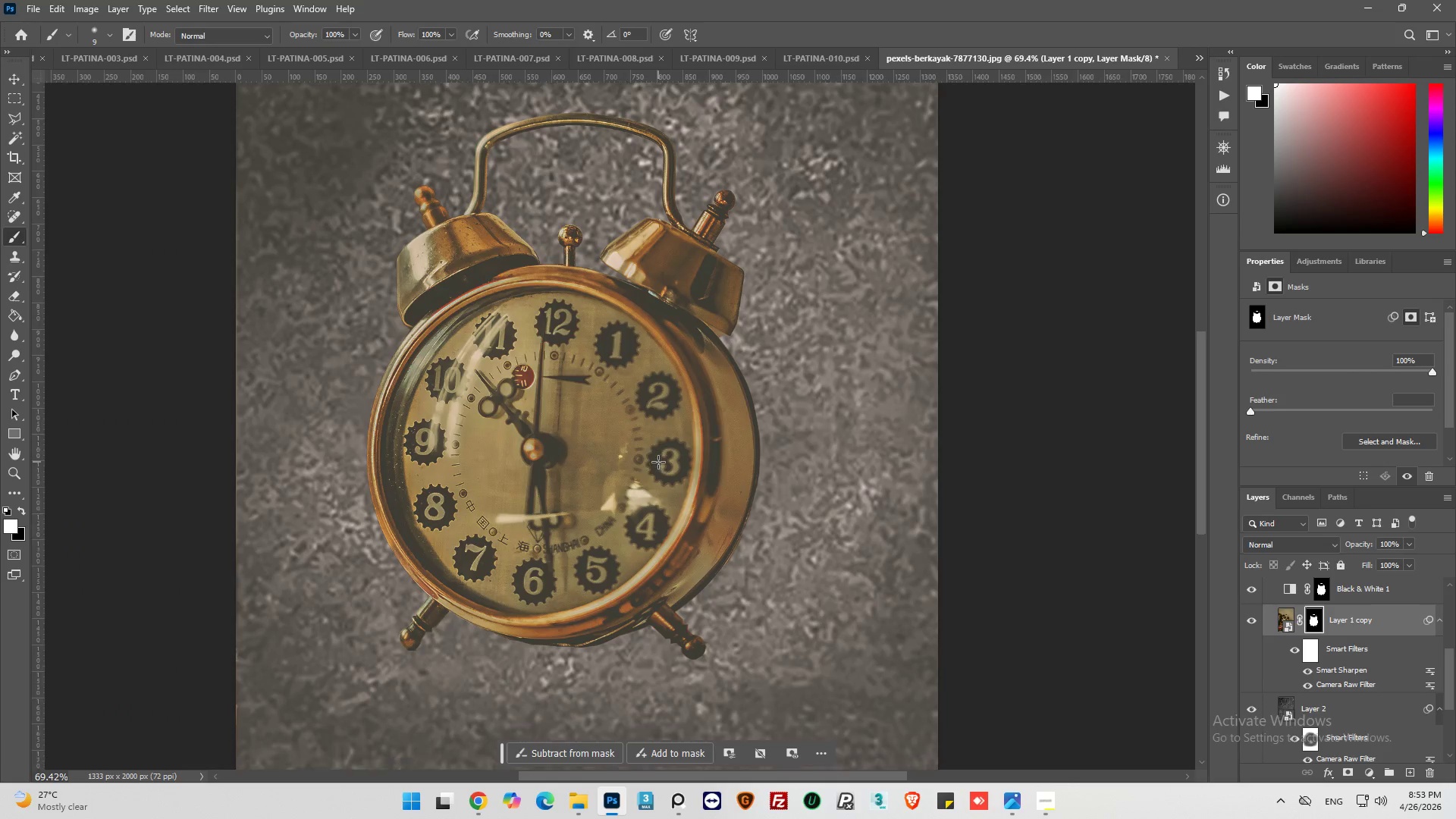 
key(Alt+AltLeft)
 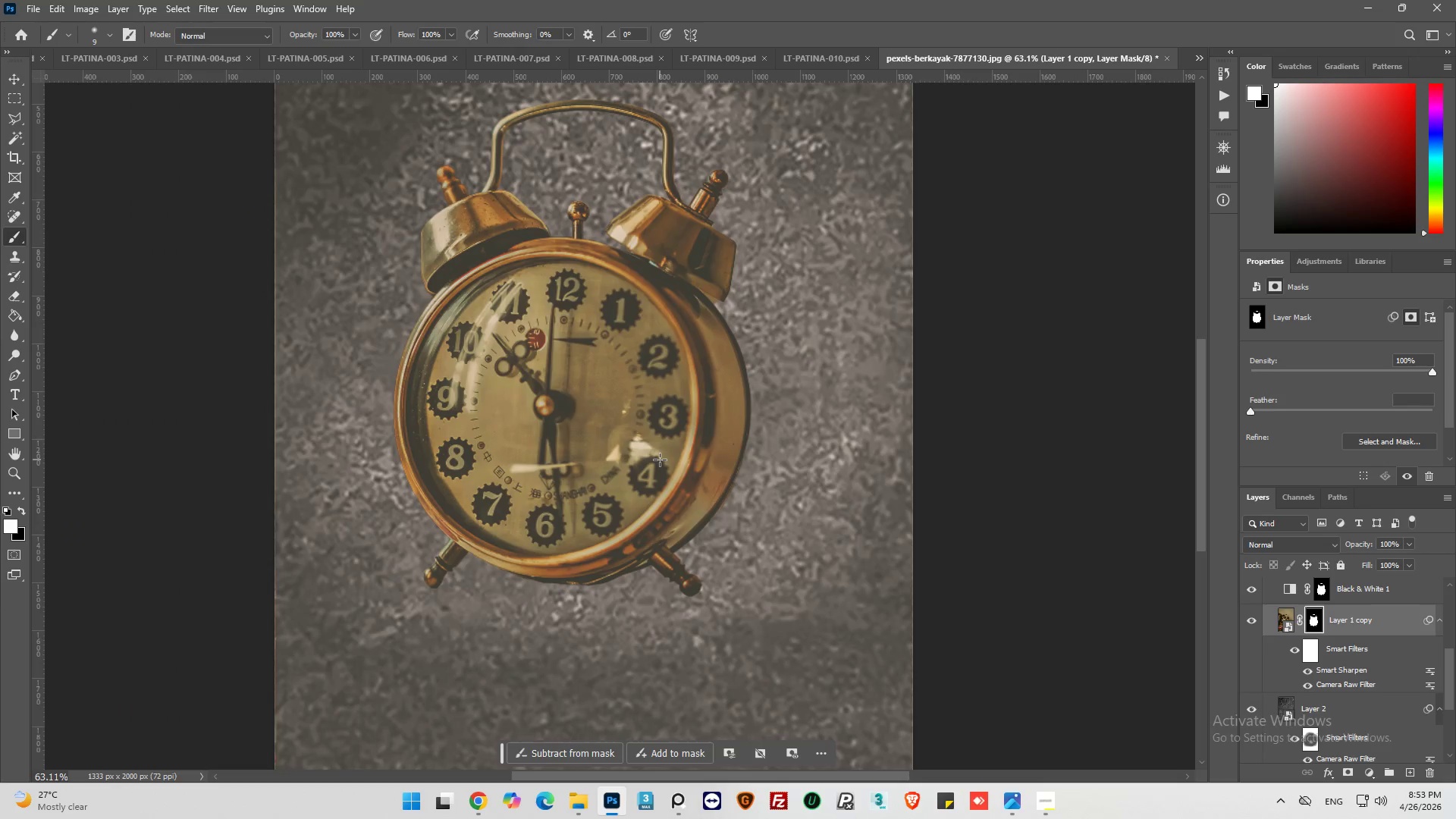 
key(Alt+AltLeft)
 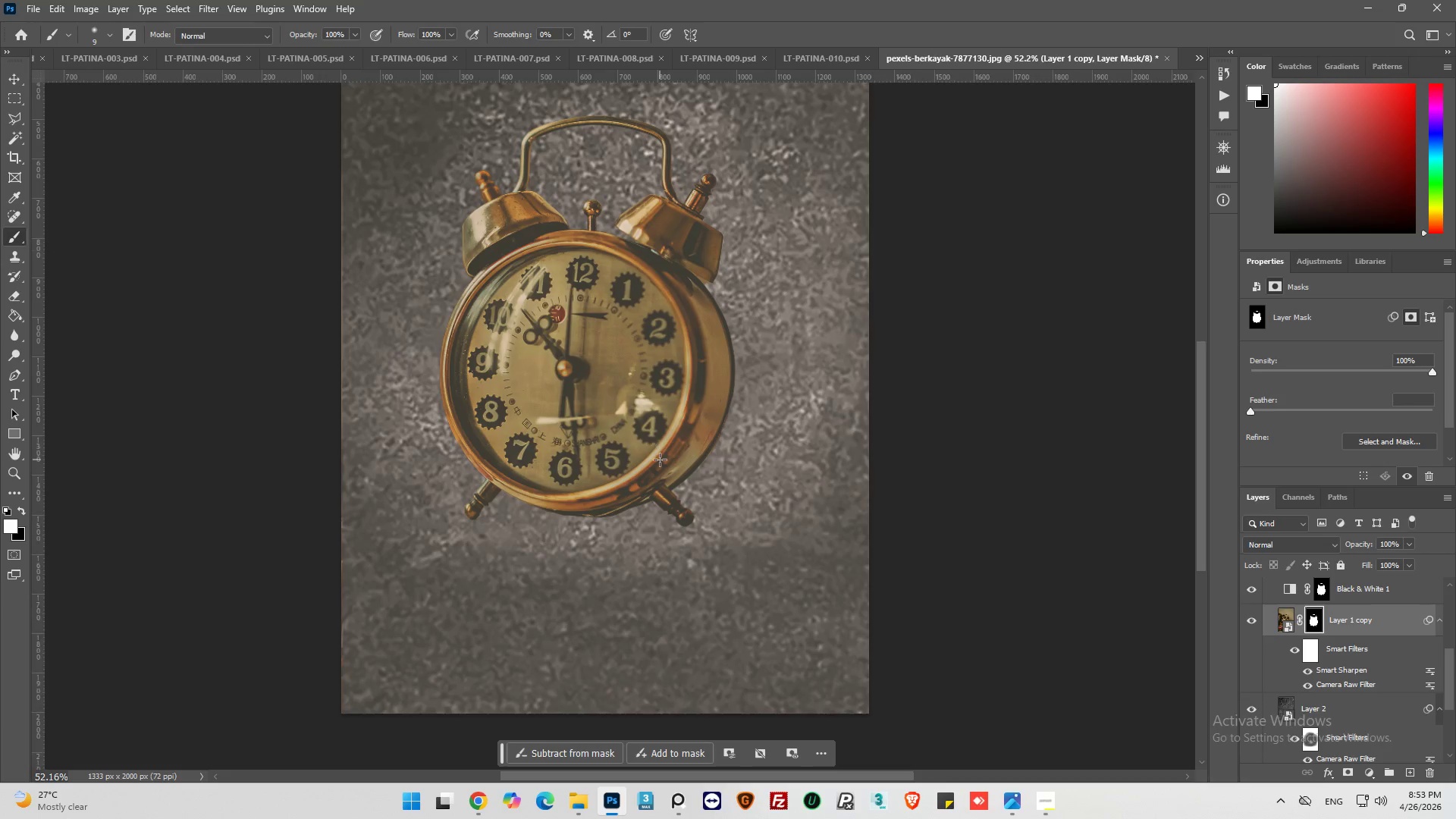 
key(Alt+AltLeft)
 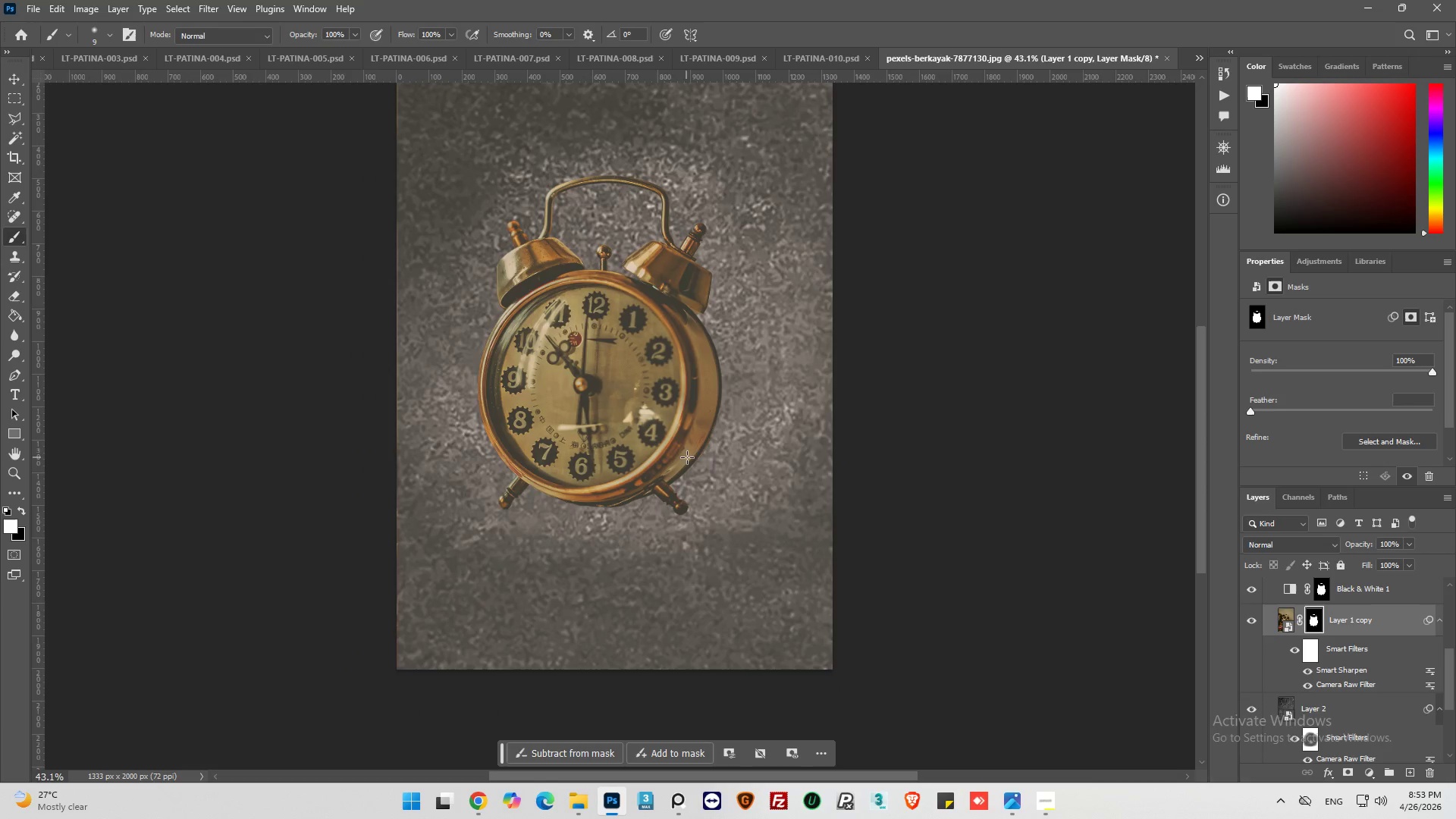 
scroll: coordinate [660, 460], scroll_direction: down, amount: 14.0
 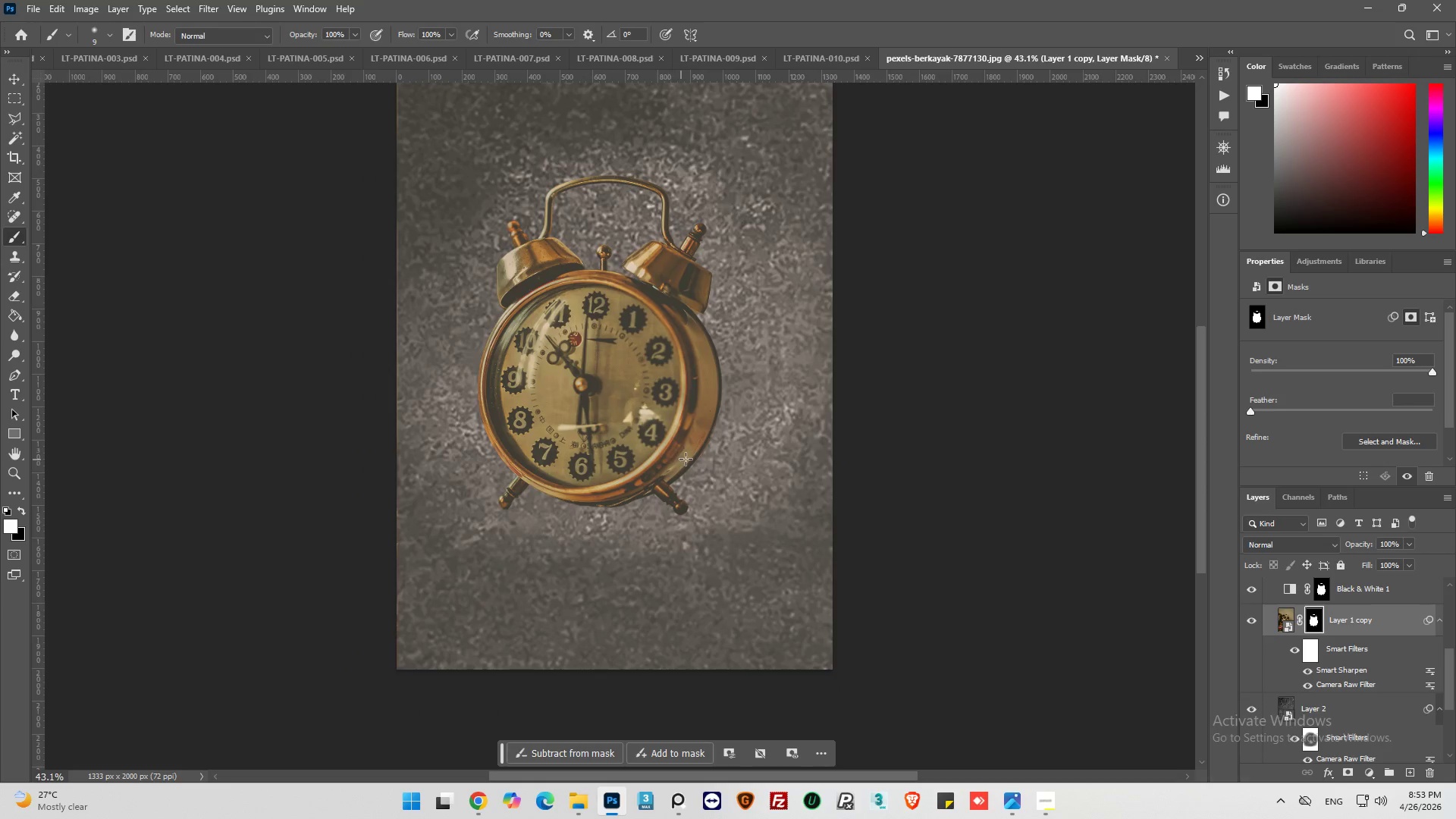 
key(Alt+AltLeft)
 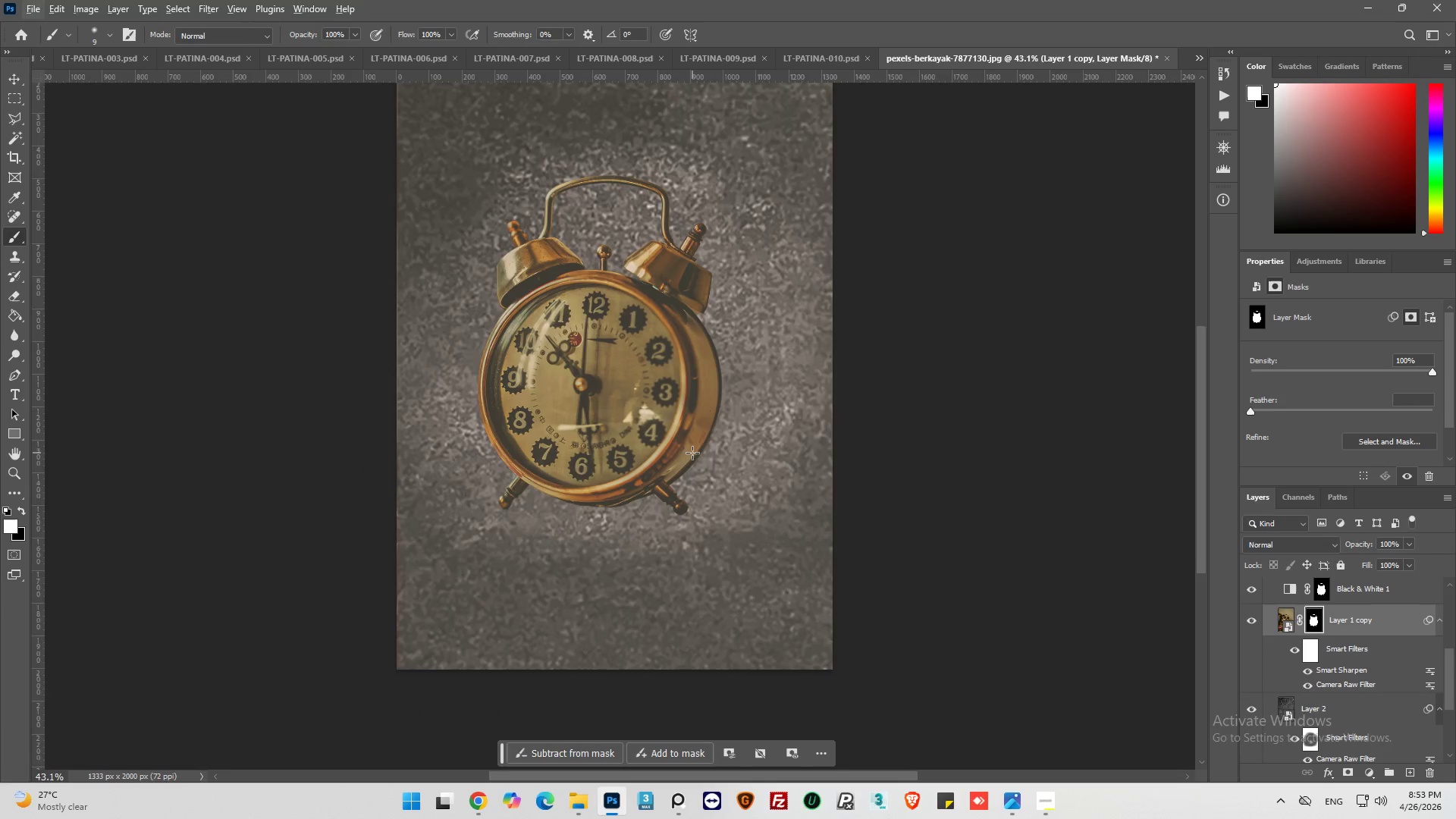 
scroll: coordinate [1320, 723], scroll_direction: down, amount: 8.0
 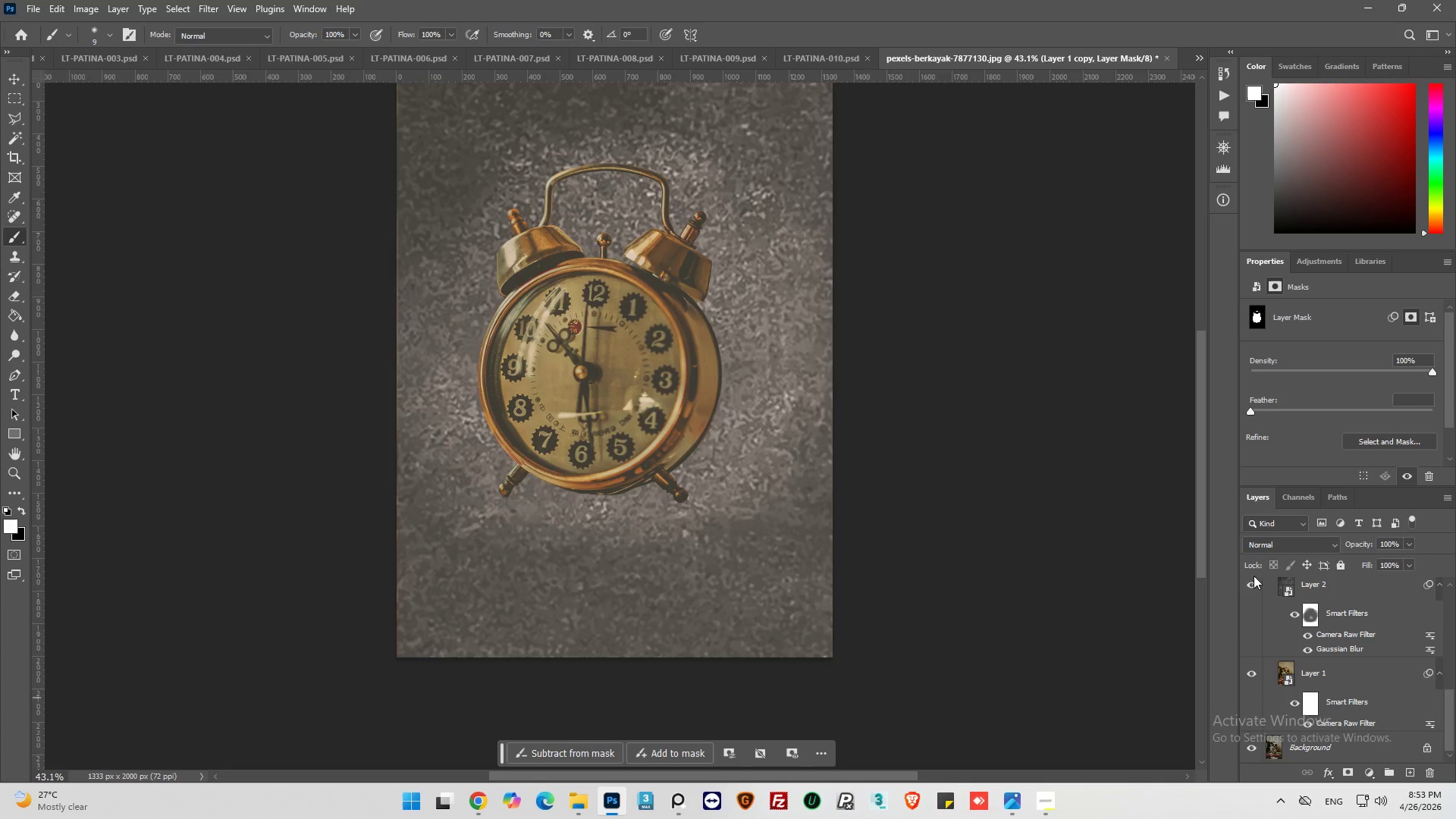 
left_click([1252, 583])
 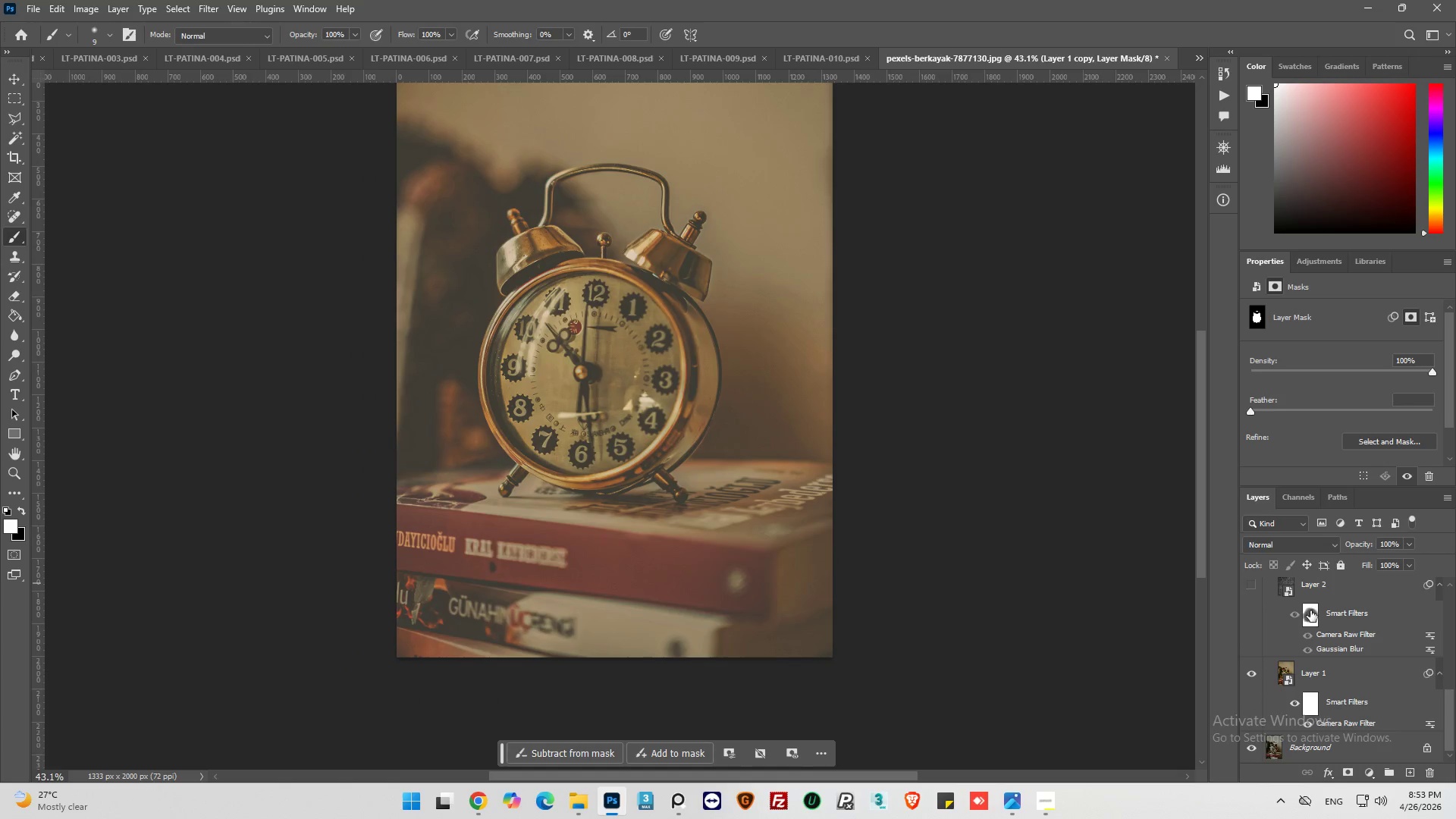 
scroll: coordinate [1310, 610], scroll_direction: up, amount: 3.0
 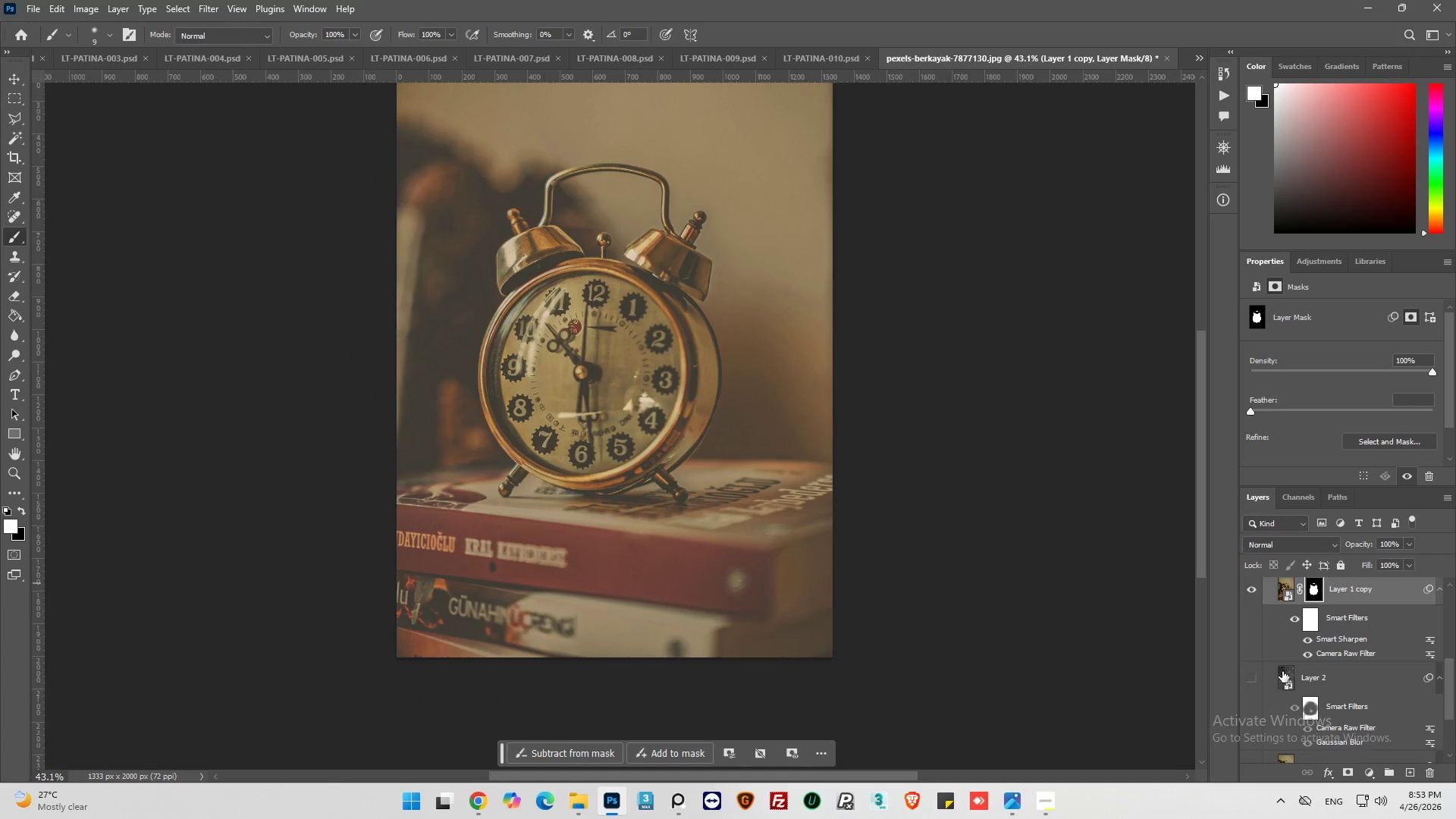 
left_click([1282, 671])
 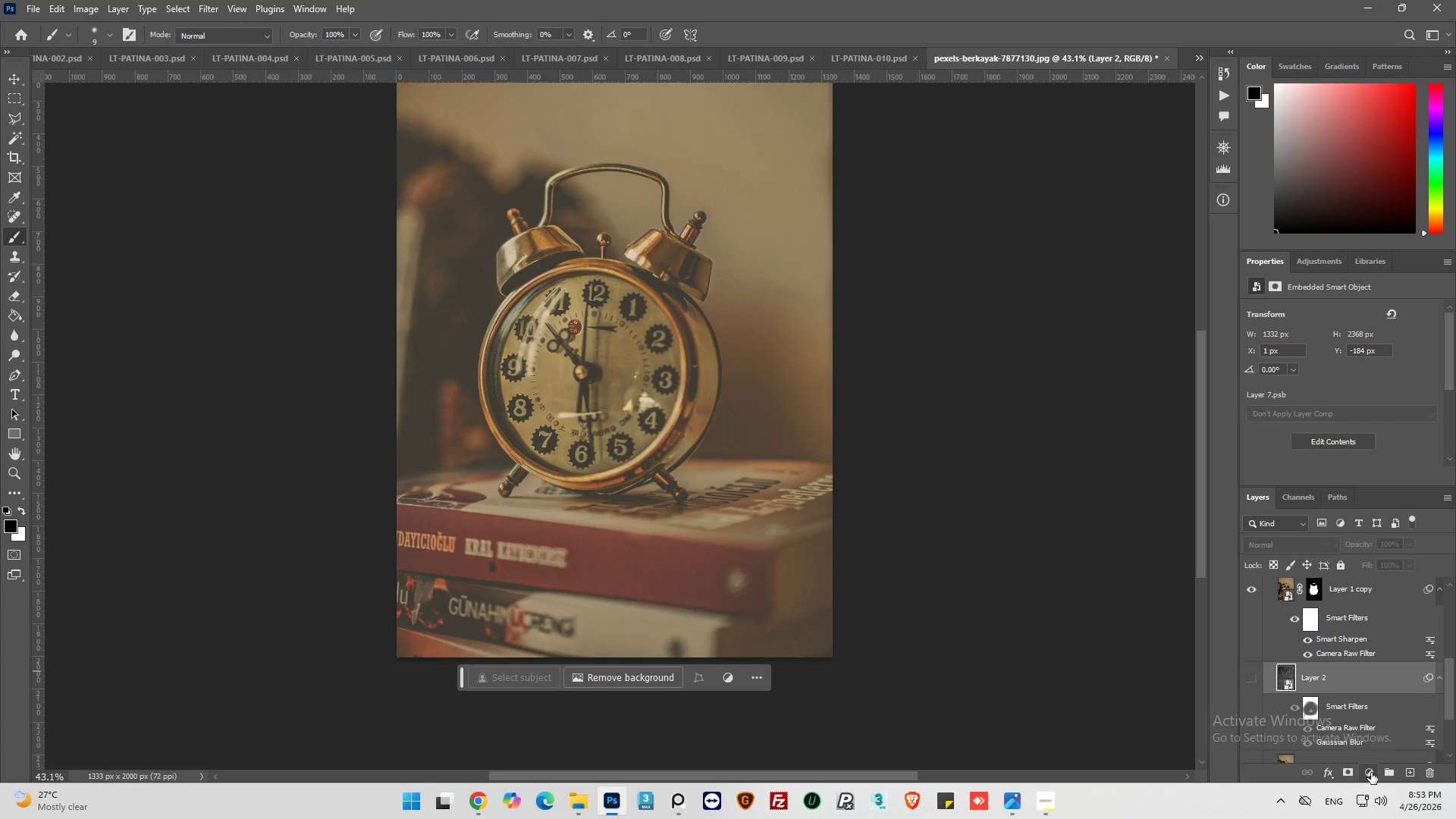 
left_click([1407, 773])
 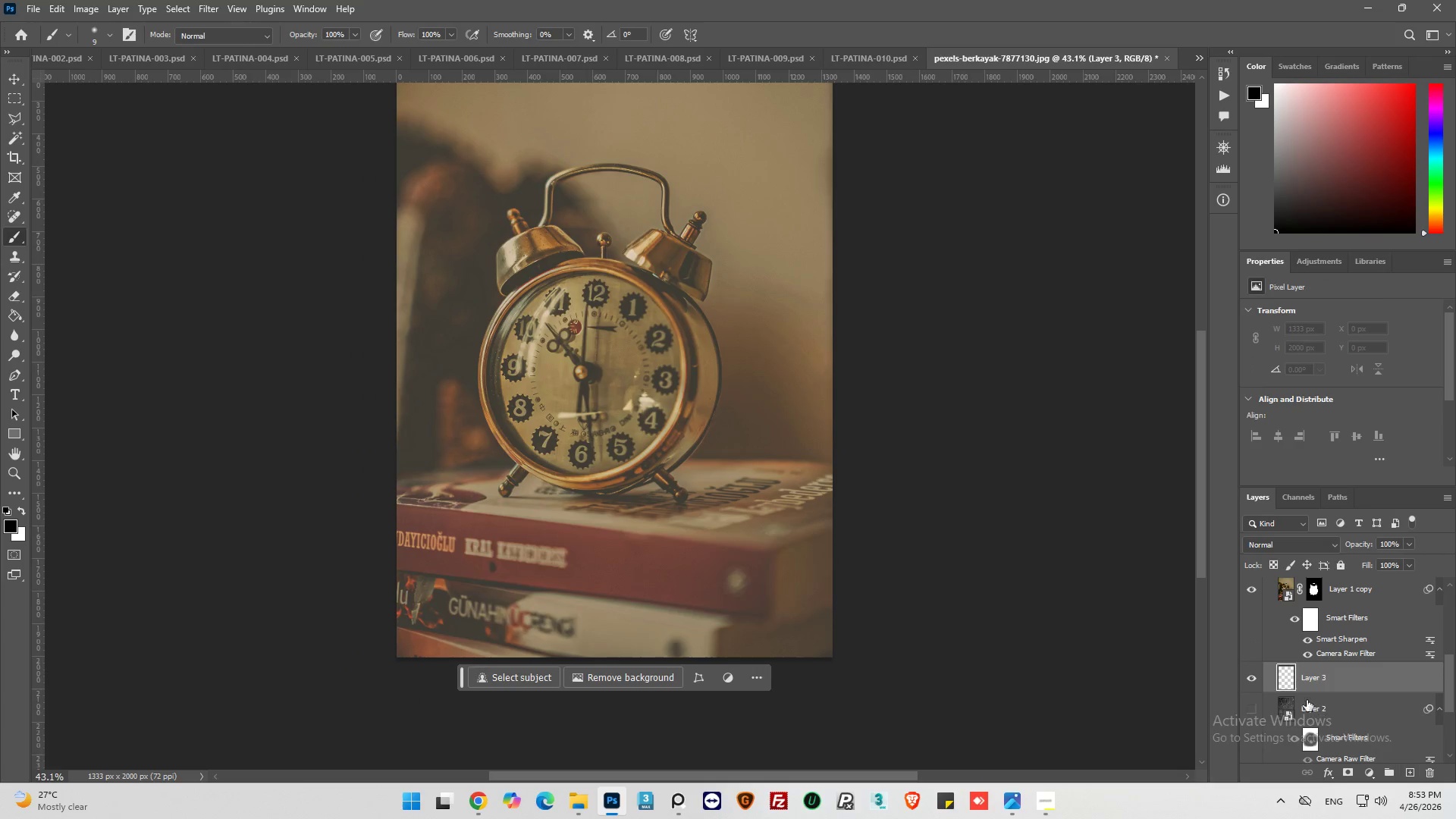 
scroll: coordinate [1255, 663], scroll_direction: down, amount: 1.0
 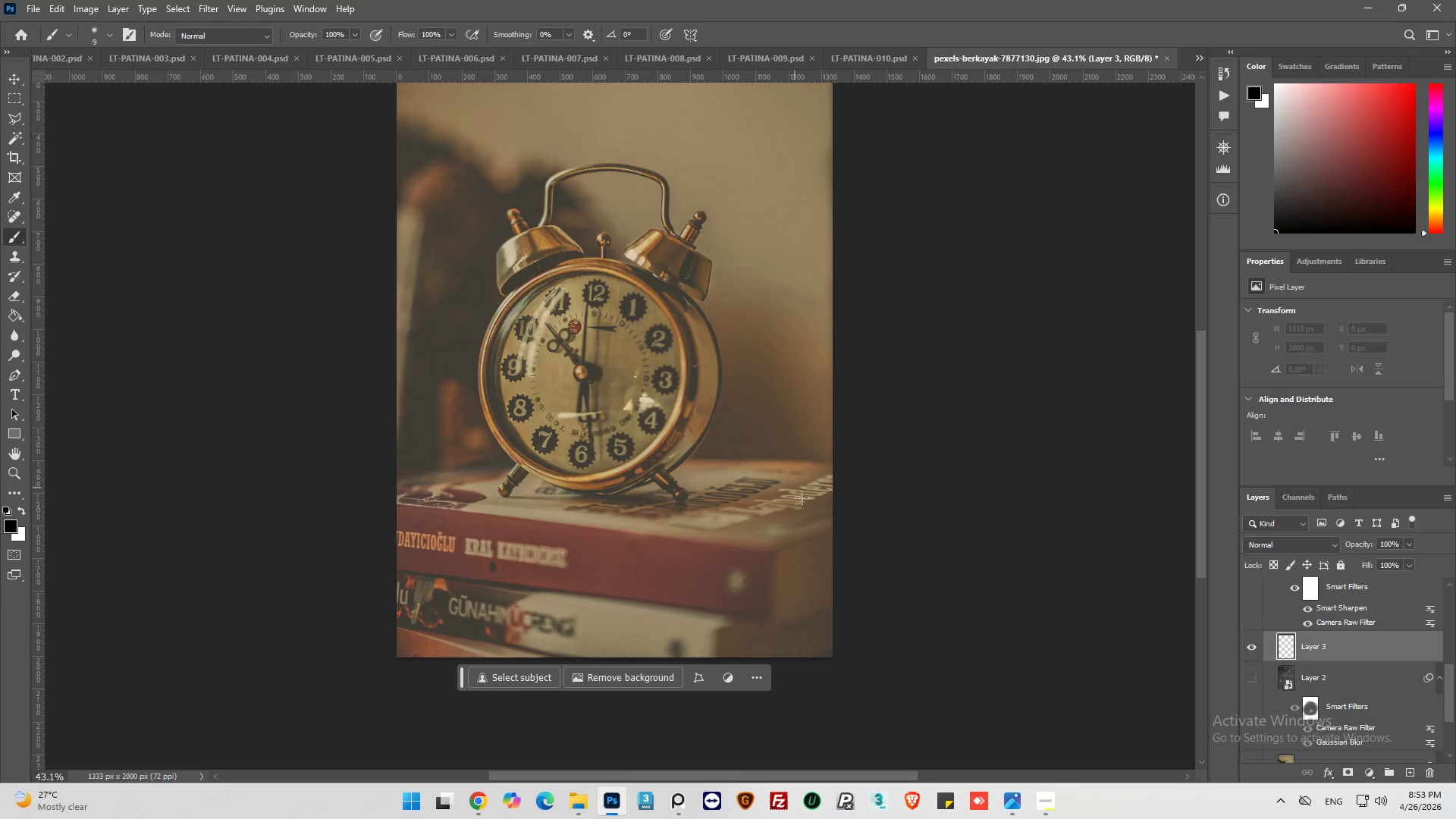 
key(Alt+AltLeft)
 